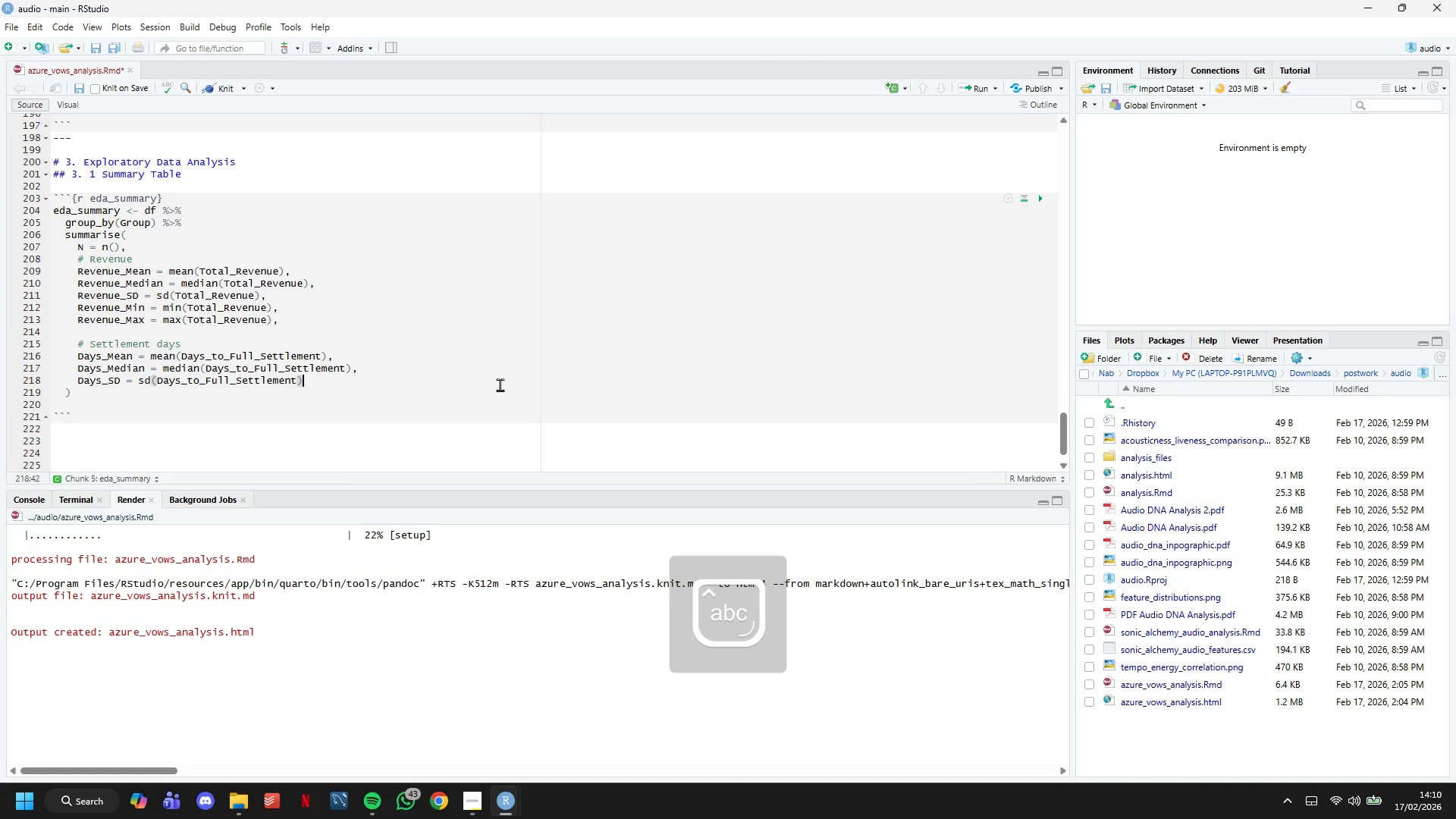 
 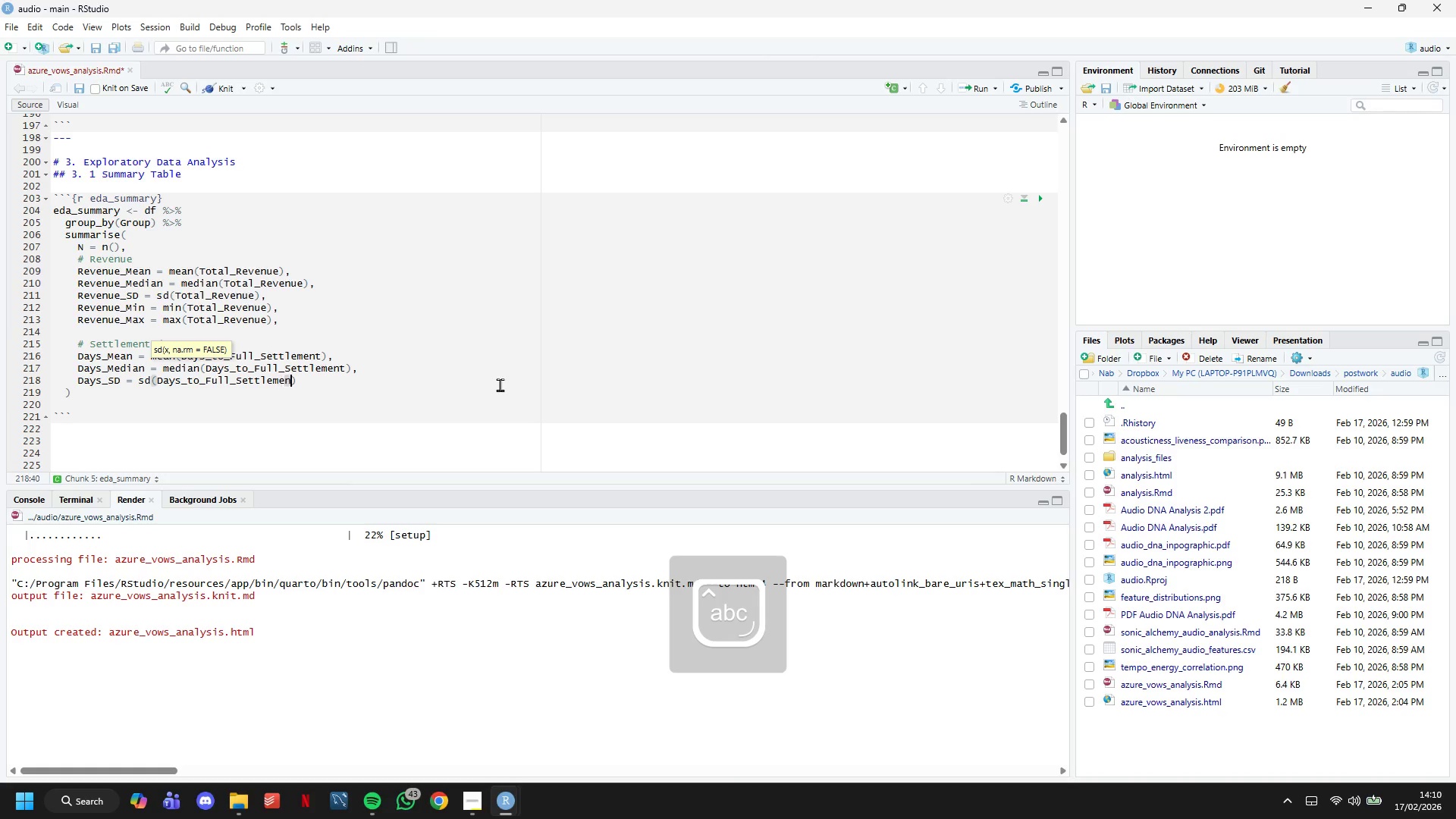 
key(ArrowRight)
 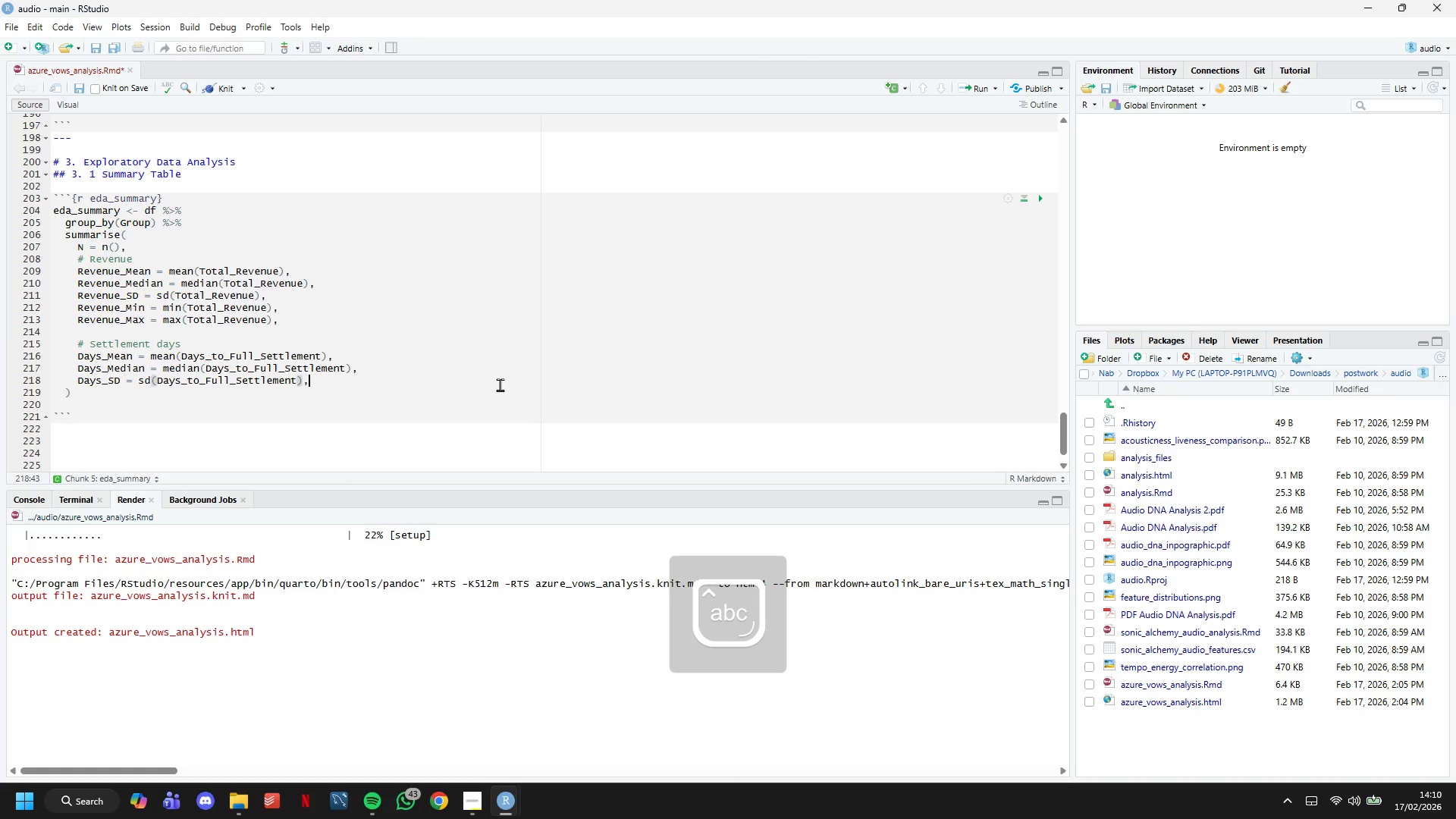 
key(Comma)
 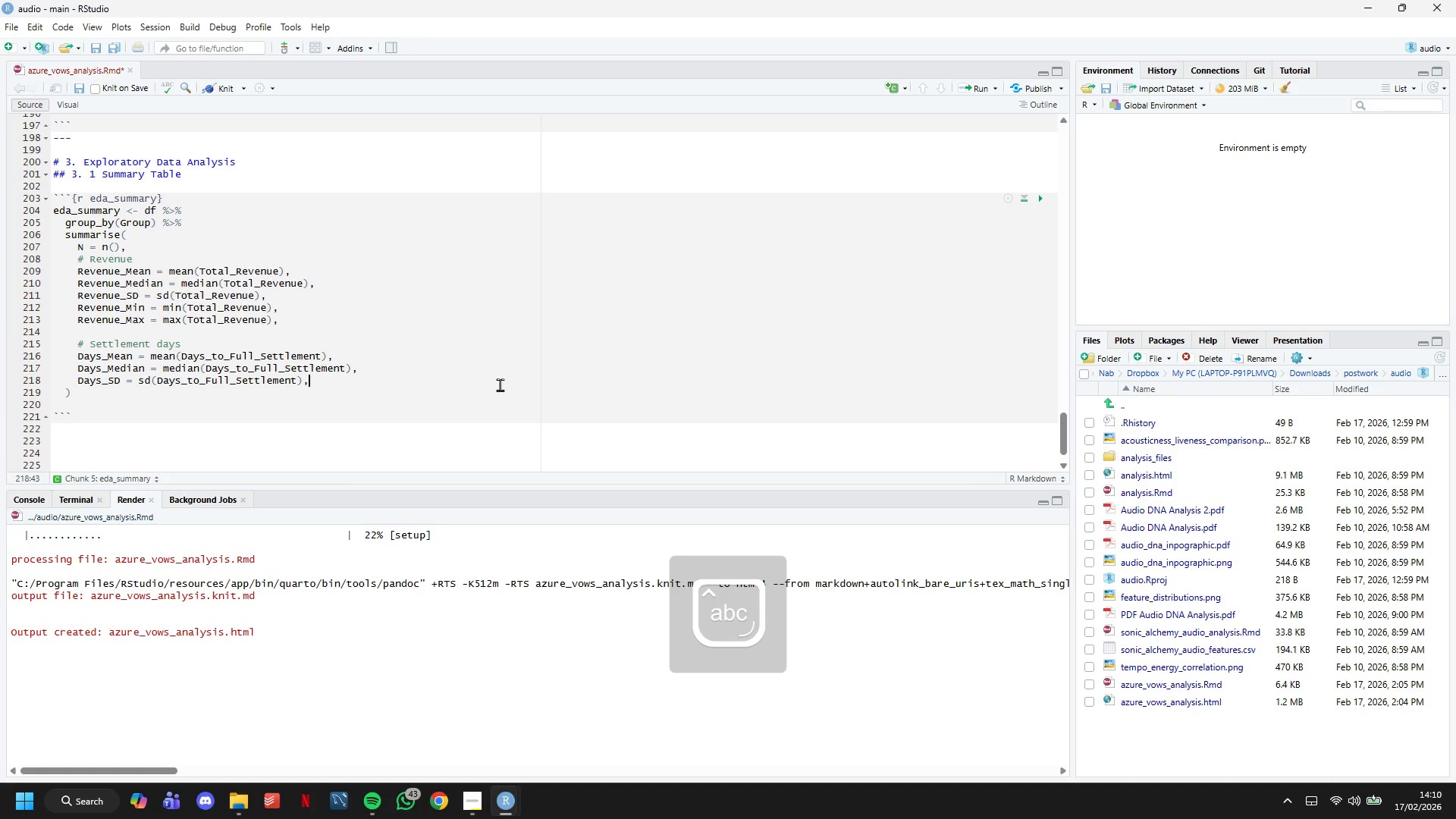 
key(Enter)
 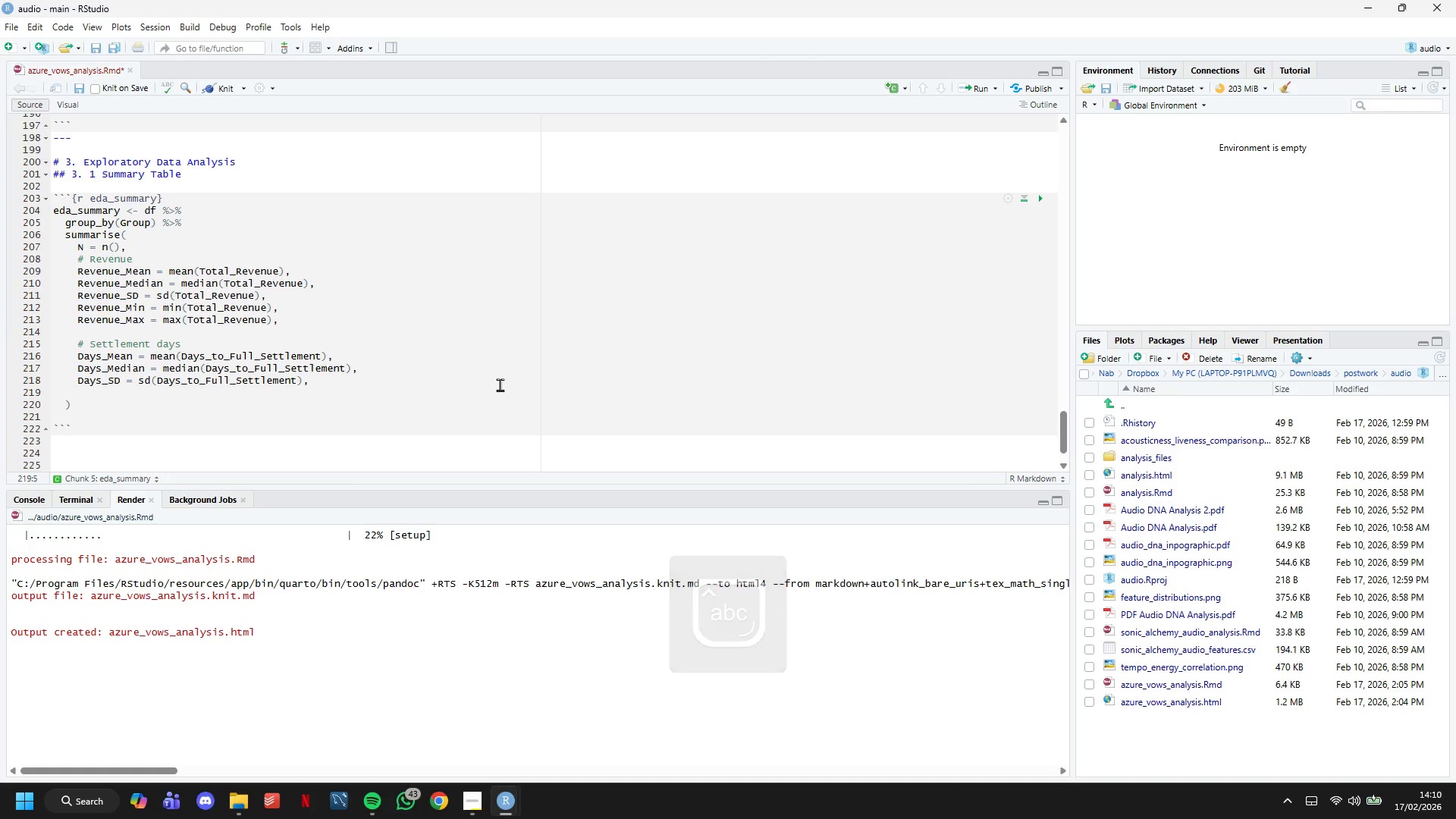 
type(Days_Min = )
 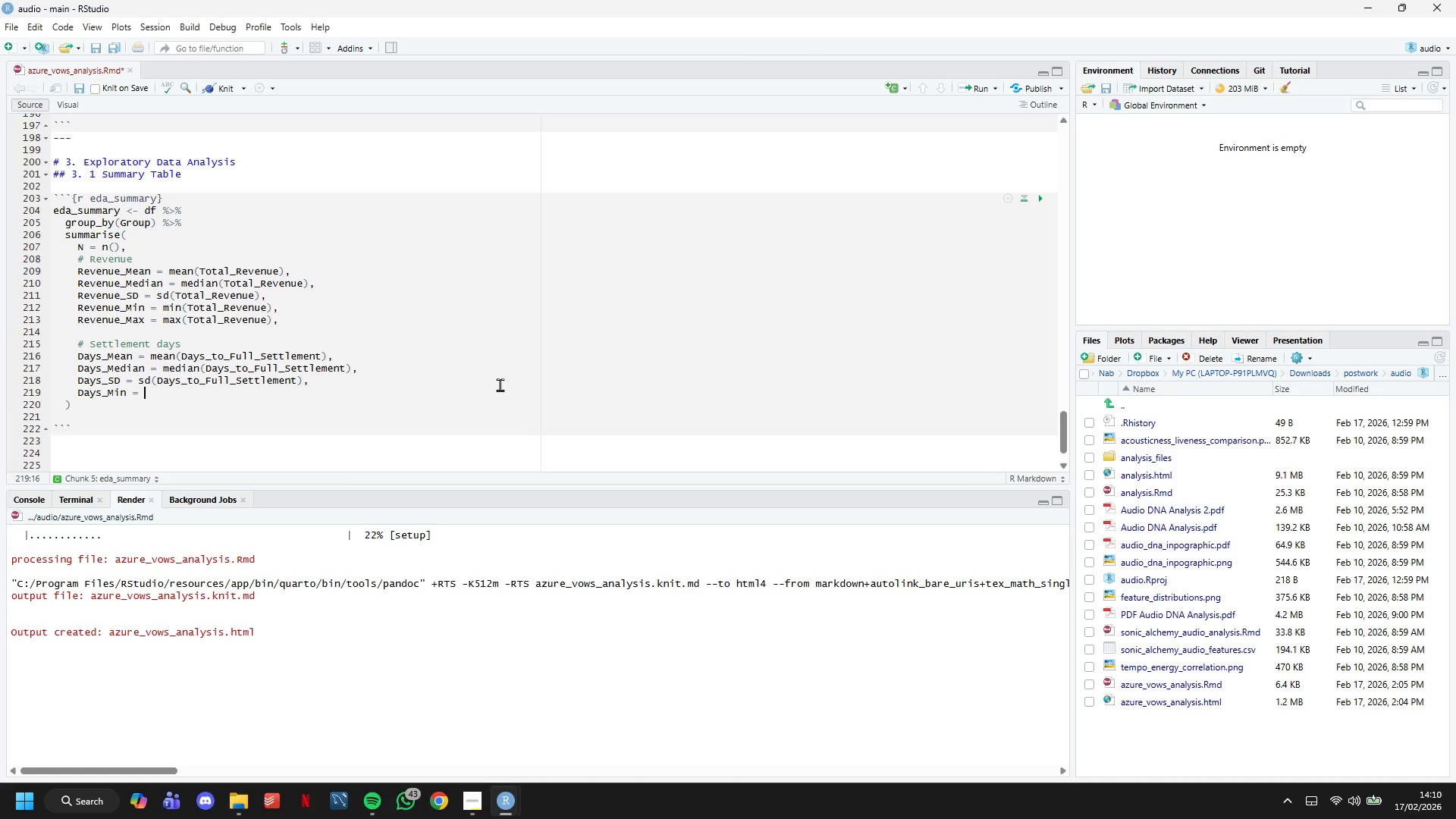 
type(min)
 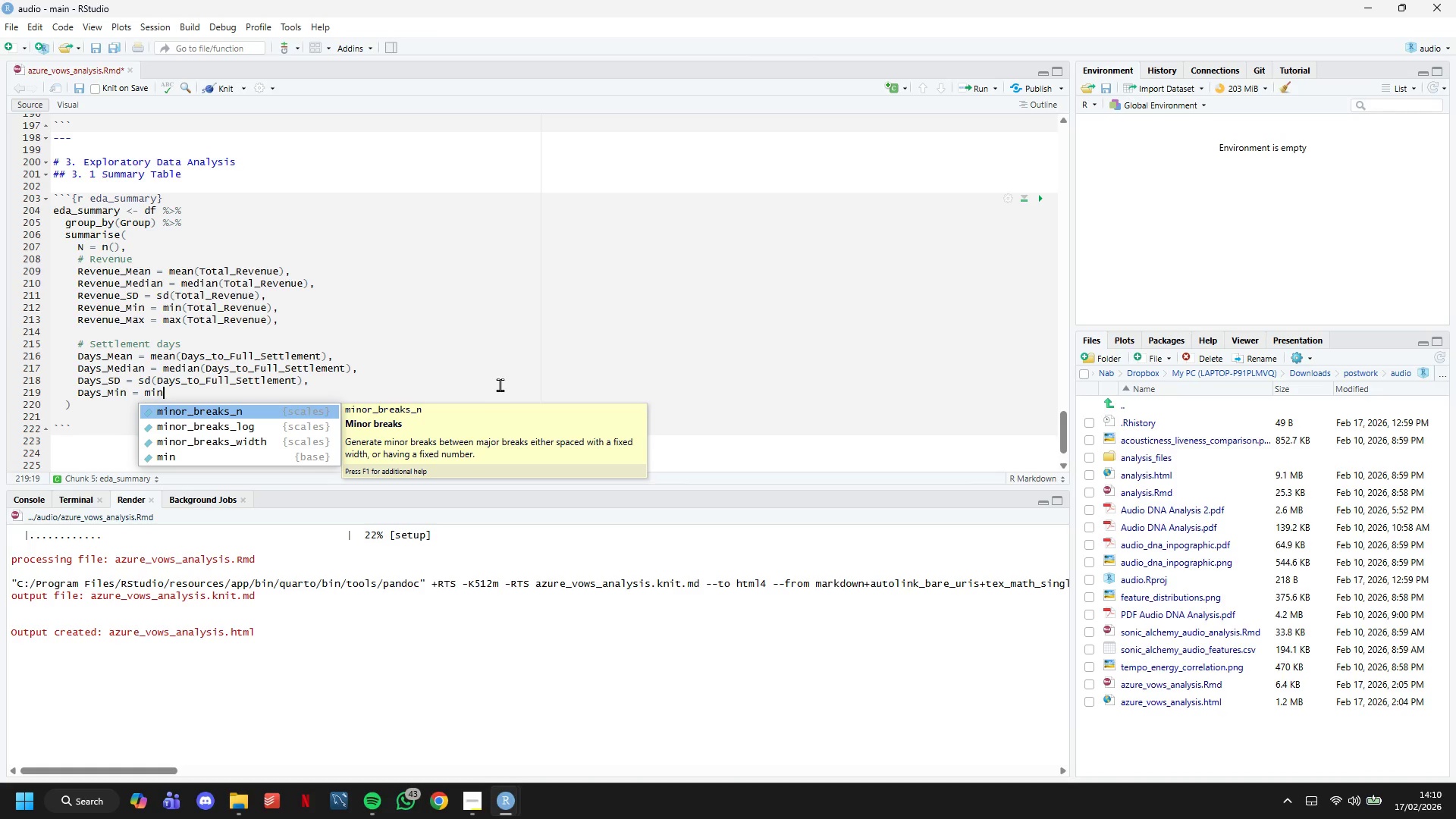 
type((Days_to_Full_Settlement)
 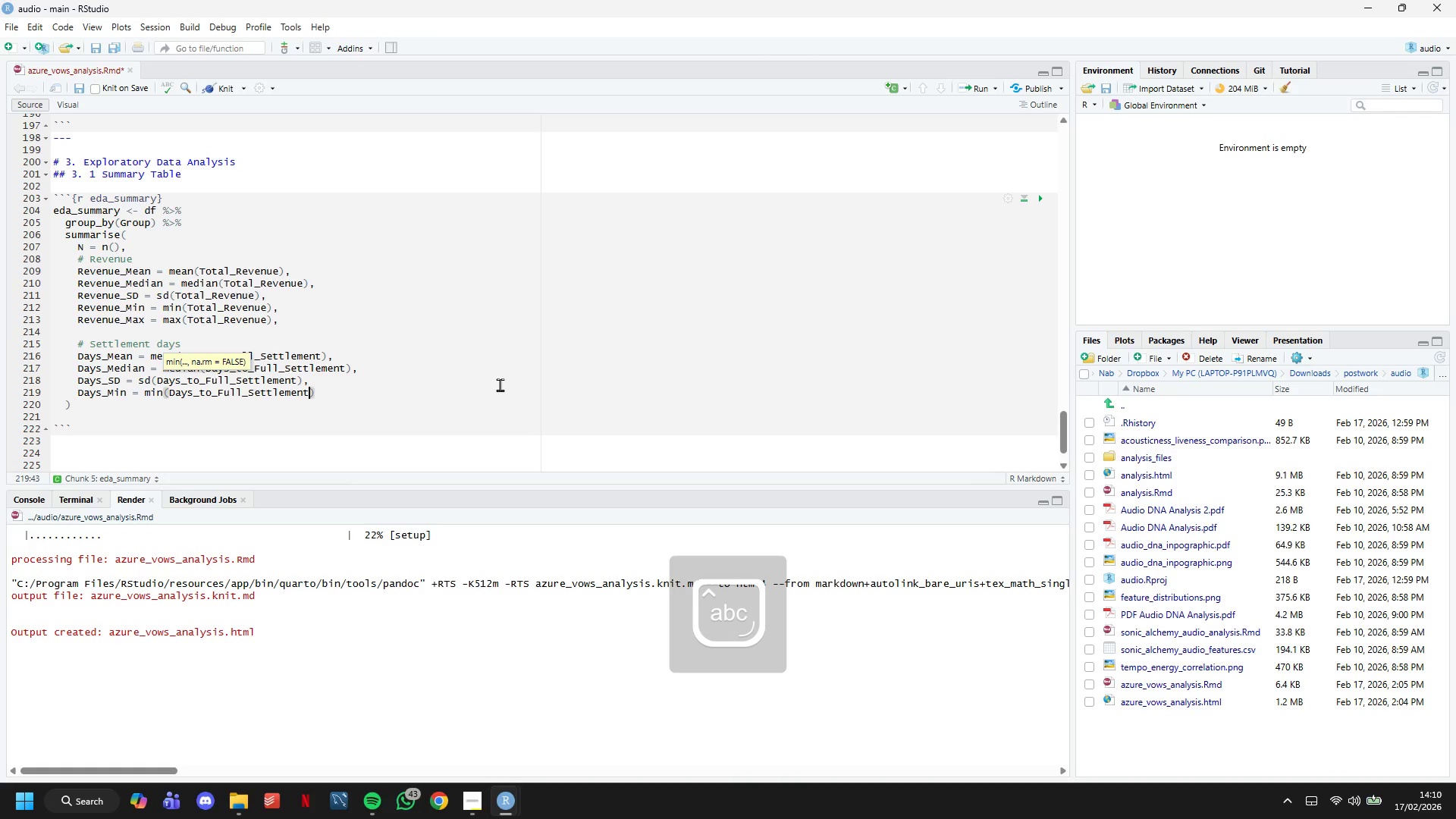 
key(ArrowRight)
 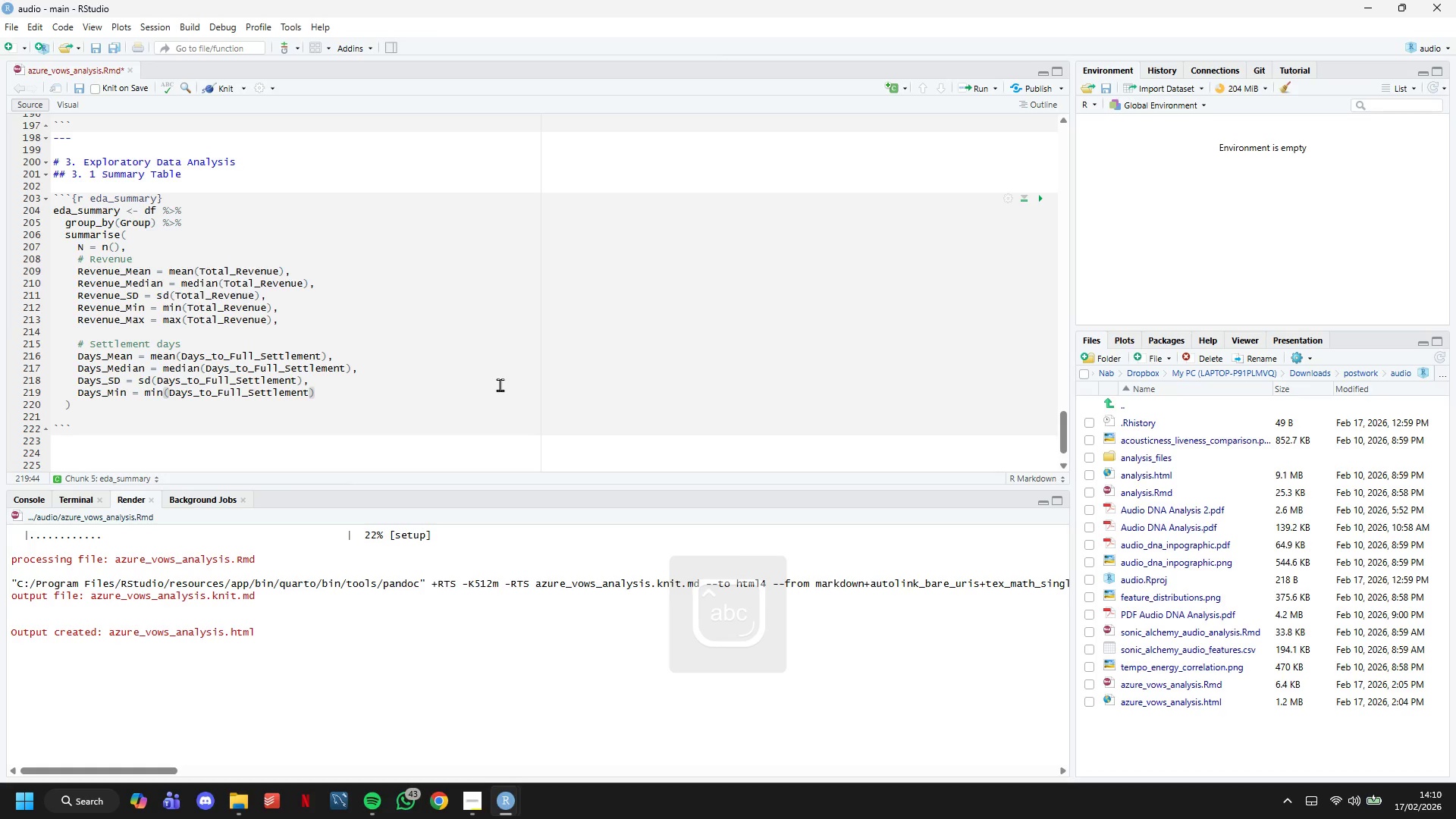 
key(Comma)
 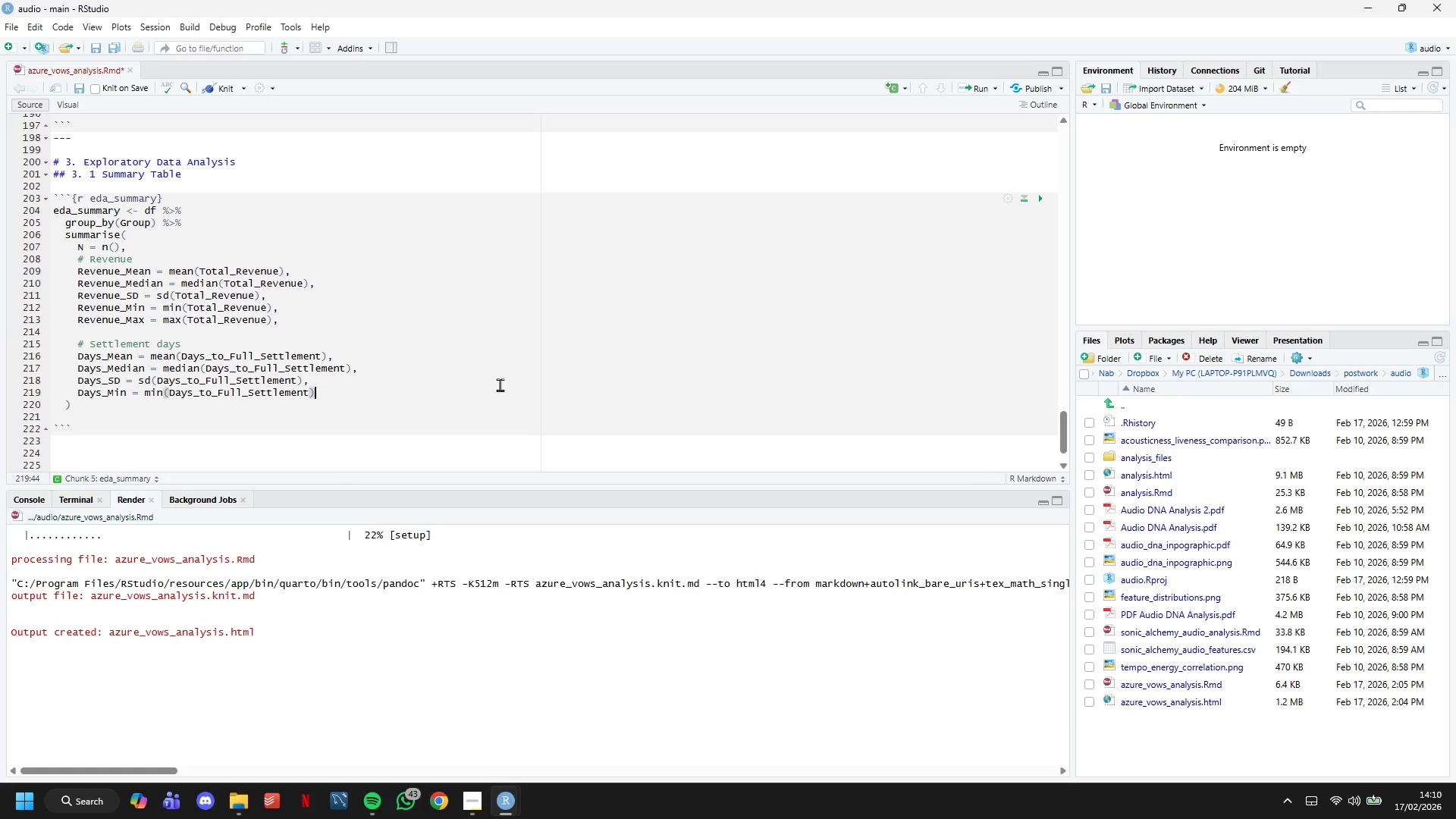 
key(Enter)
 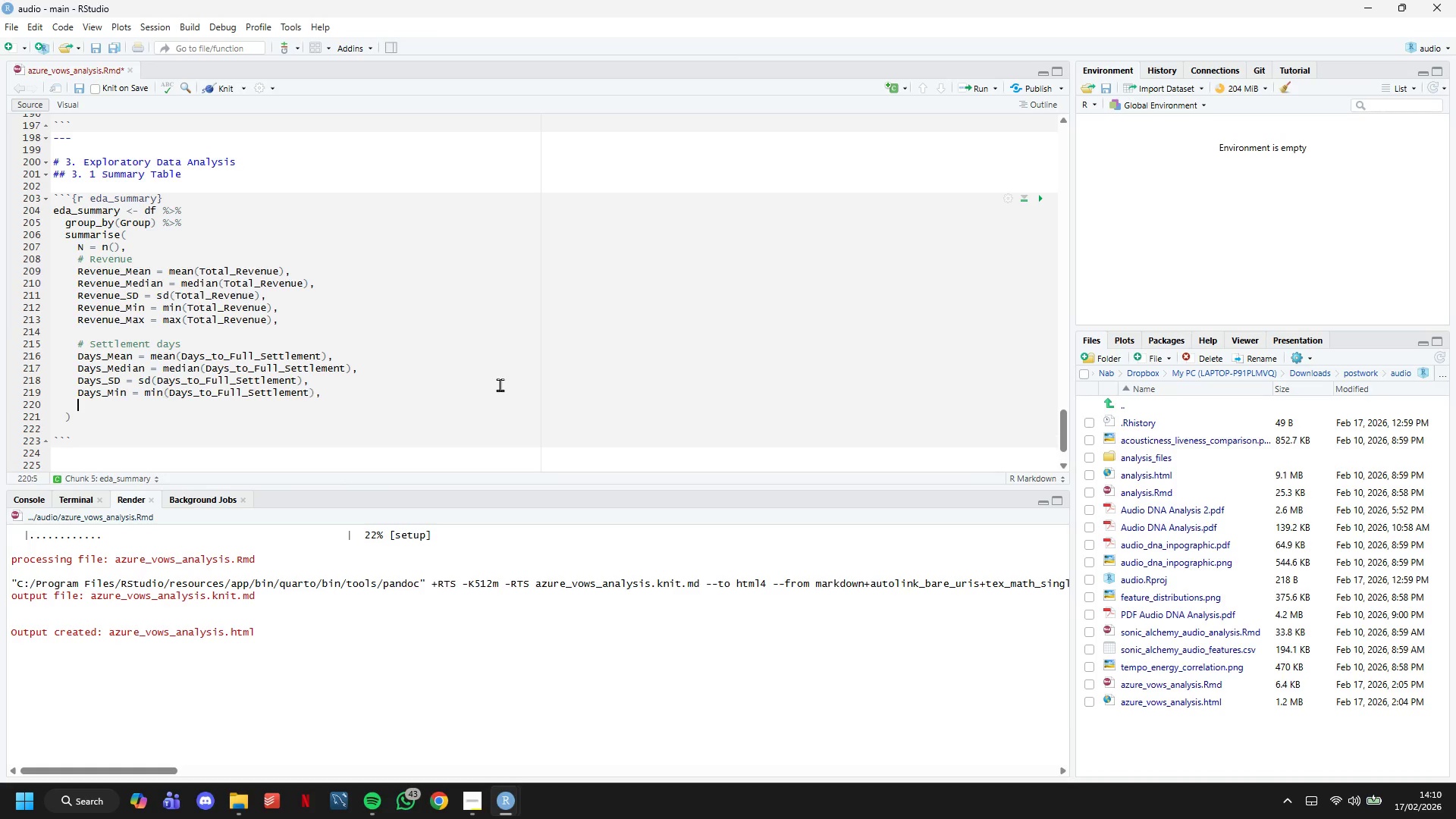 
type(Days_Max = max()
 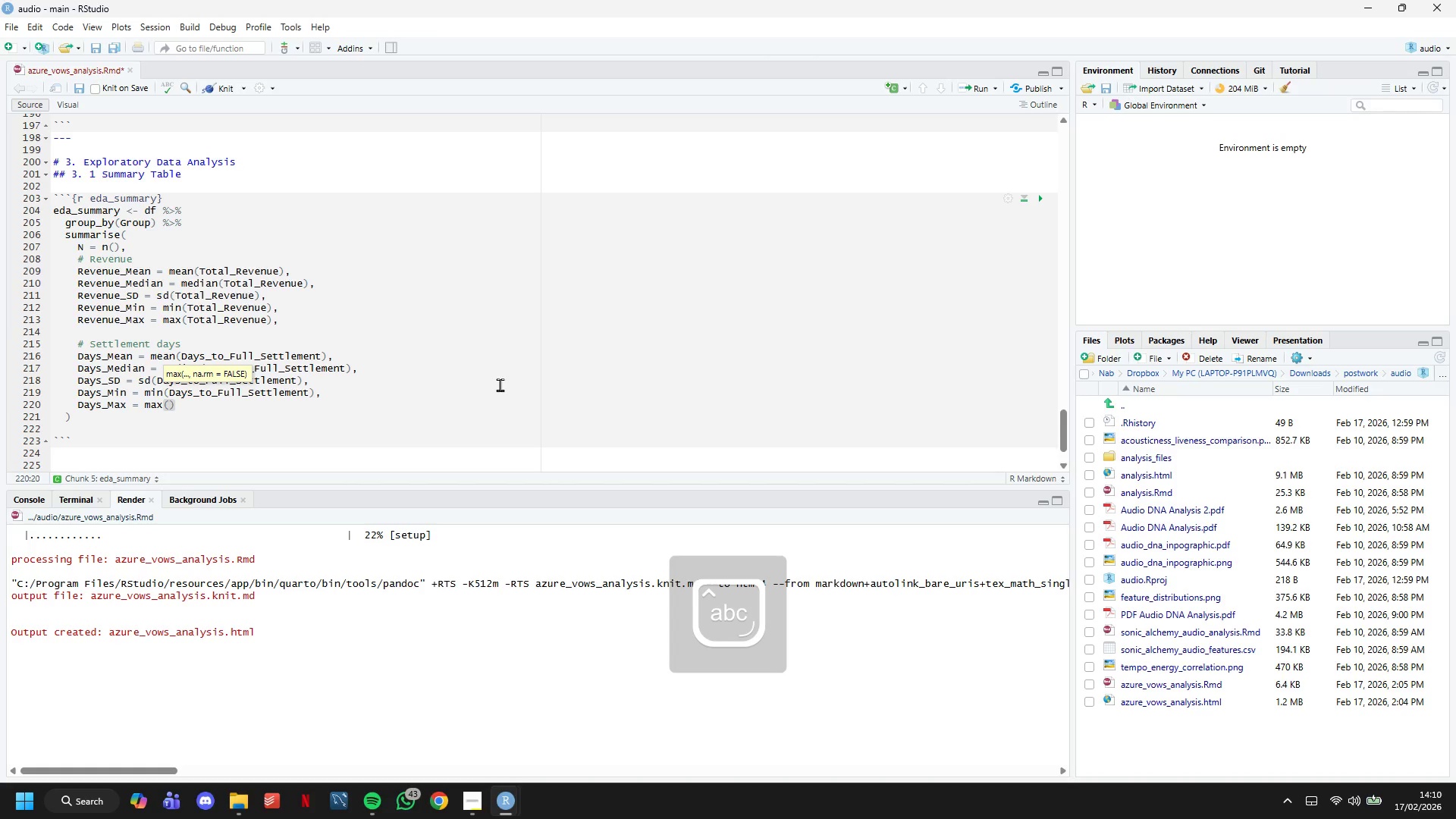 
wait(24.94)
 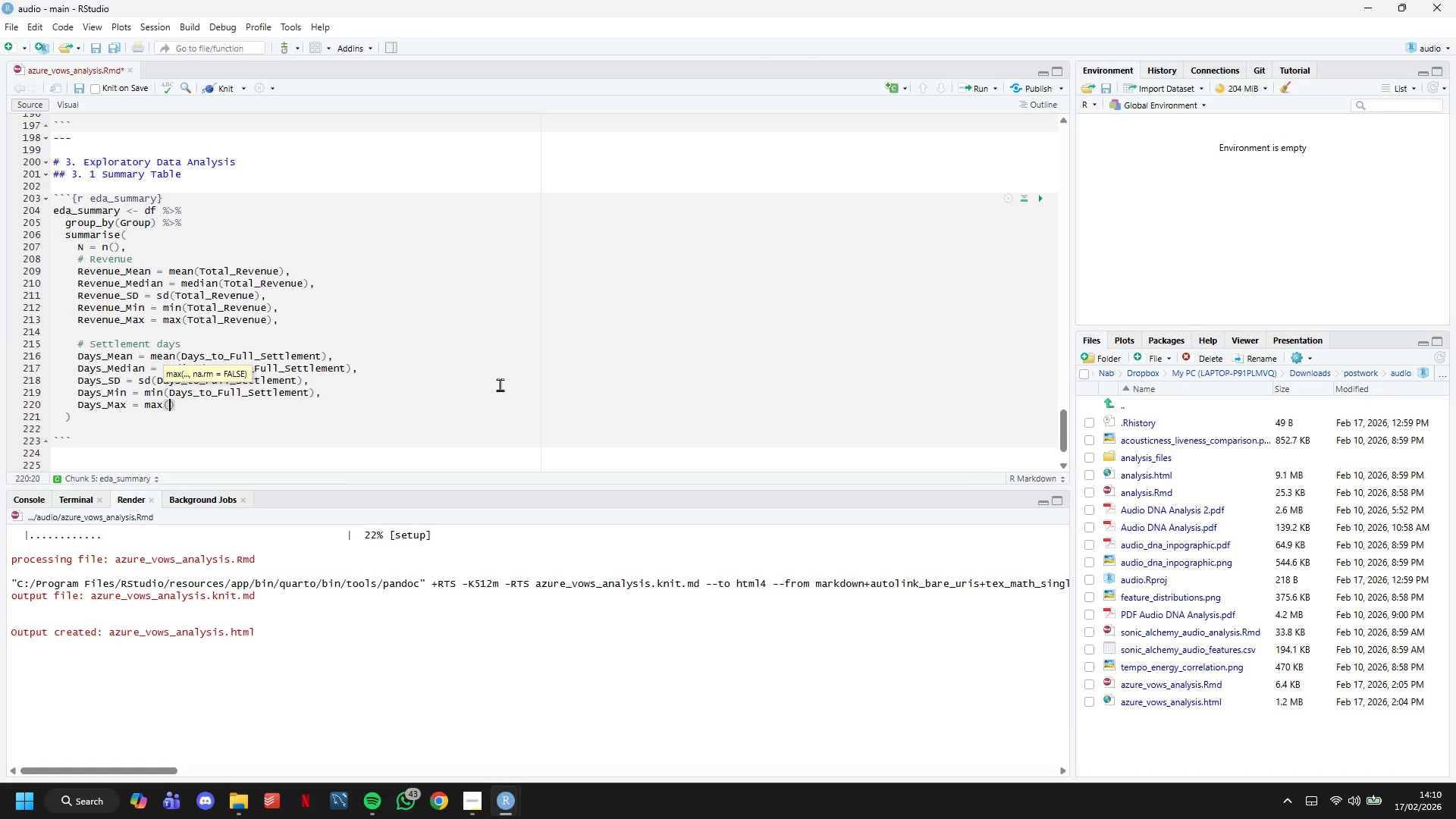 
type(Days_to_Full_s)
key(Backspace)
type(Settlement)
 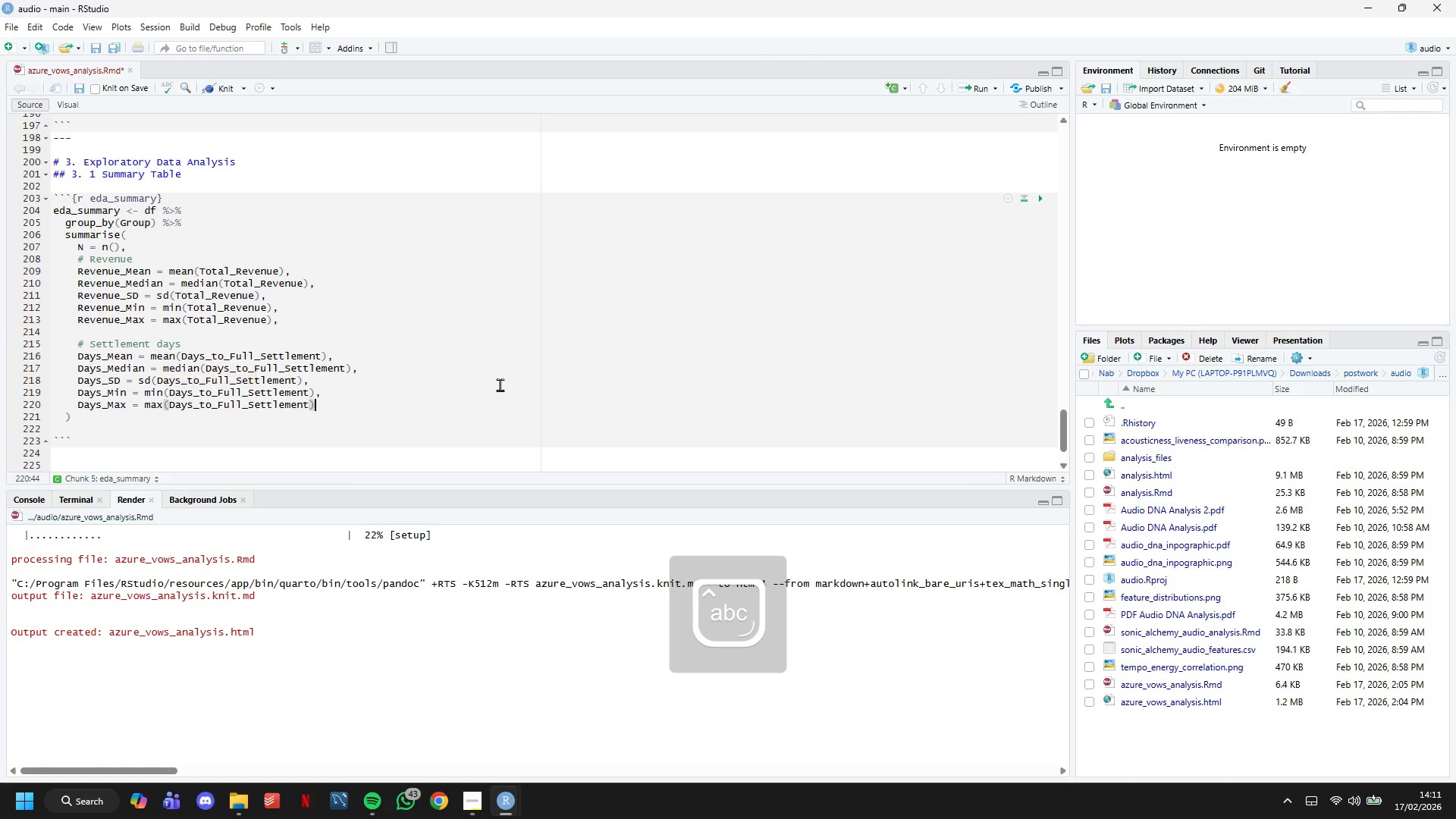 
key(ArrowRight)
 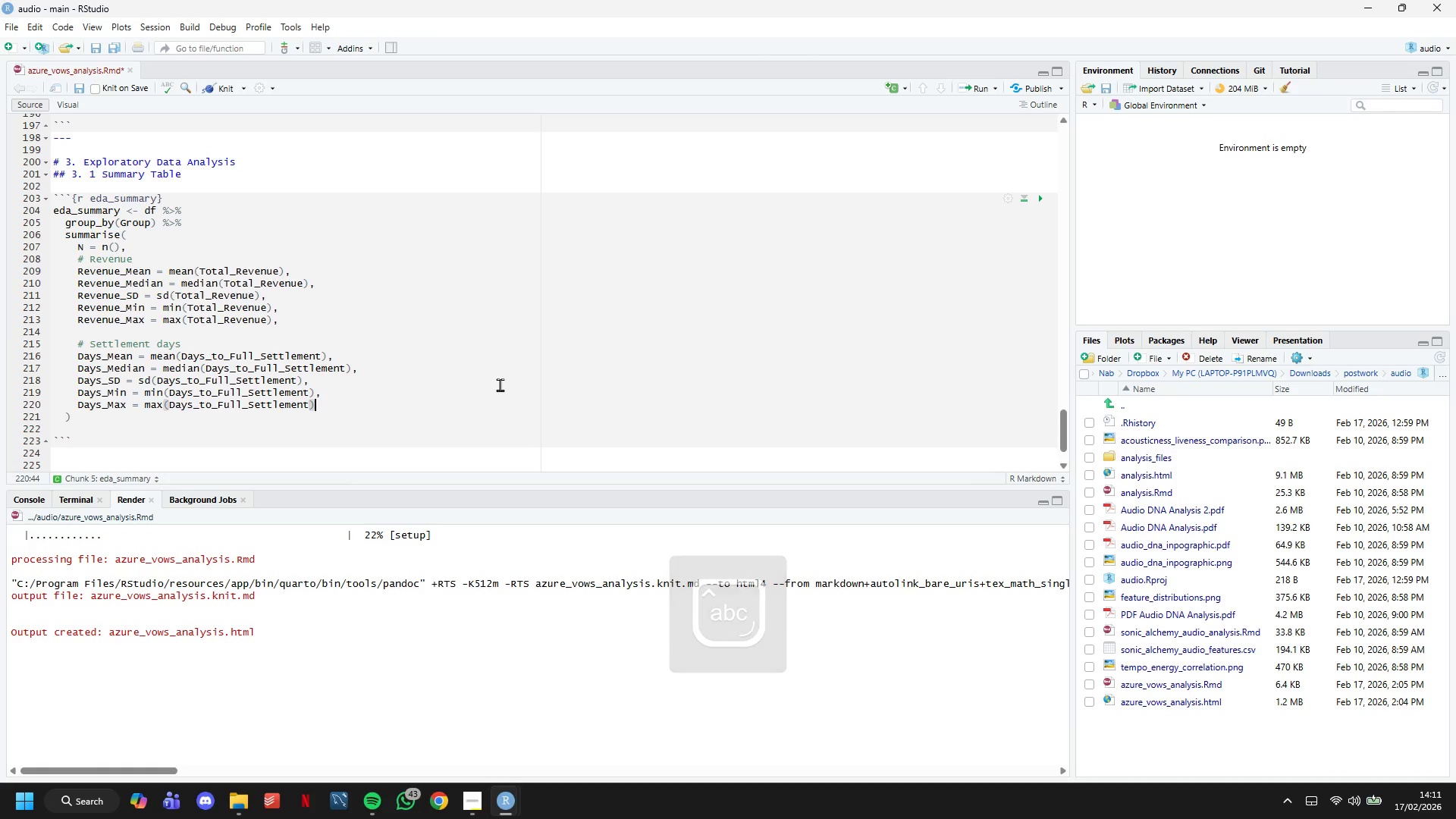 
key(Comma)
 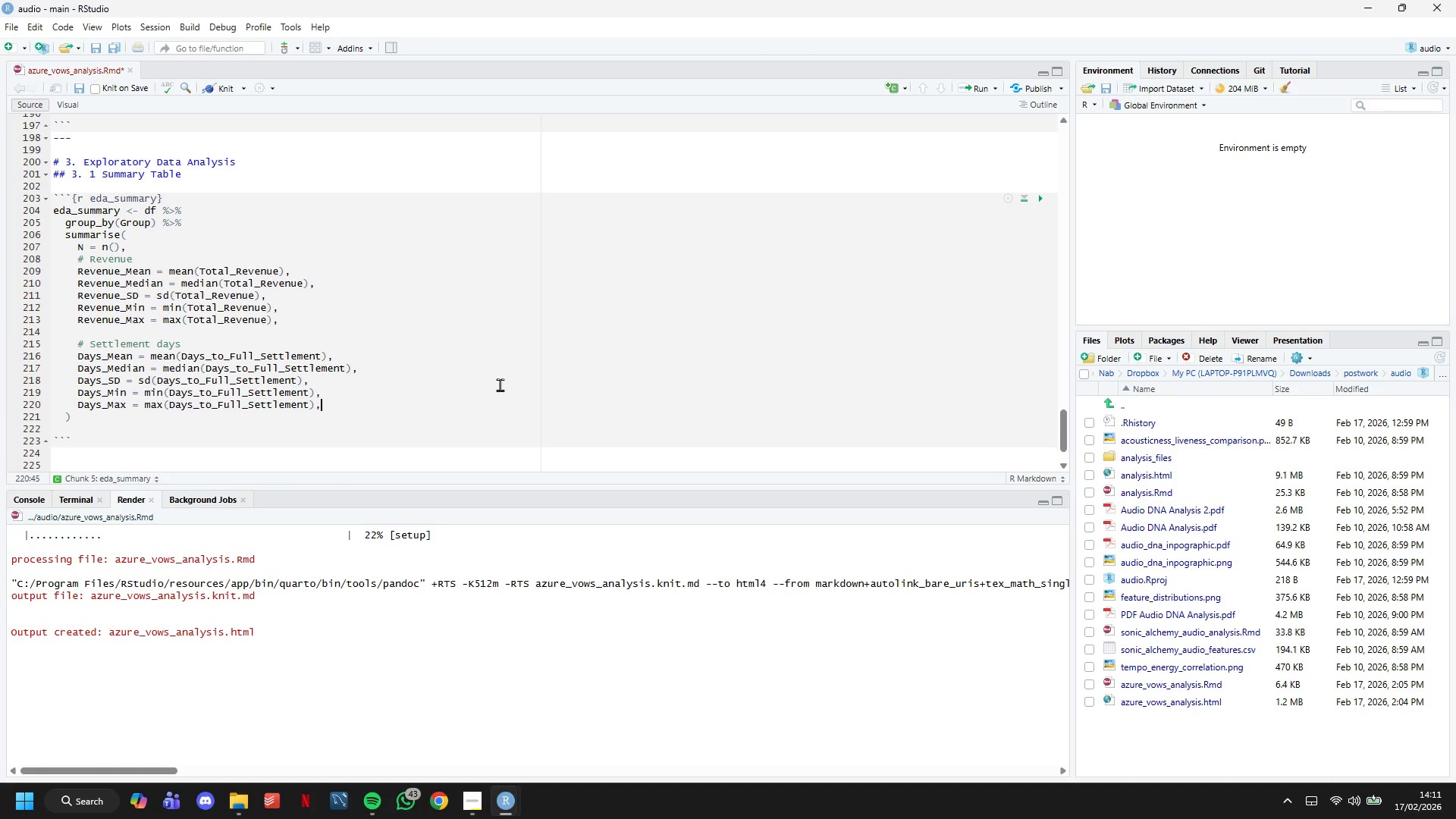 
key(Enter)
 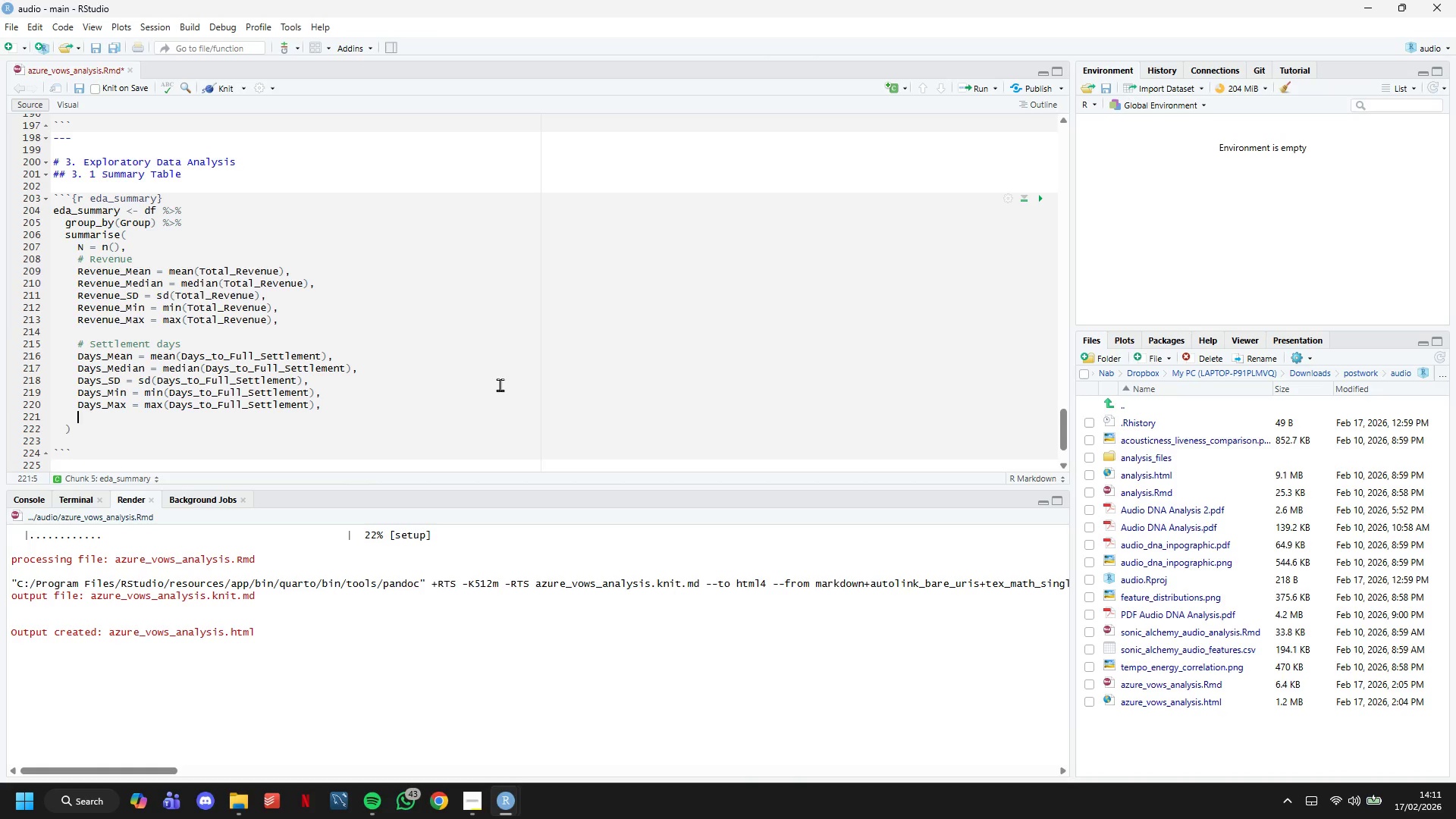 
key(Enter)
 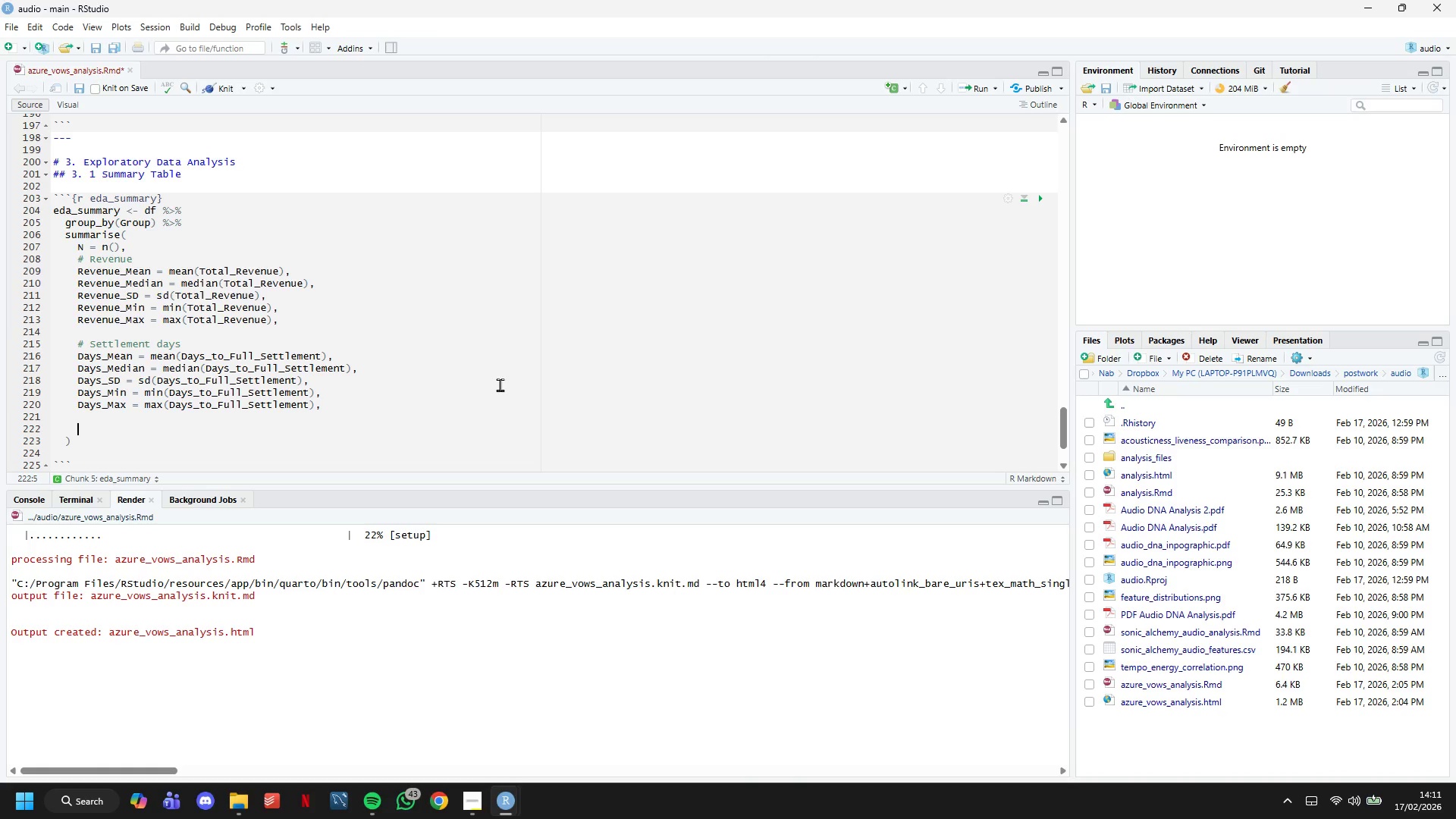 
type(.groups = "drop)
 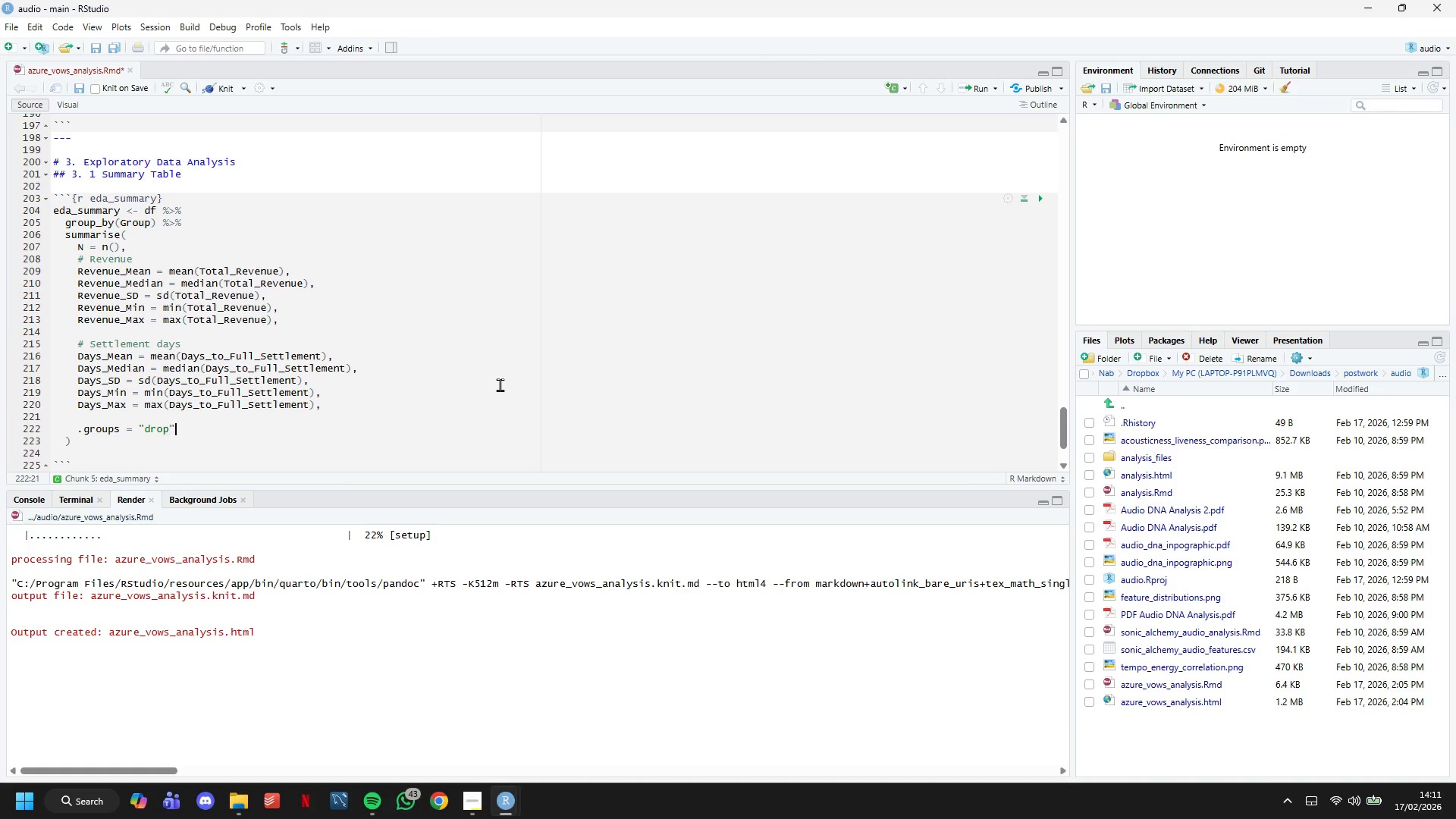 
key(ArrowRight)
 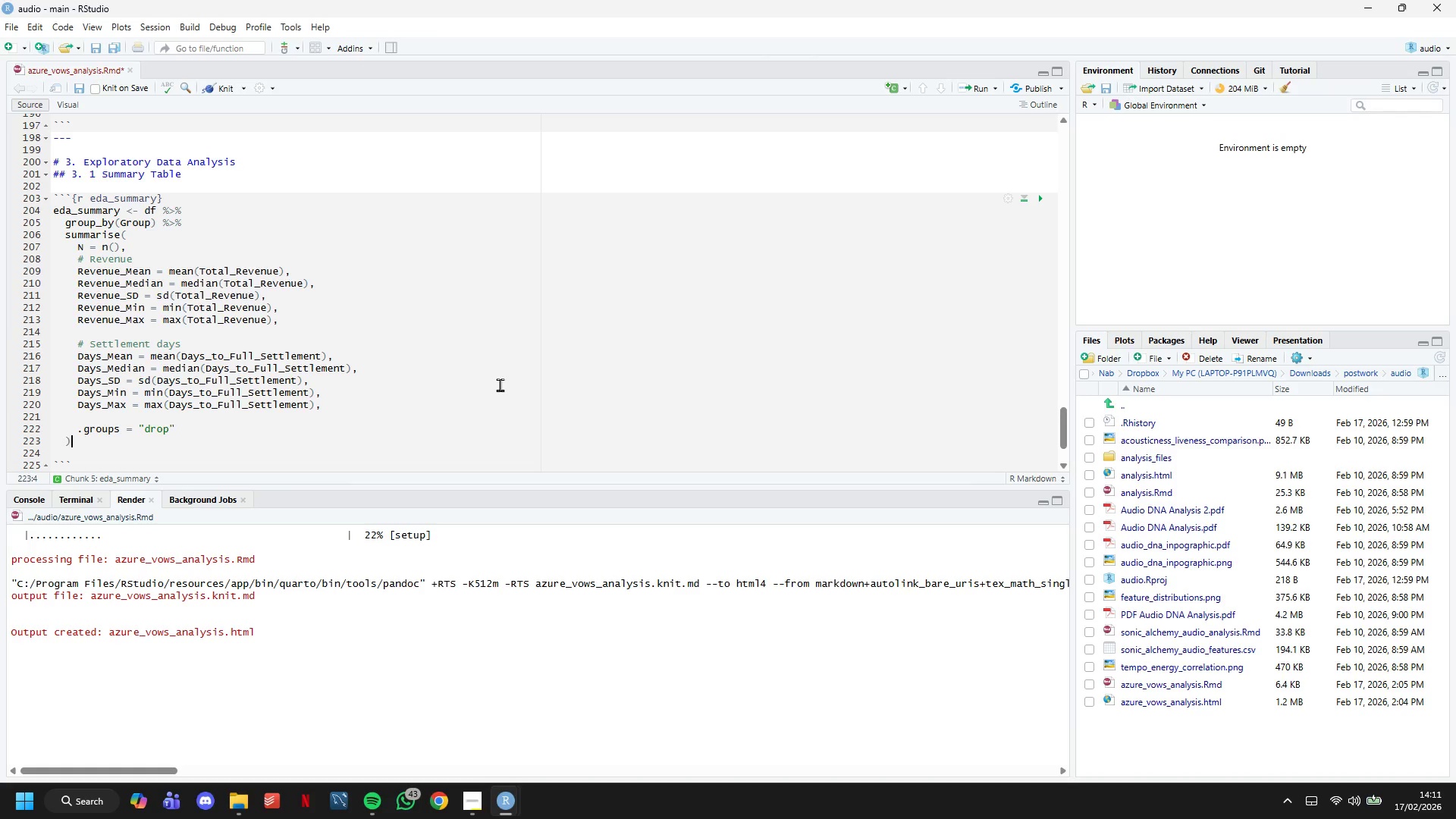 
key(ArrowDown)
 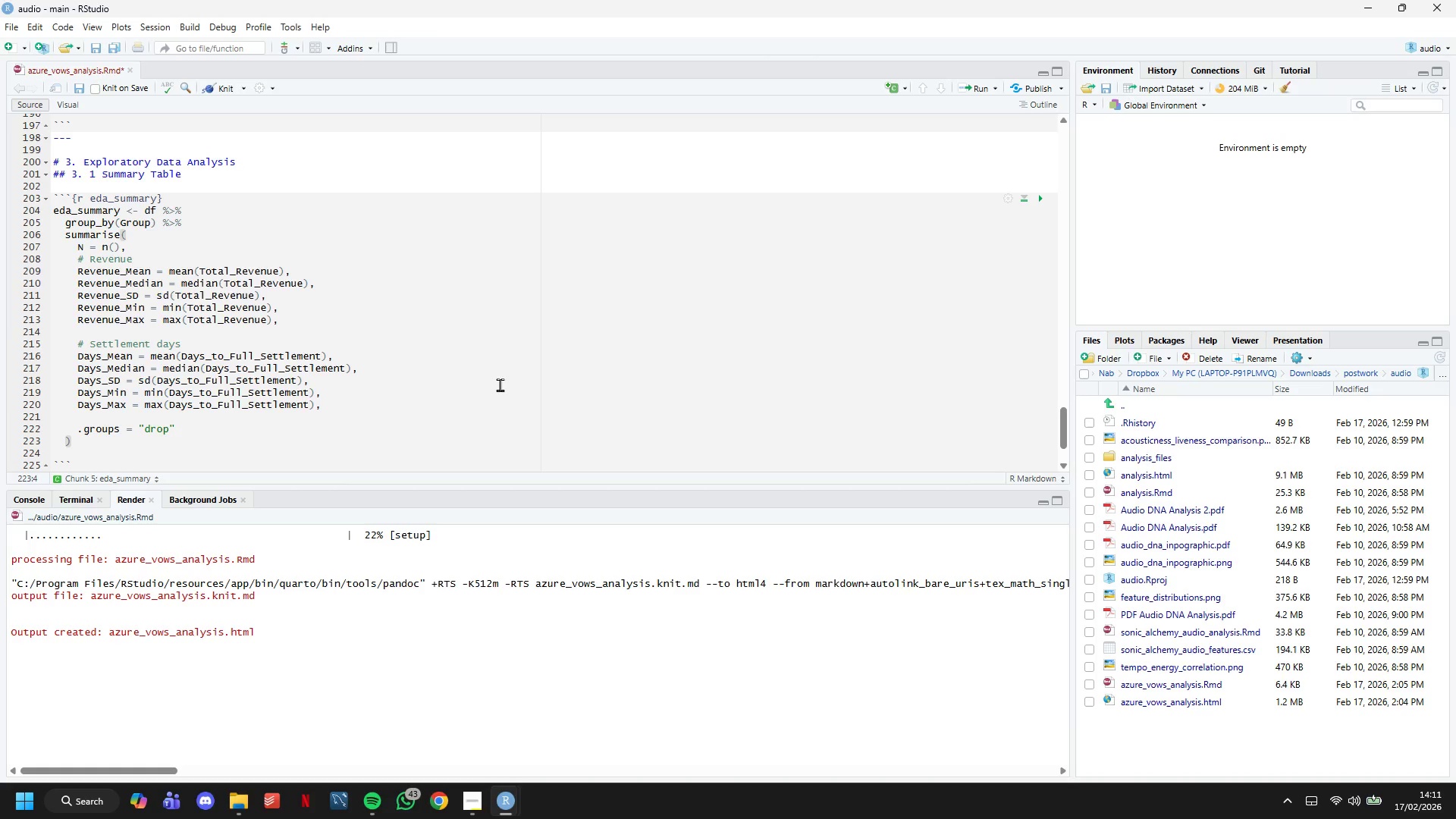 
key(Enter)
 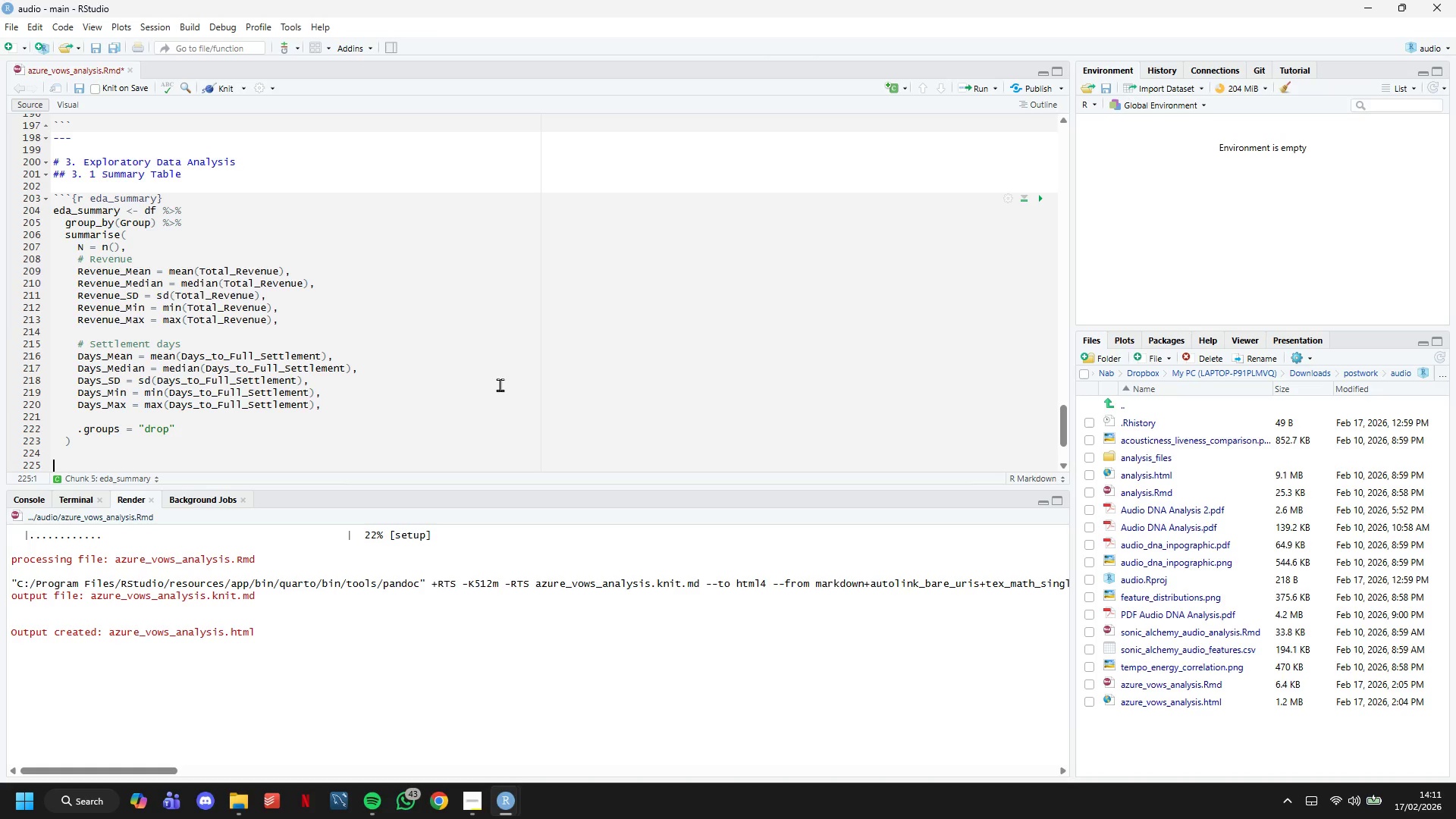 
key(Enter)
 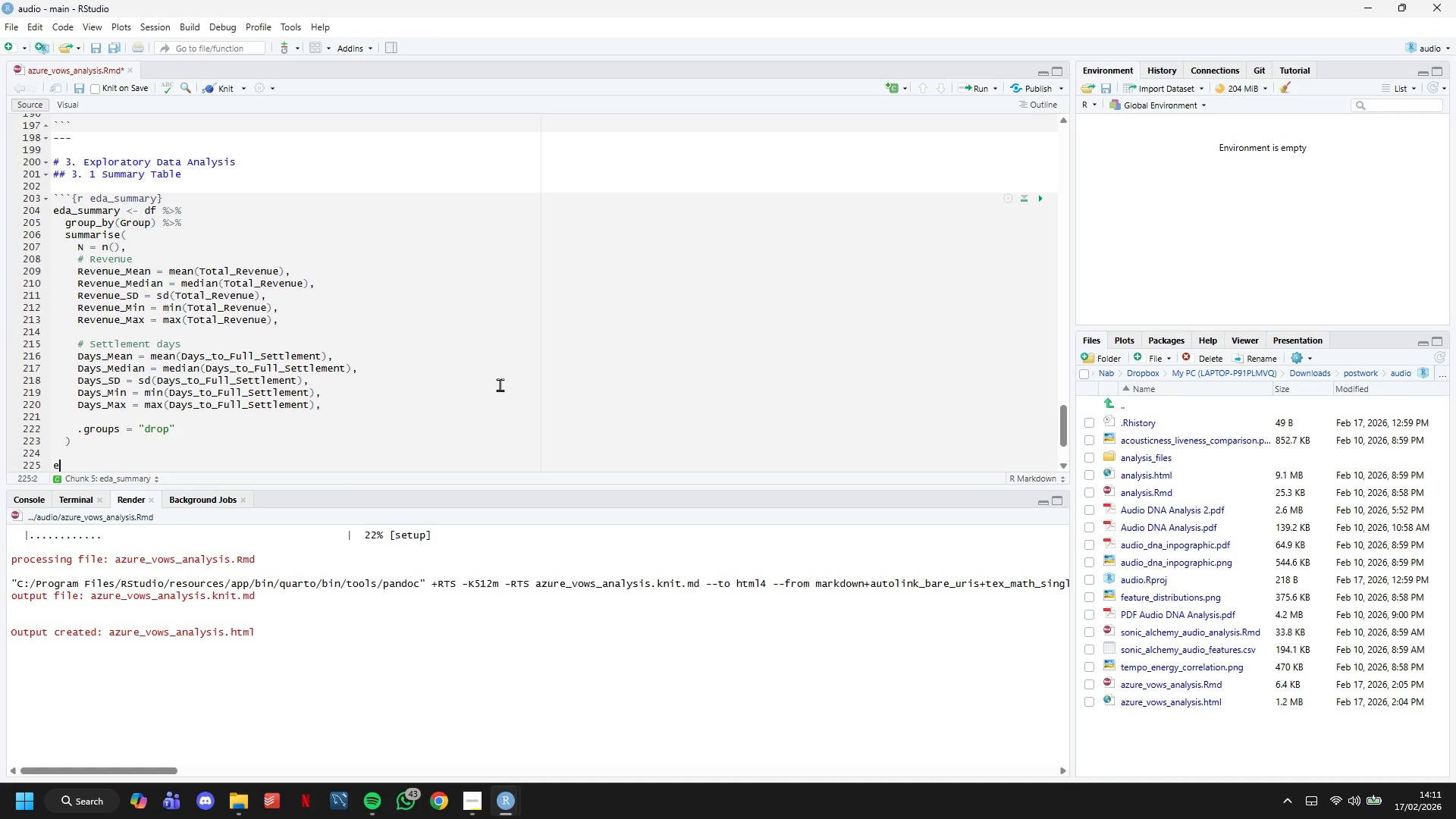 
type(eda_sumamry)
key(Backspace)
key(Backspace)
key(Backspace)
key(Backspace)
type(mary)
 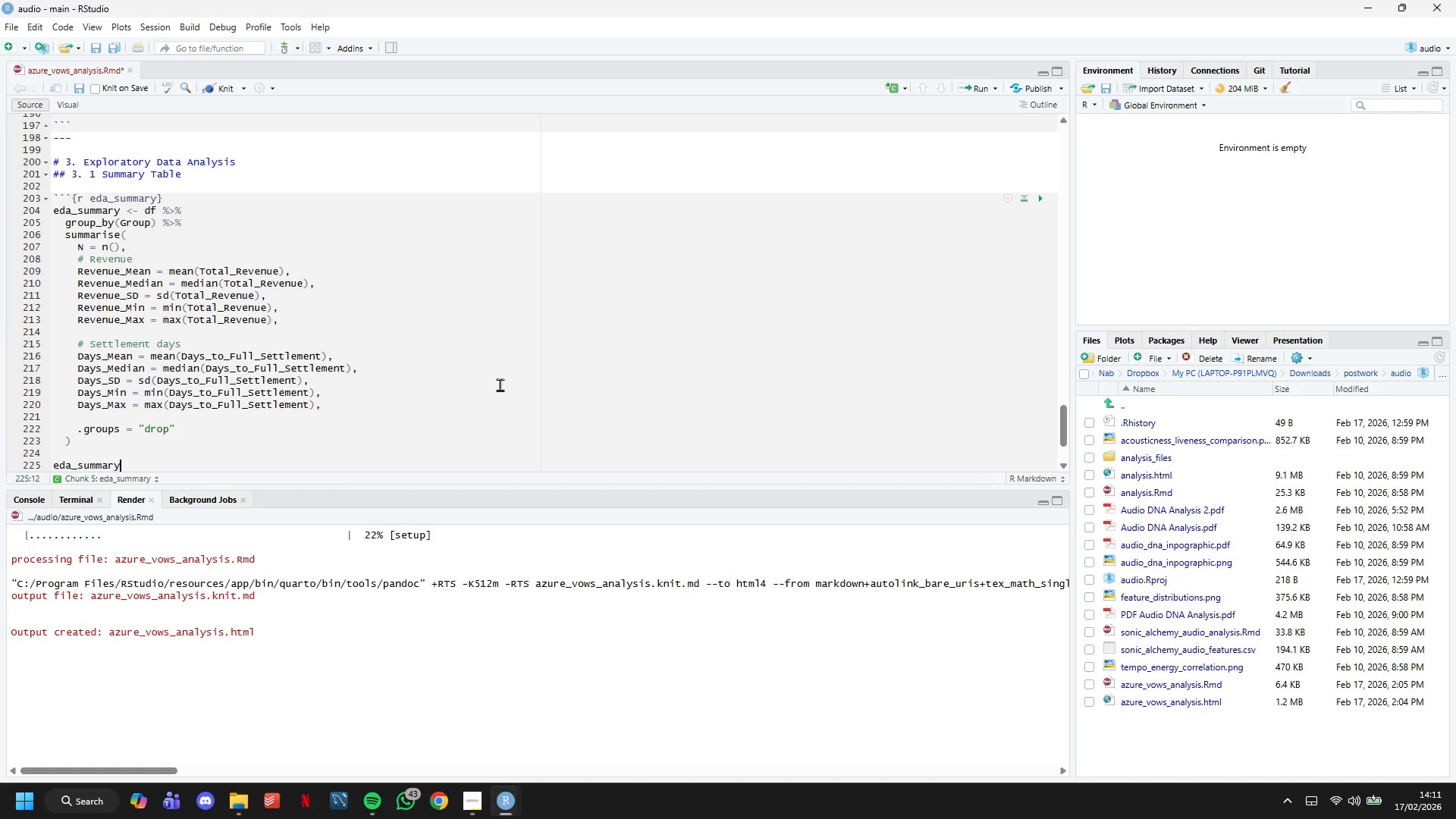 
key(Control+S)
 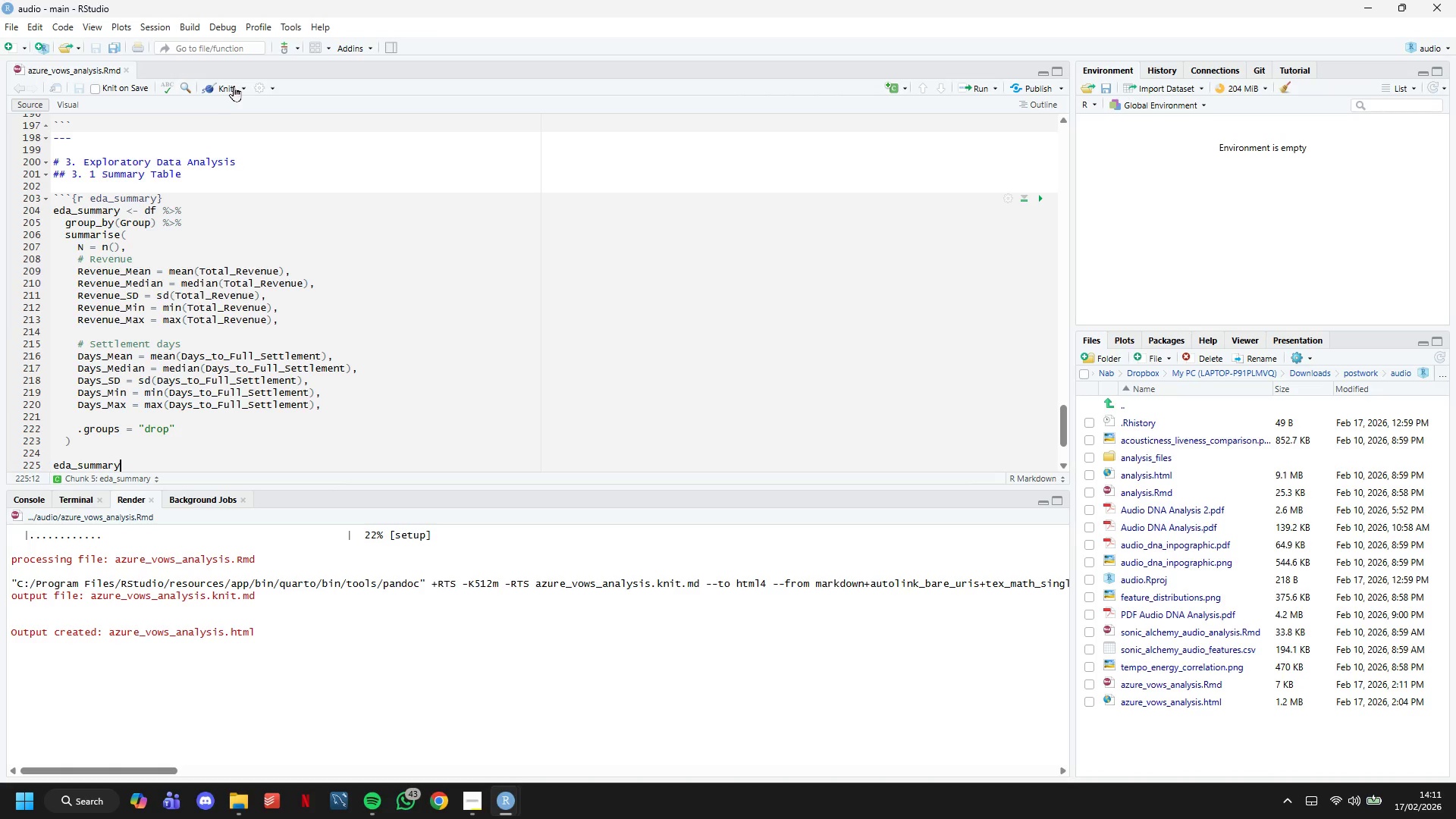 
left_click([227, 84])
 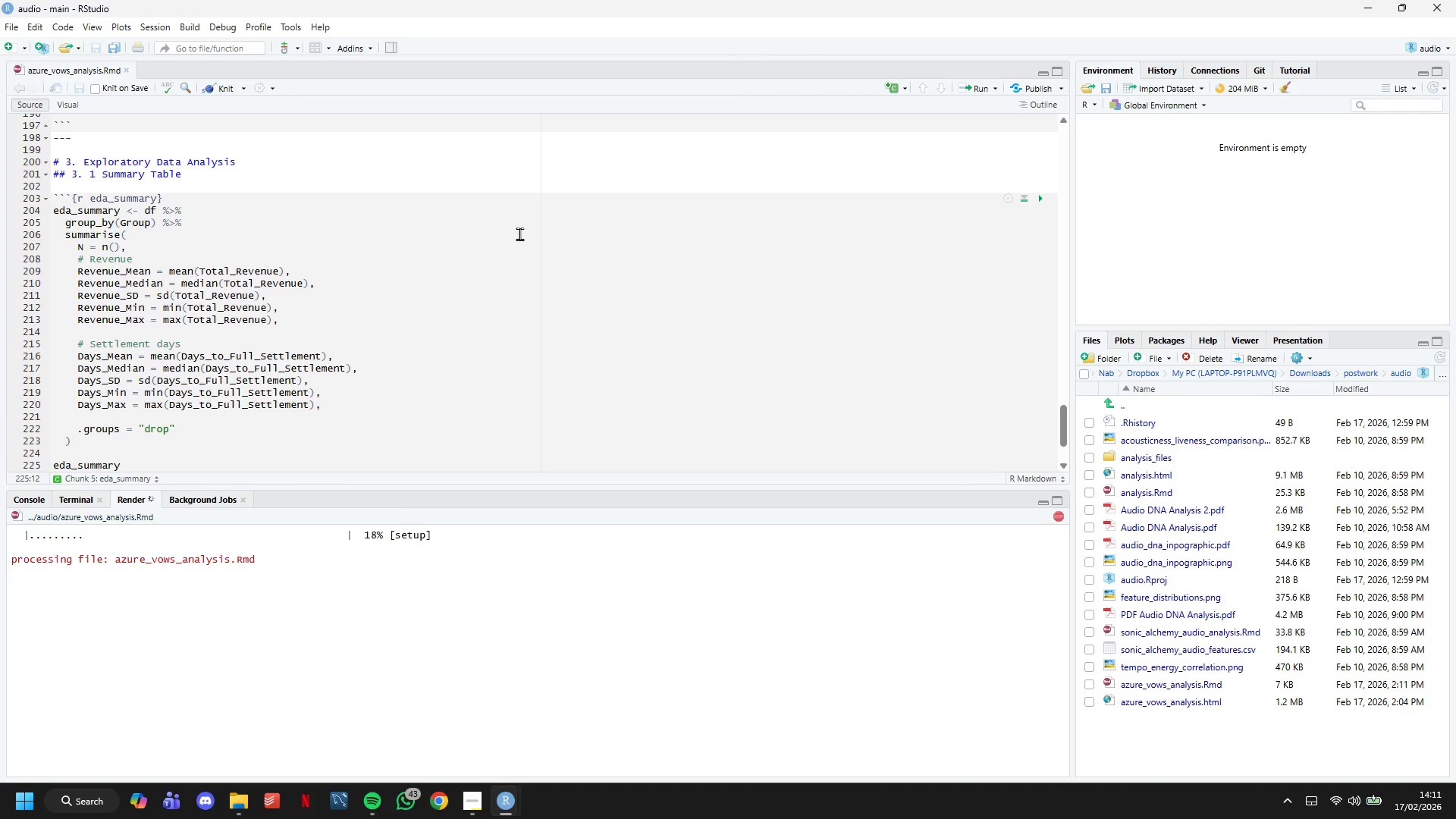 
scroll: coordinate [215, 228], scroll_direction: down, amount: 4.0
 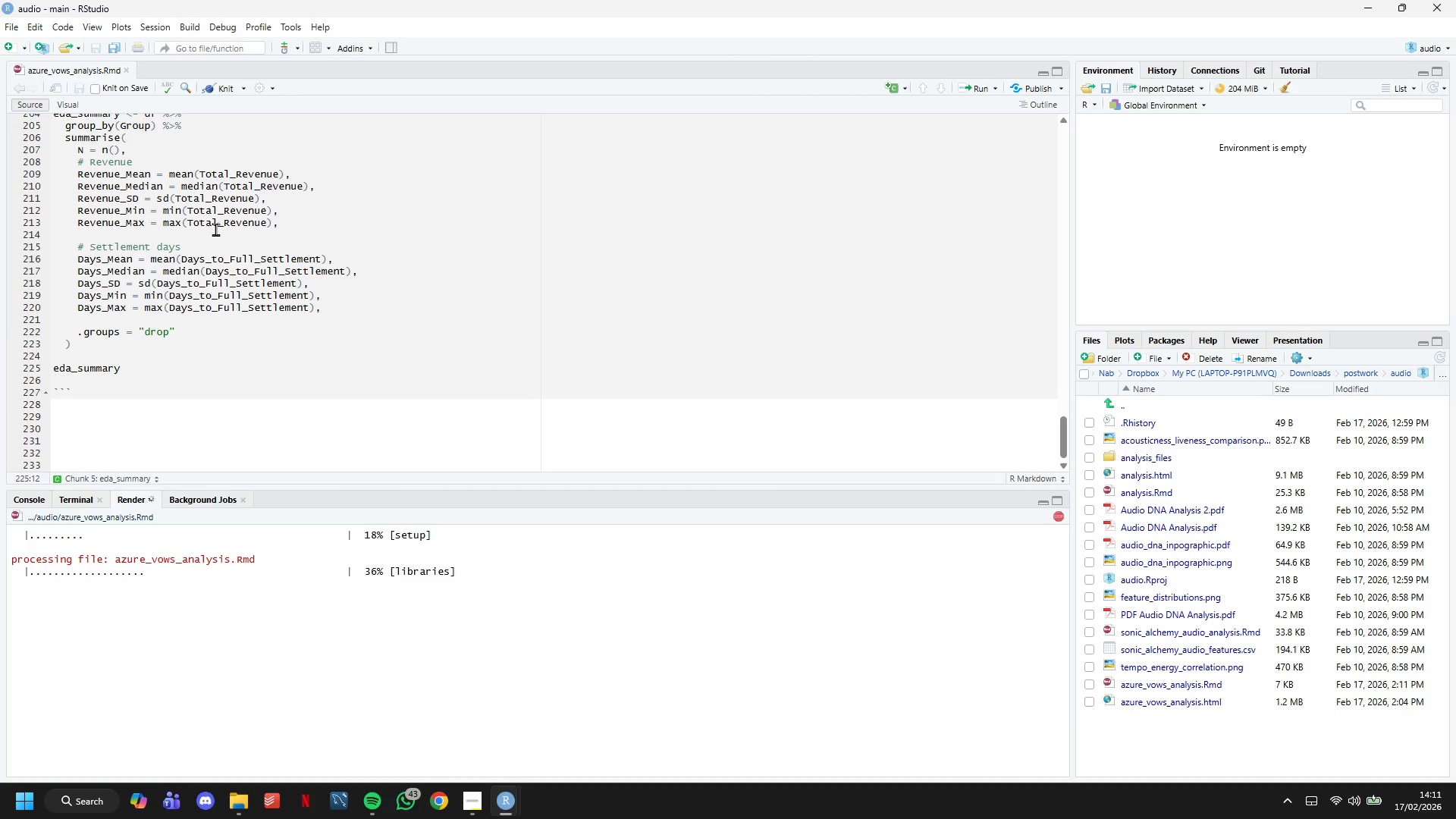 
wait(7.57)
 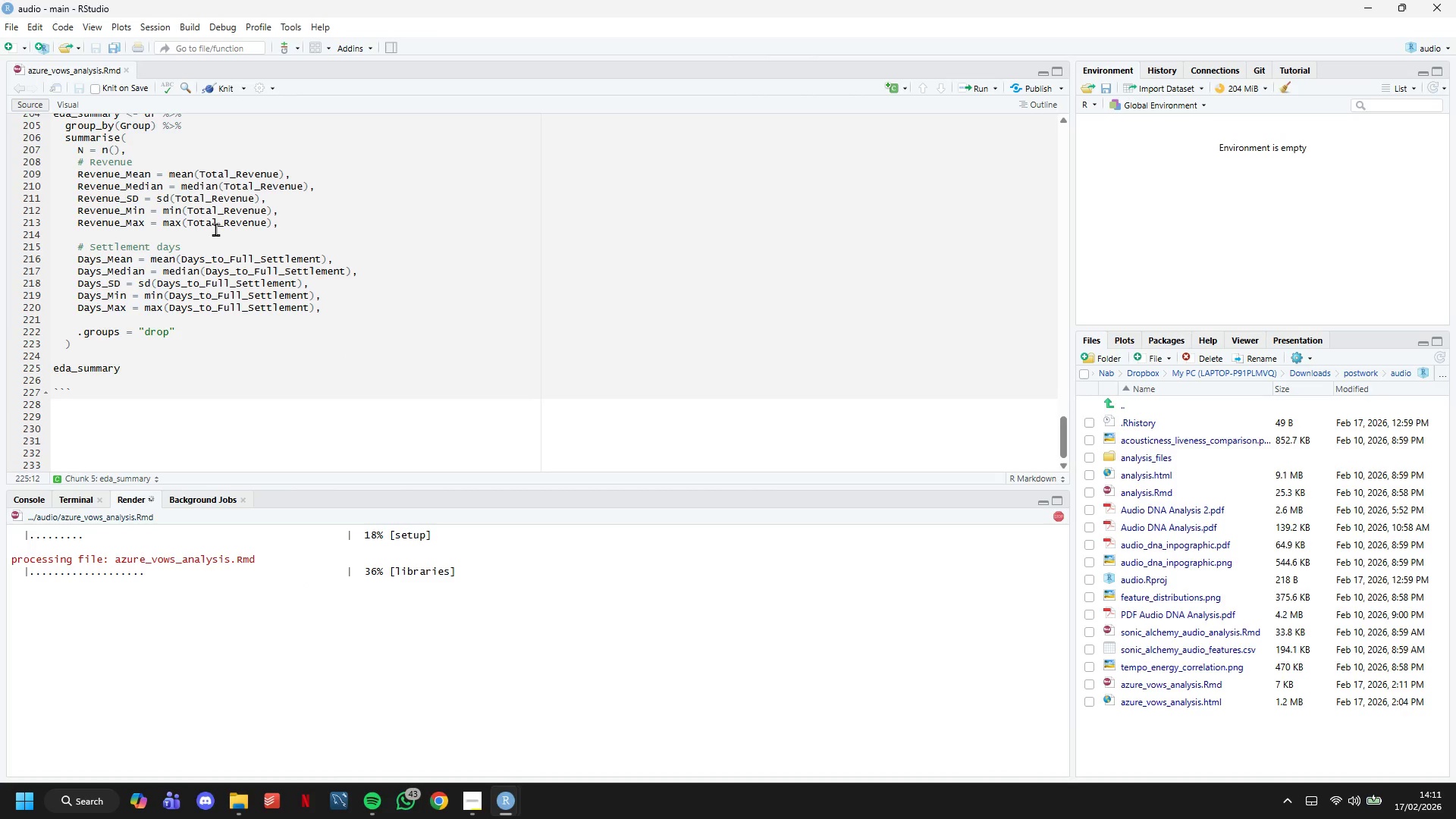 
scroll: coordinate [621, 381], scroll_direction: down, amount: 18.0
 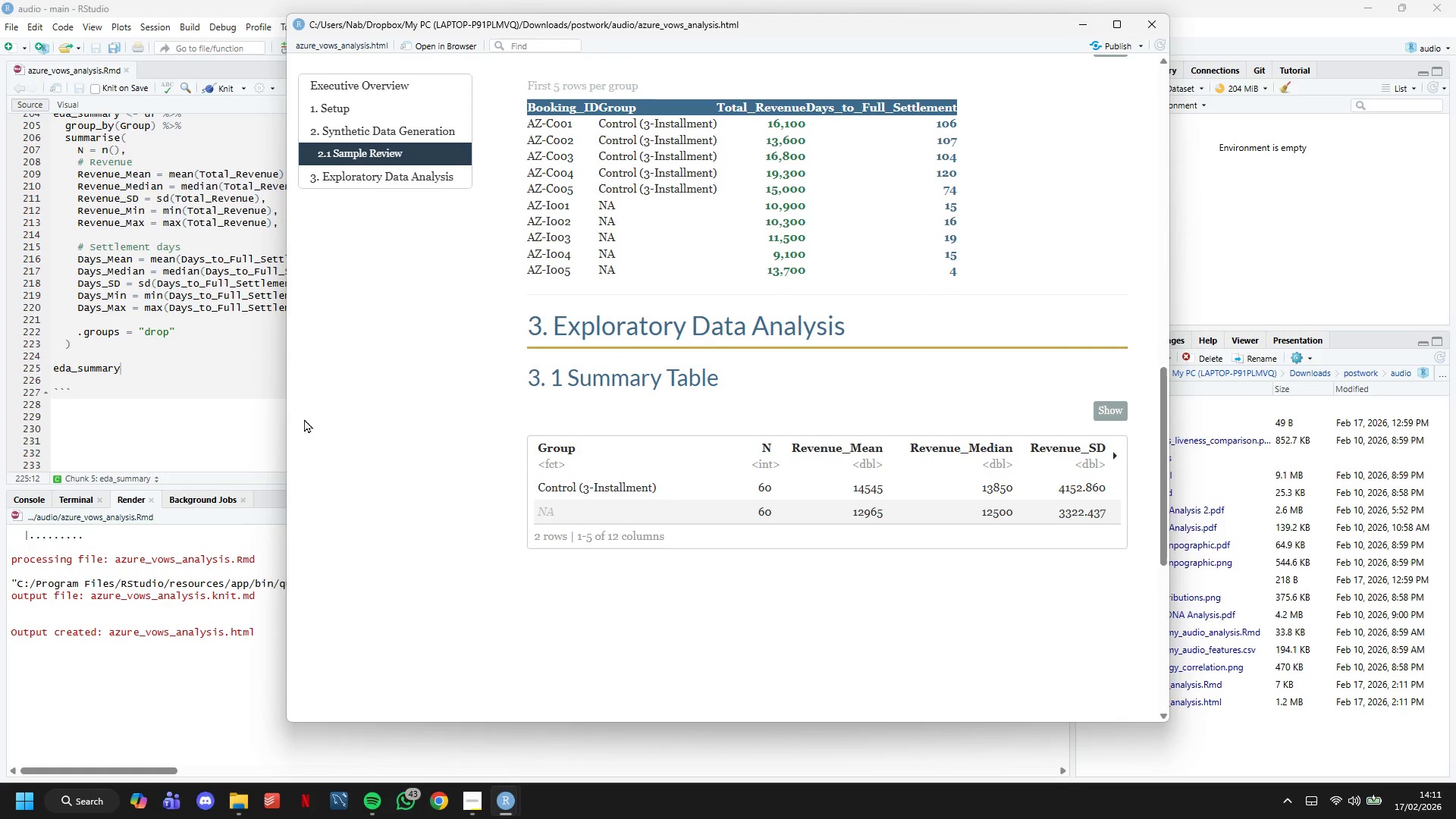 
left_click([123, 381])
 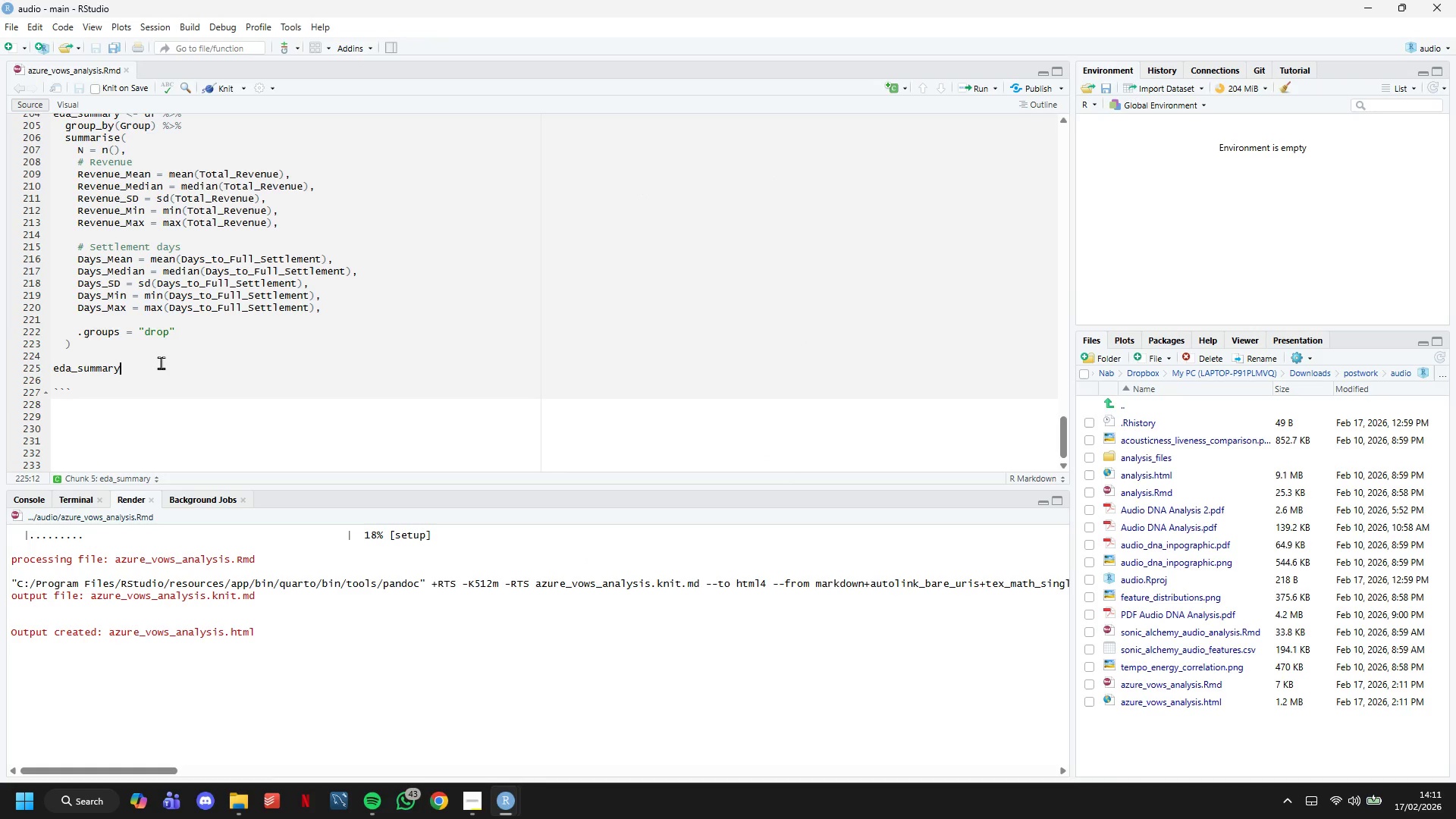 
key(Space)
 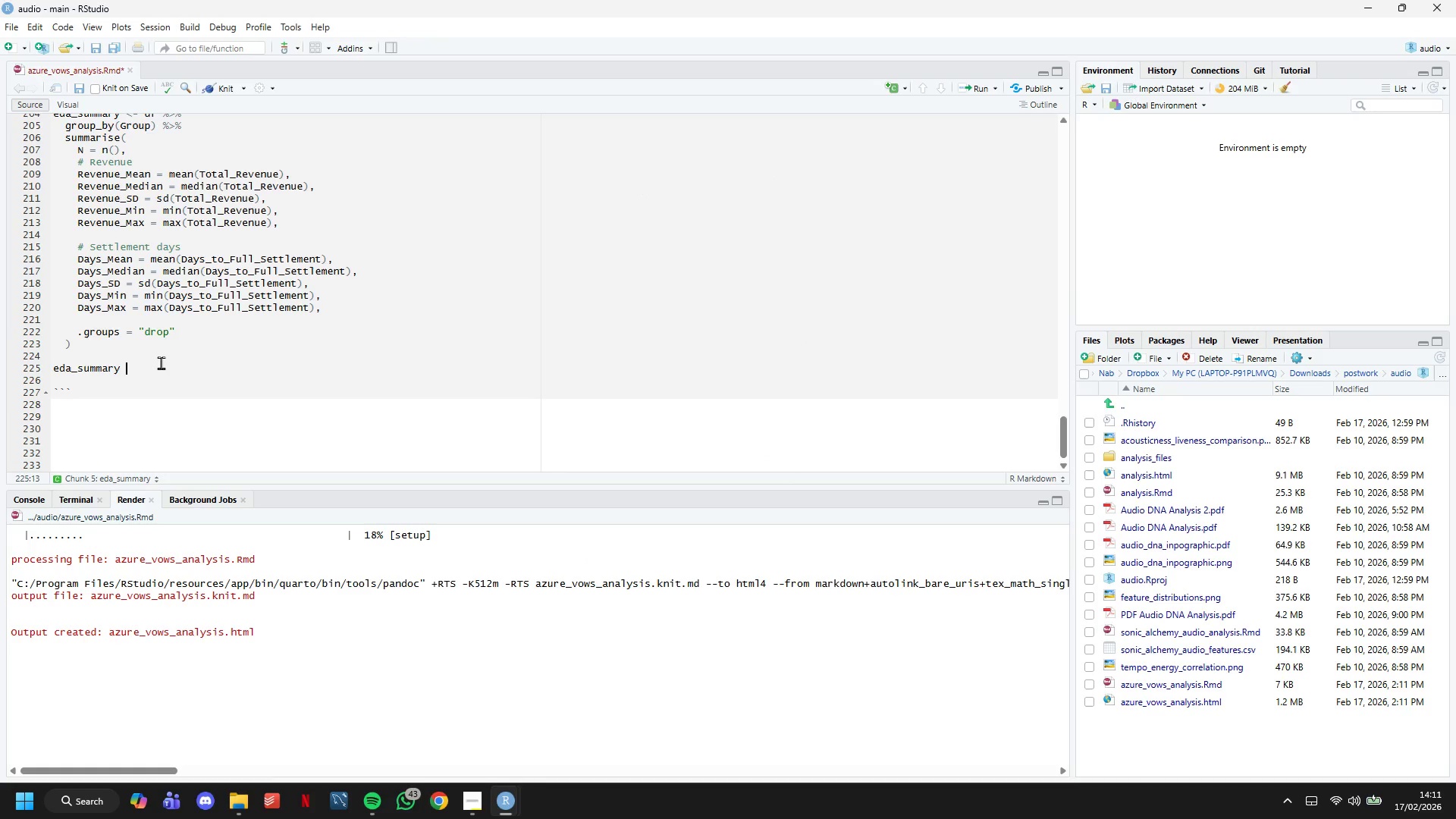 
key(Shift+5)
 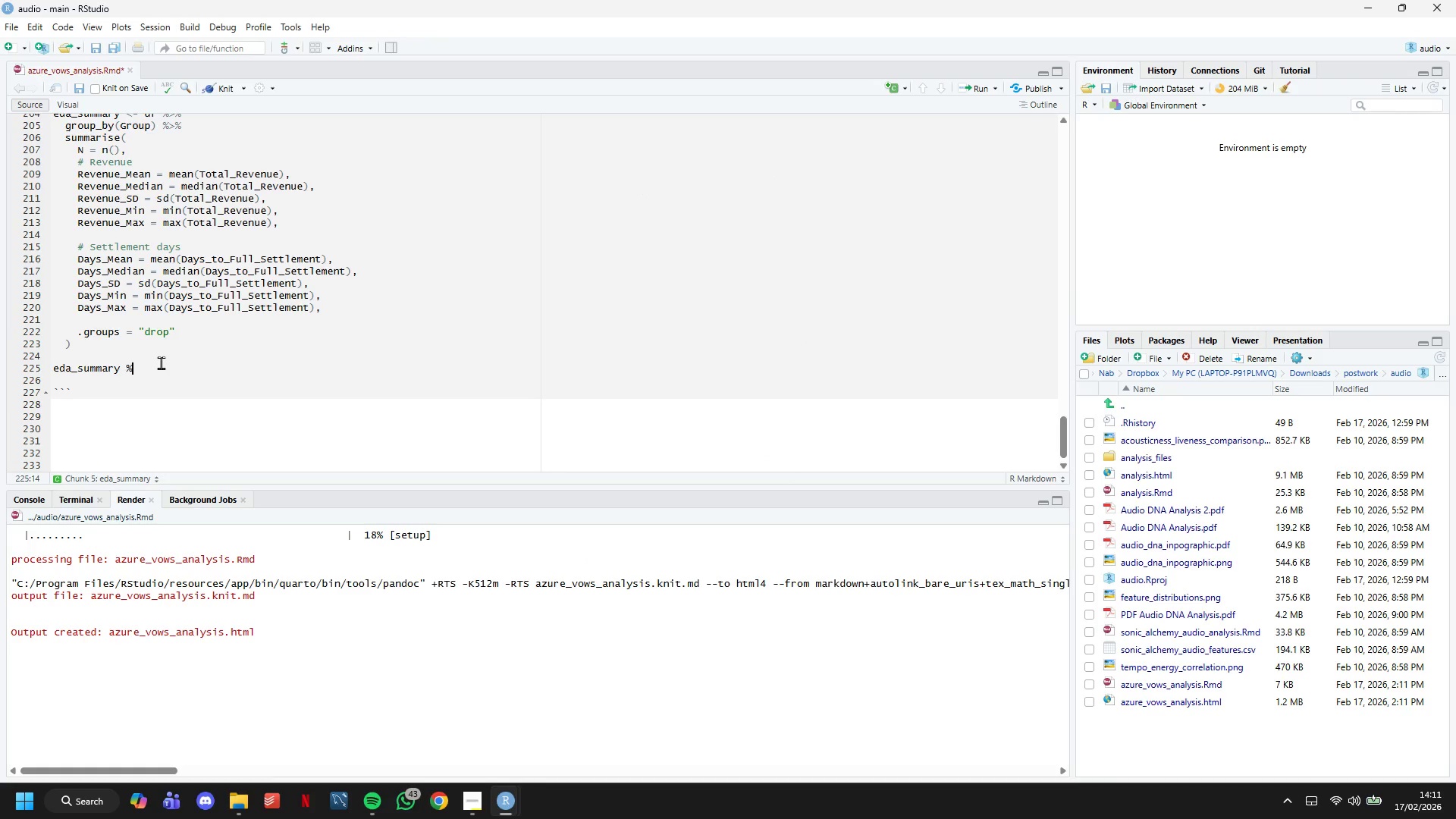 
key(Shift+Period)
 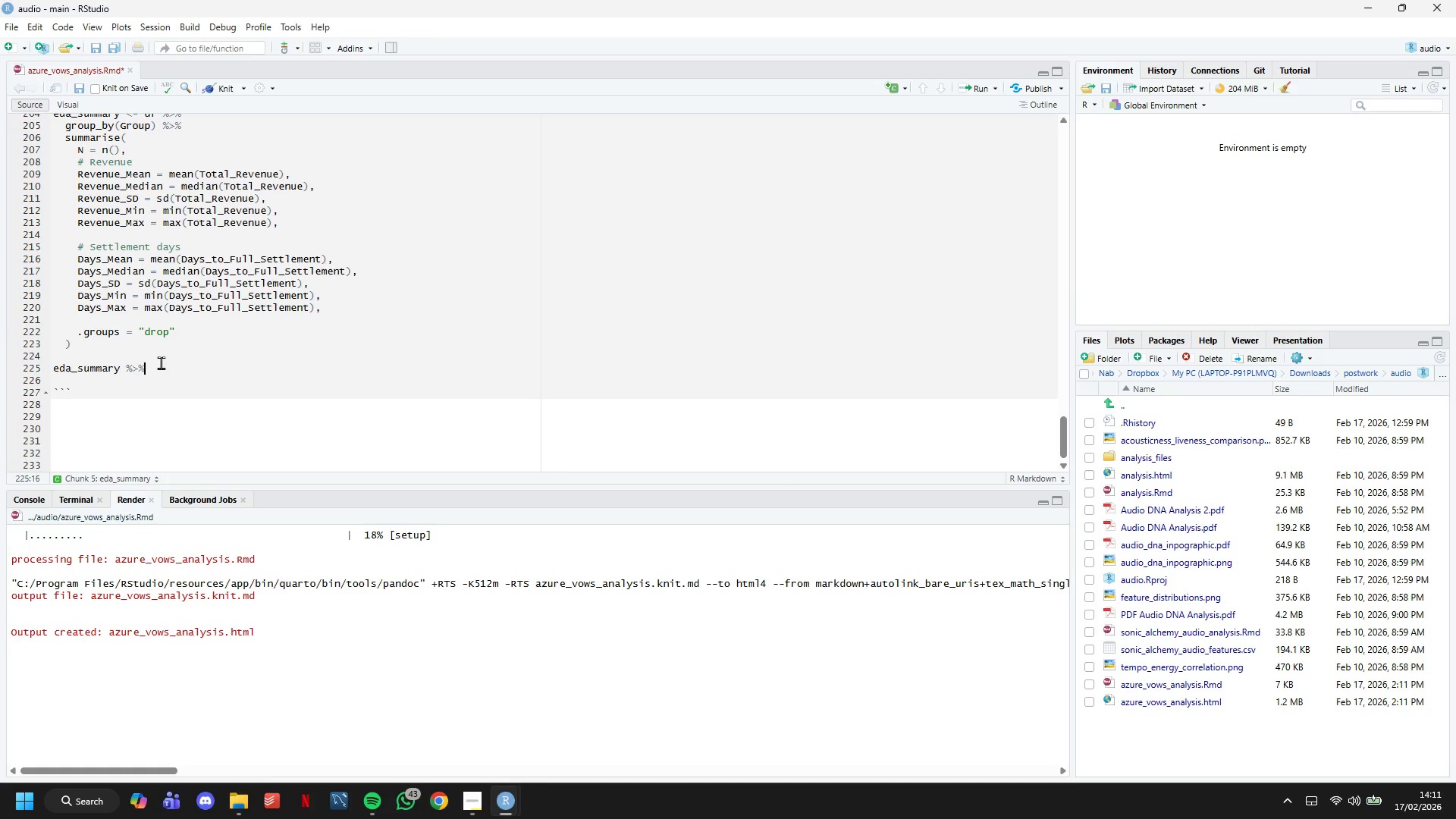 
key(Shift+5)
 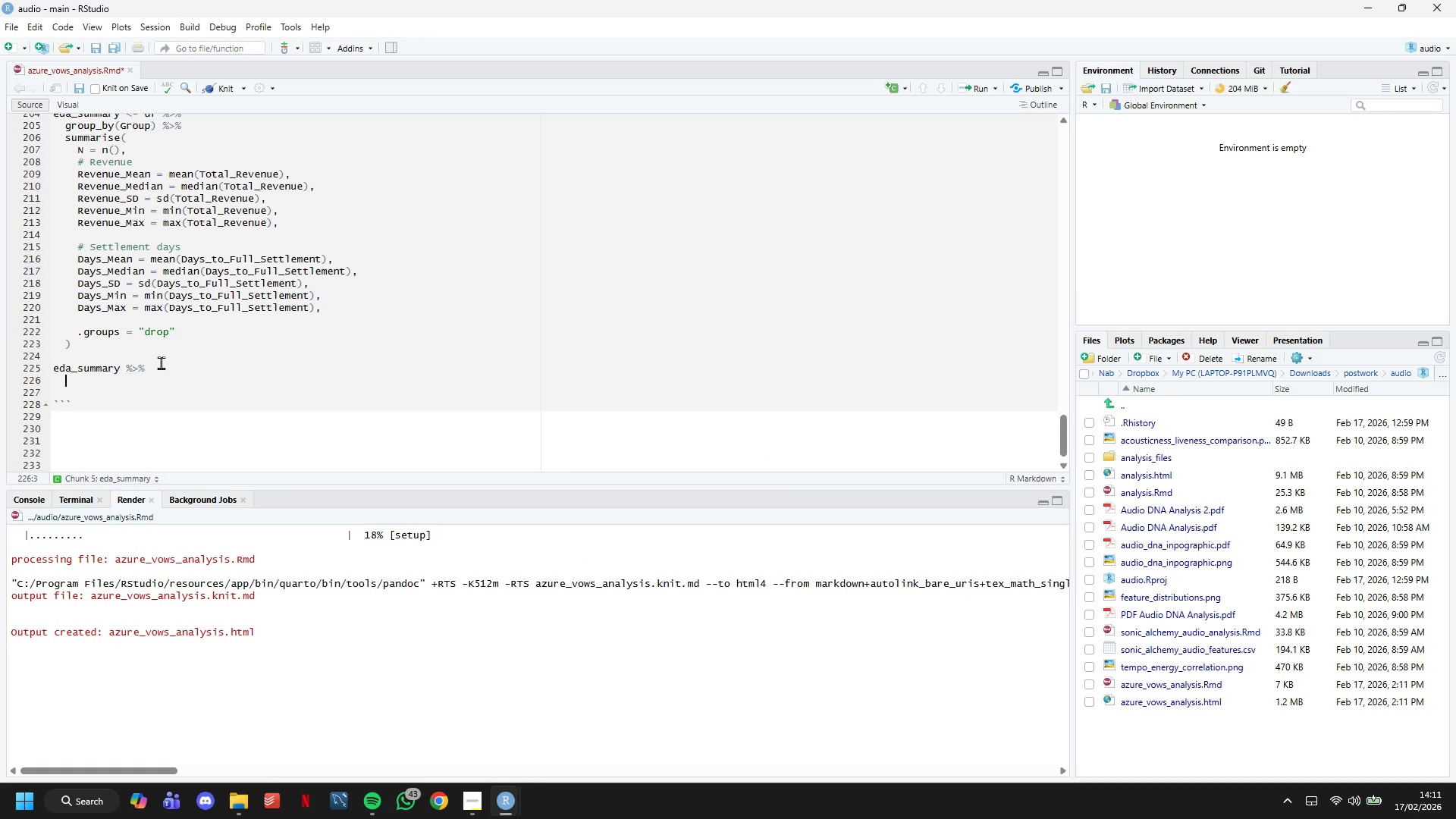 
key(Enter)
 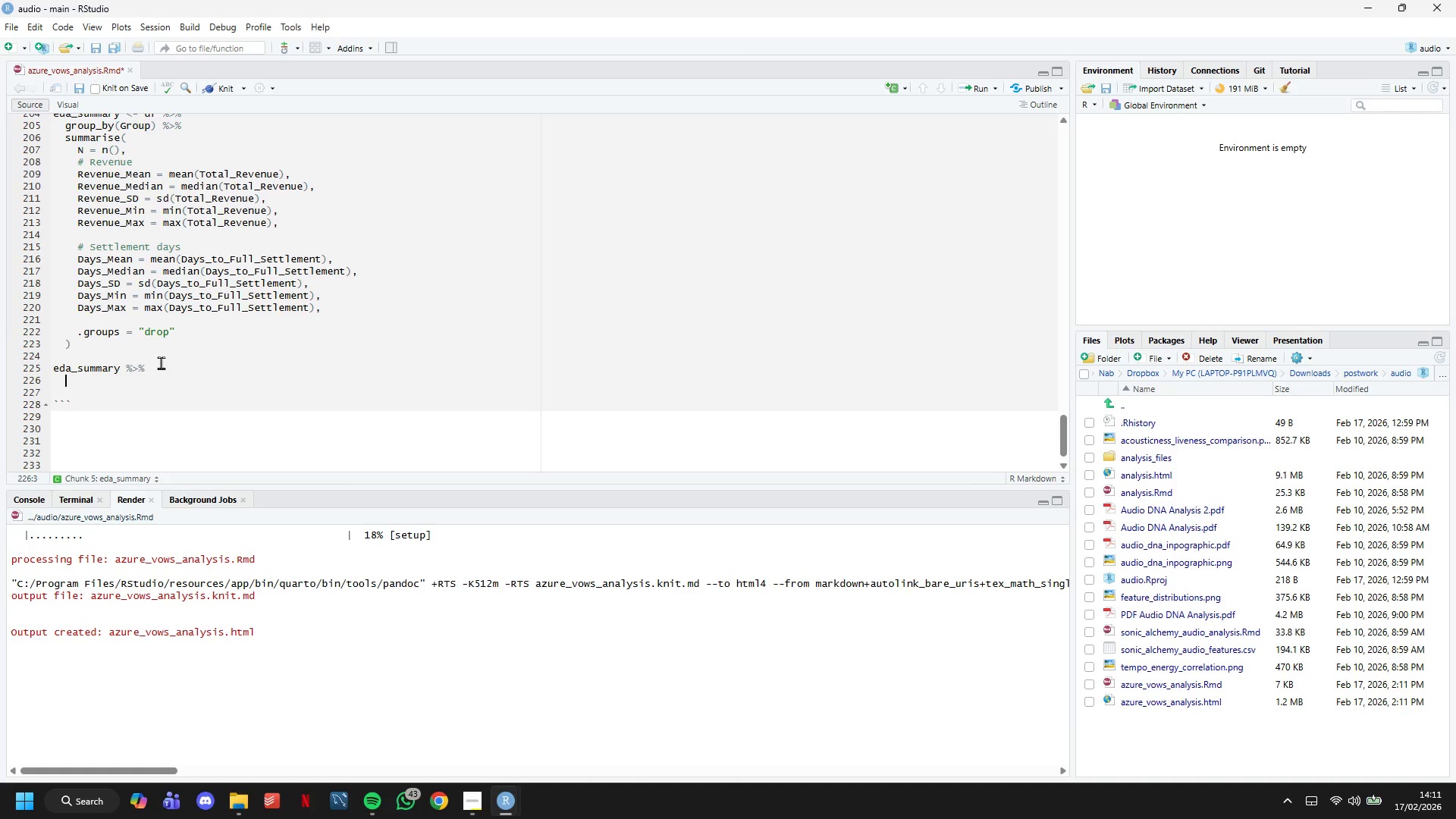 
wait(5.47)
 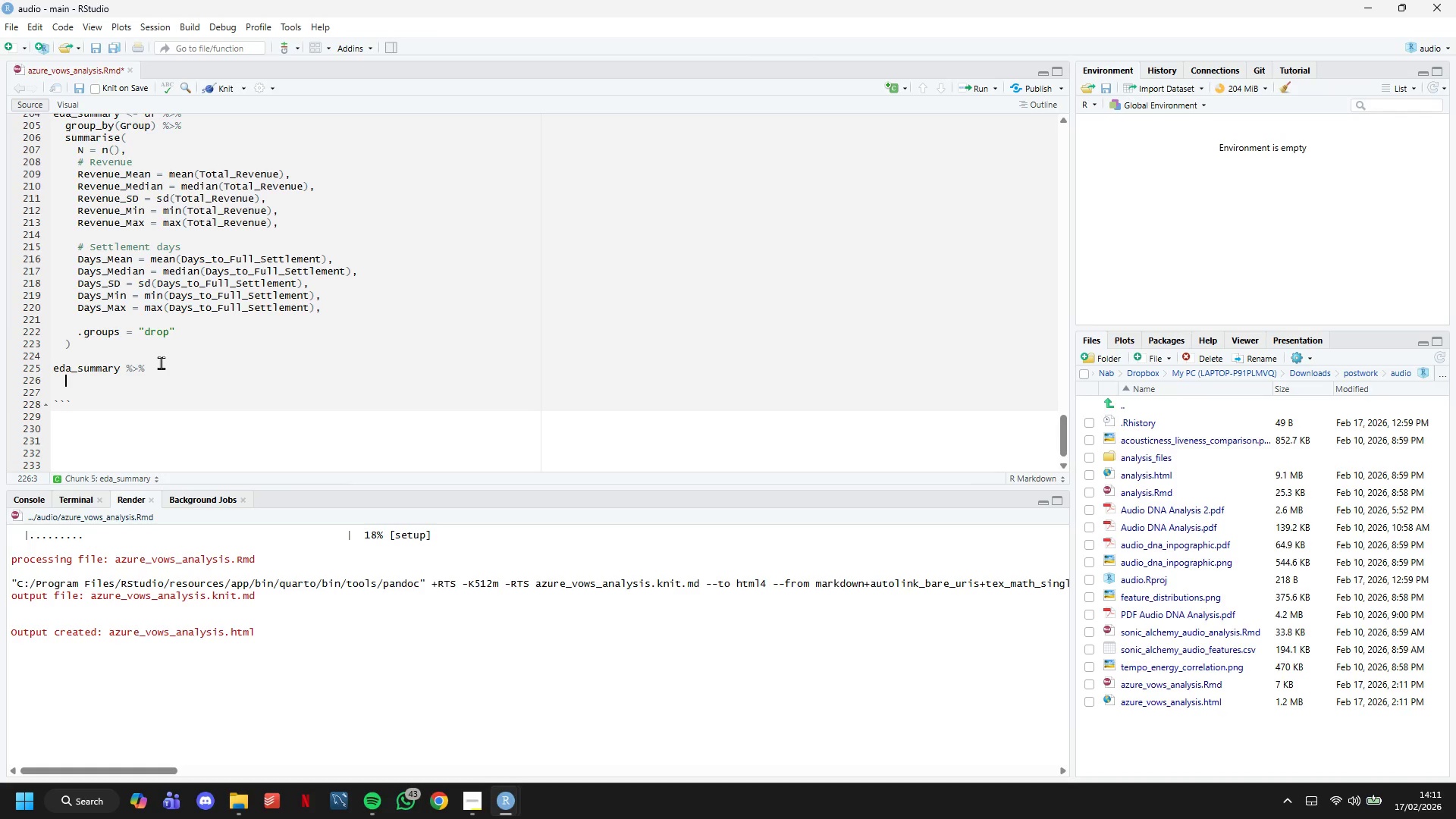 
type(mutate(across(starts_with)
 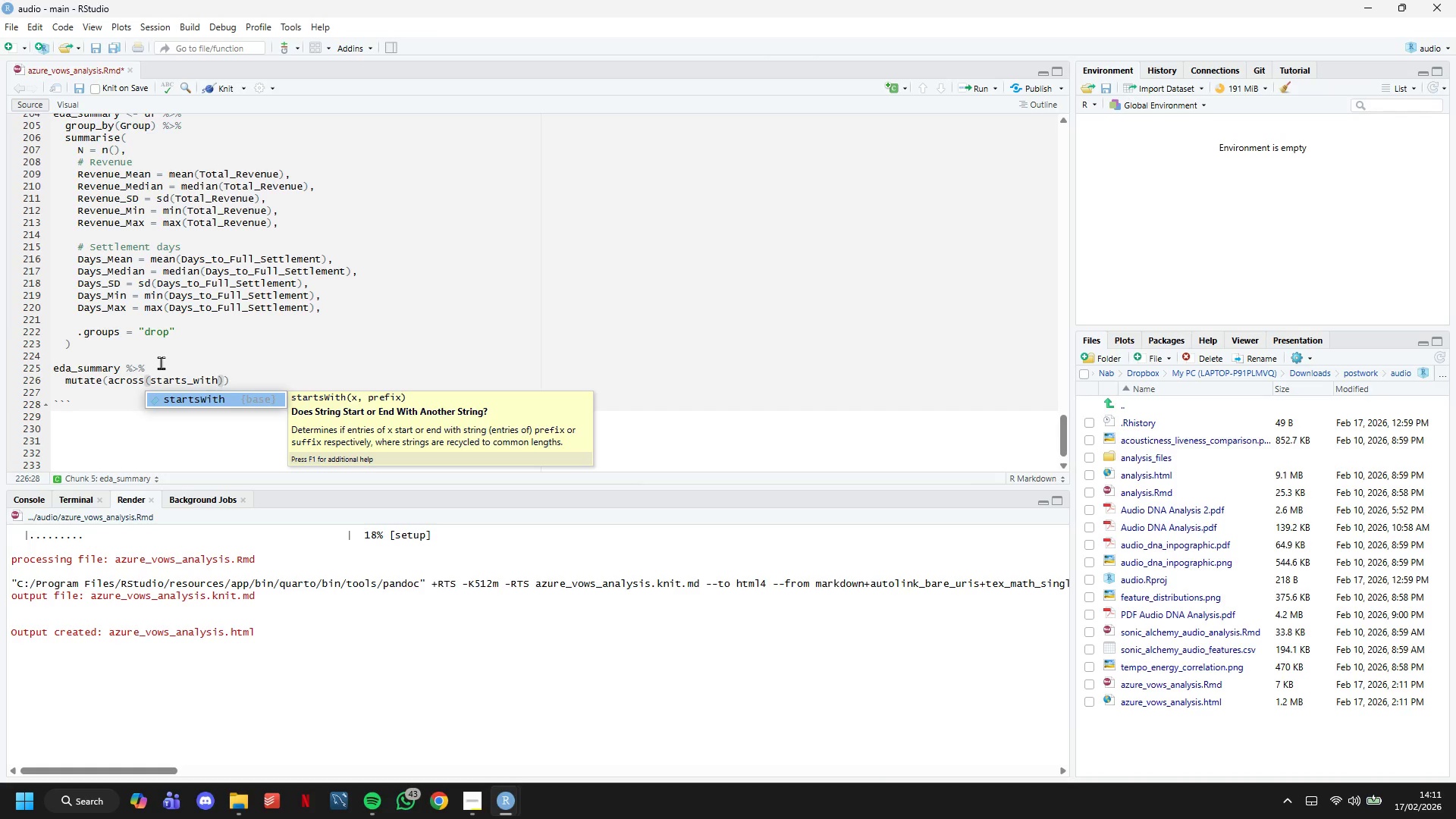 
type(("Revenue)
 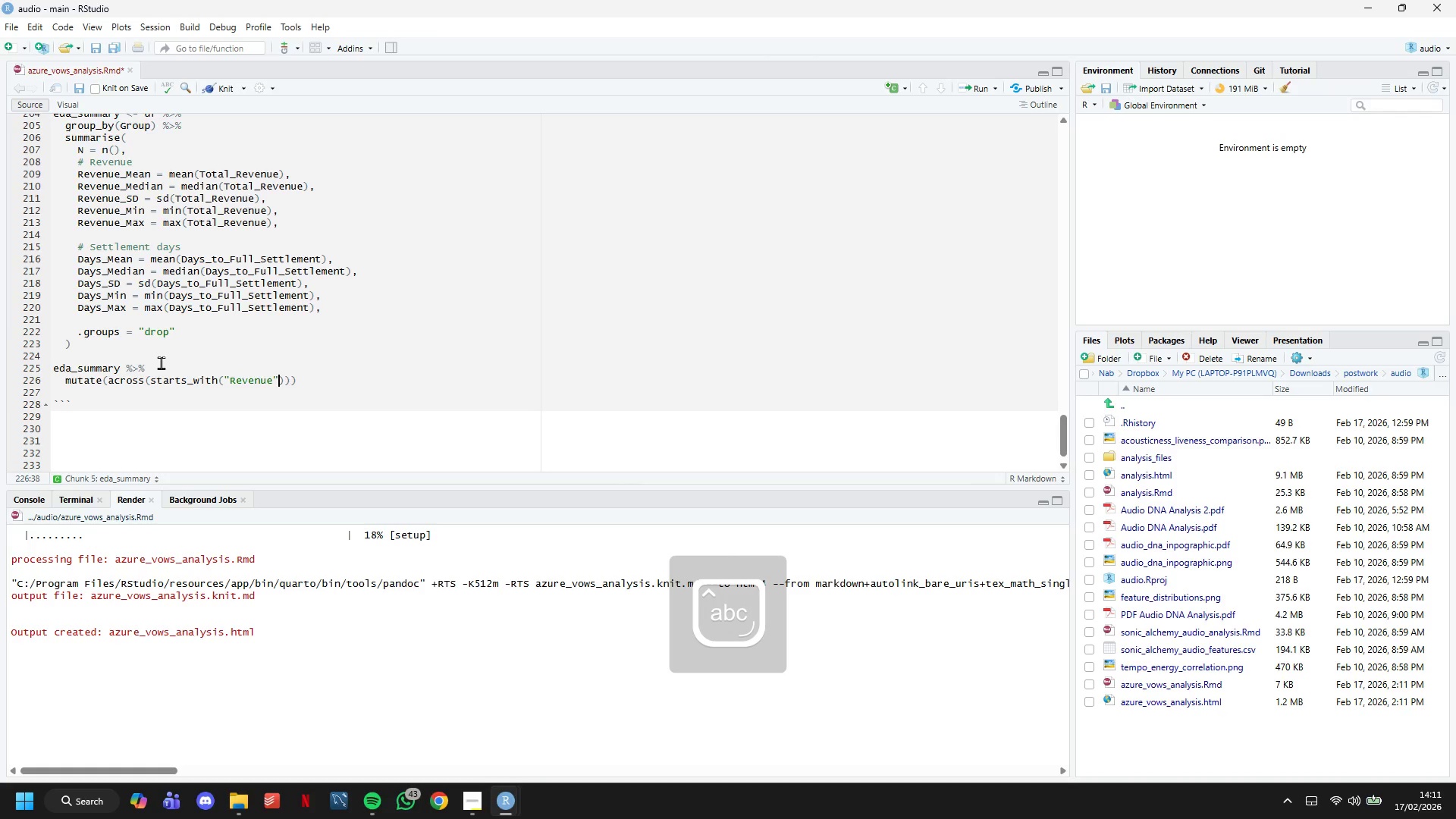 
key(ArrowRight)
 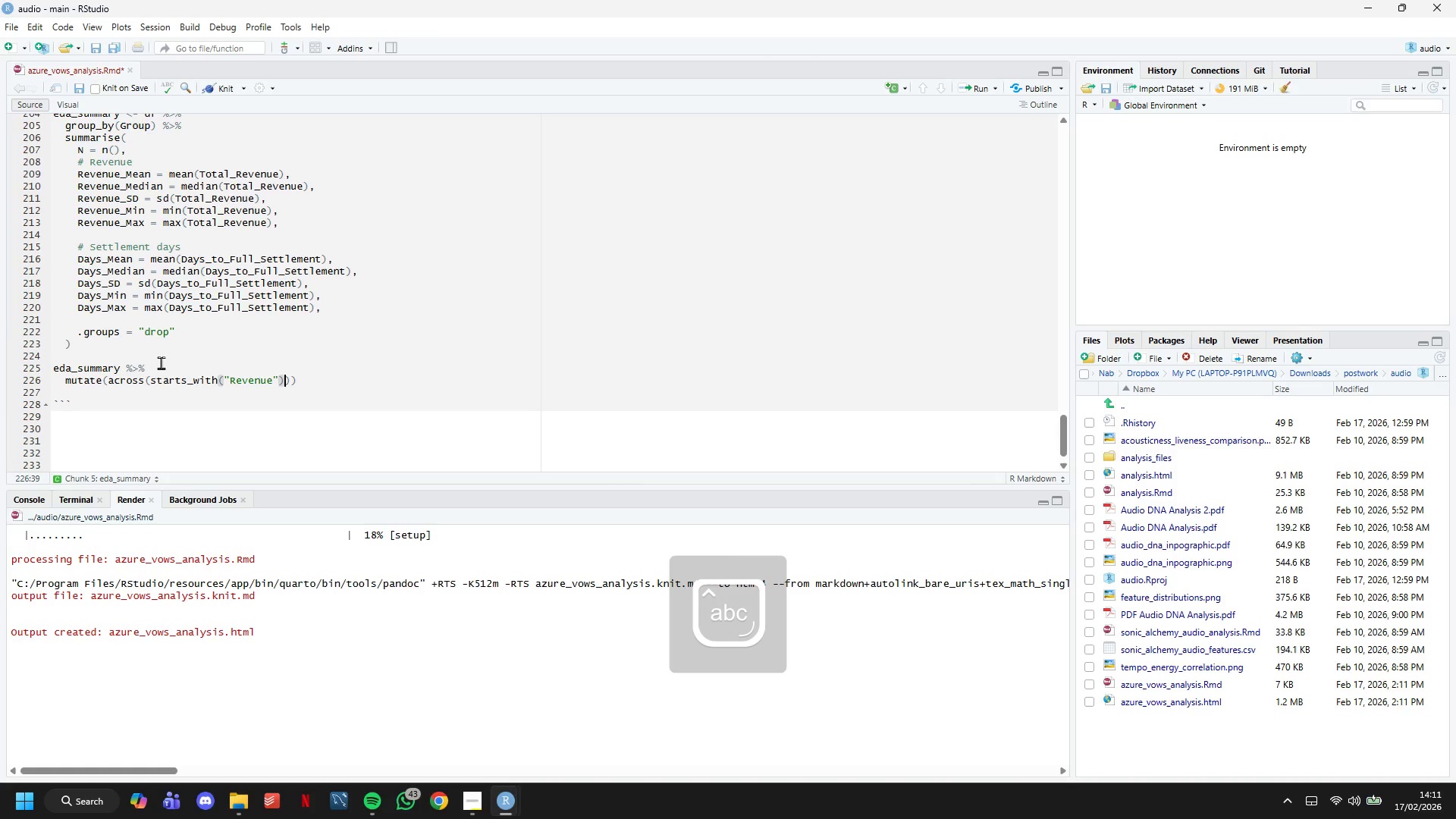 
key(ArrowRight)
 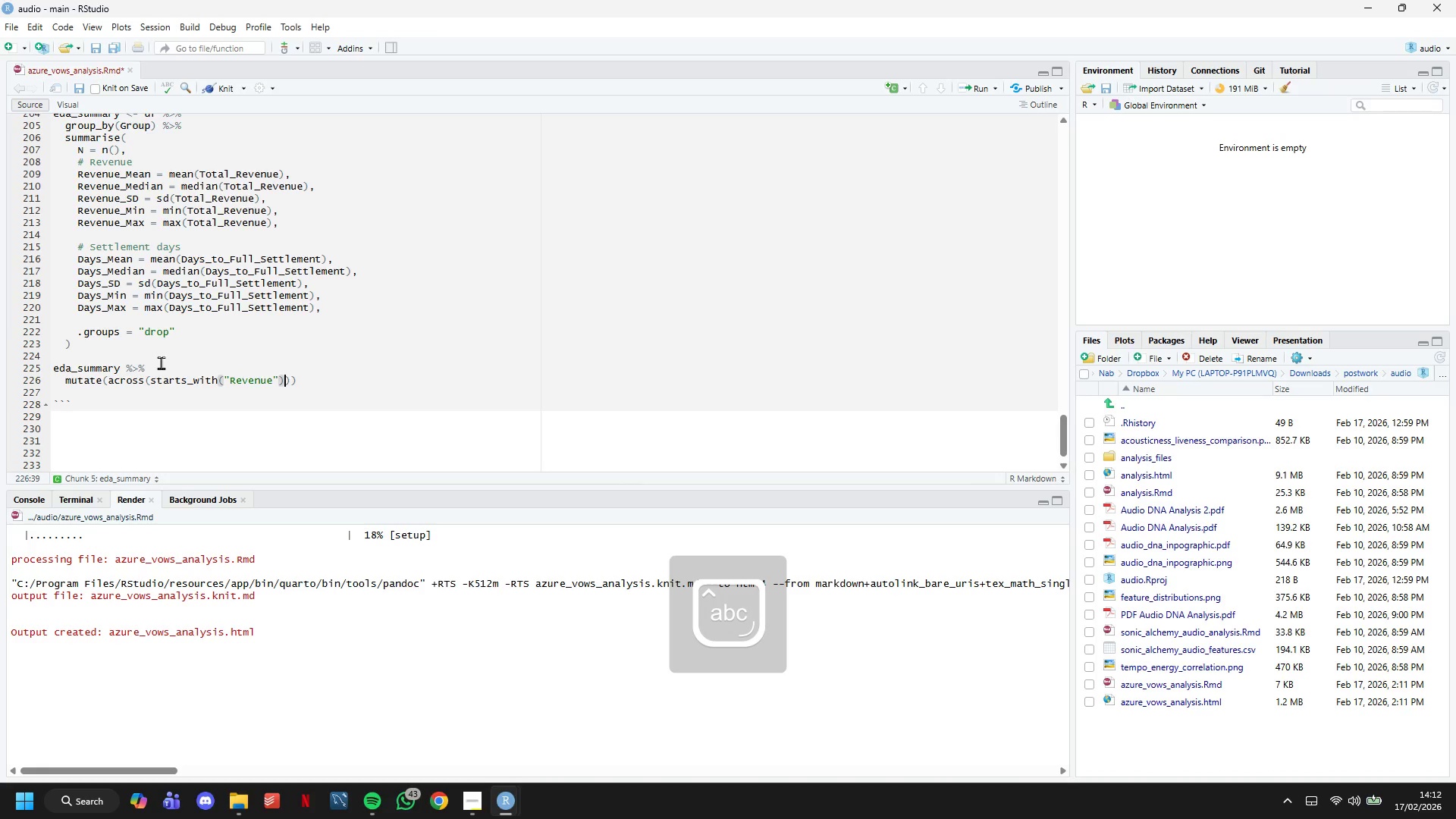 
type(, ~dollar(.x, accuracy = 1)
 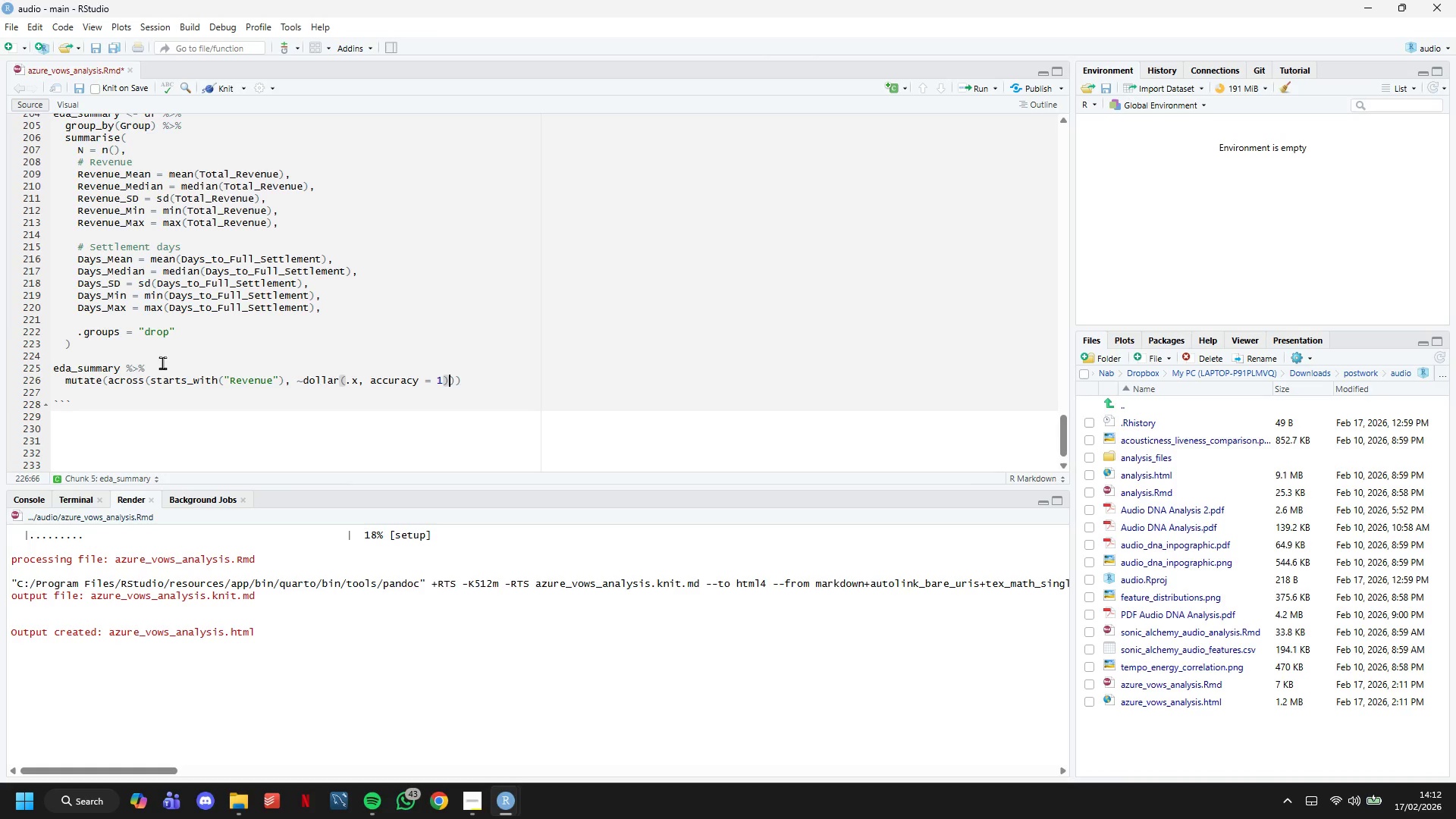 
 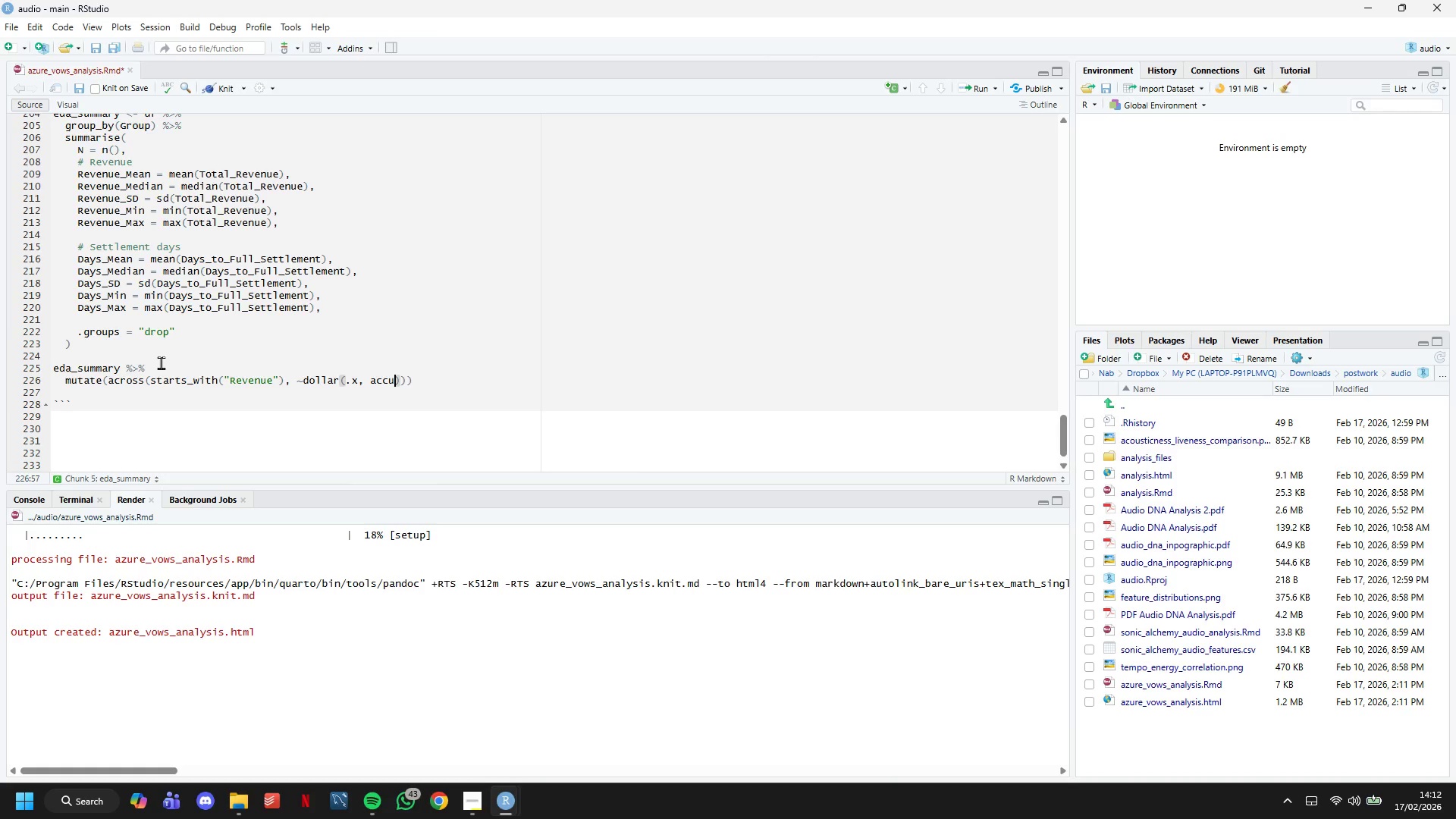 
key(ArrowRight)
 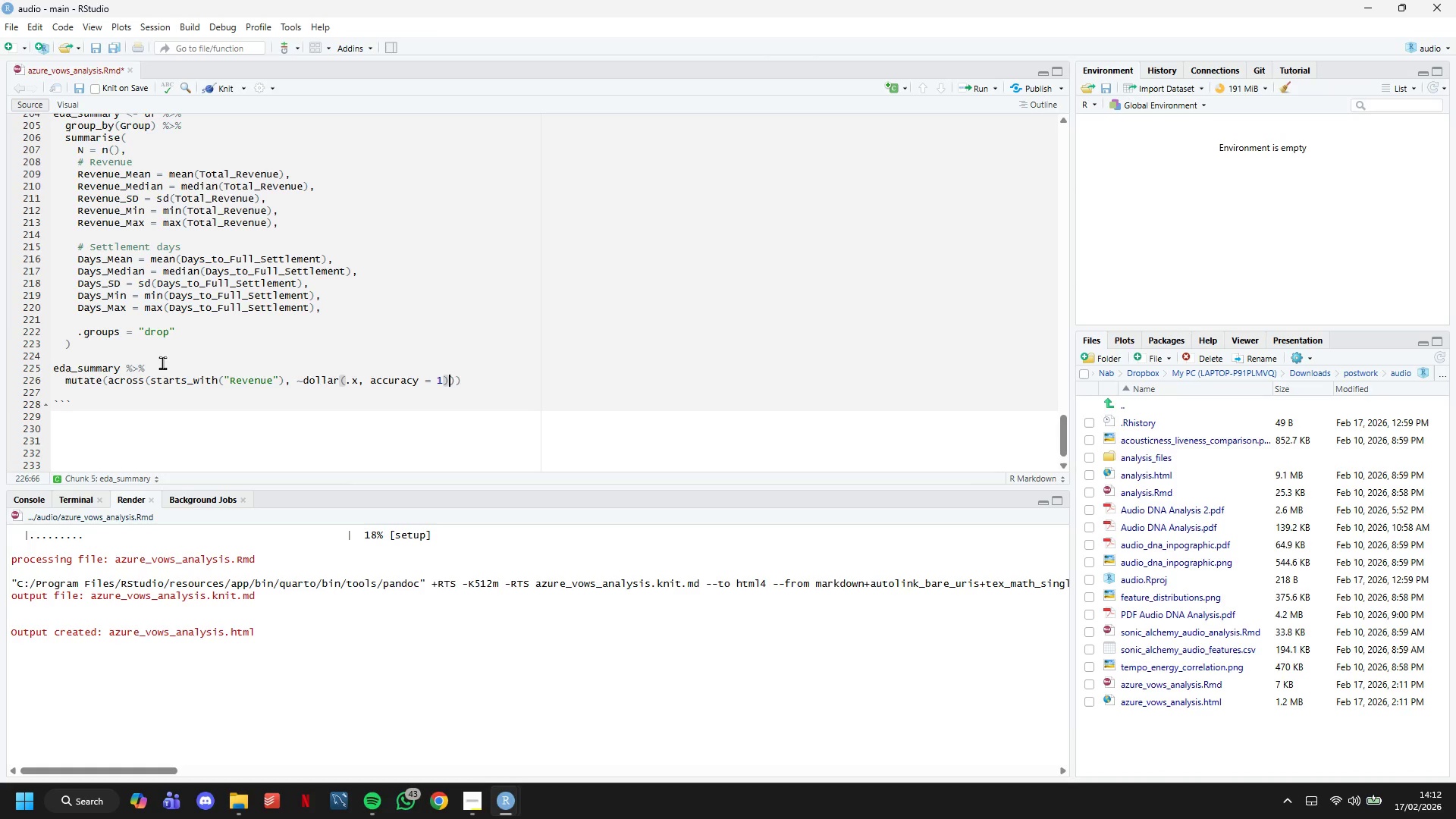 
key(ArrowRight)
 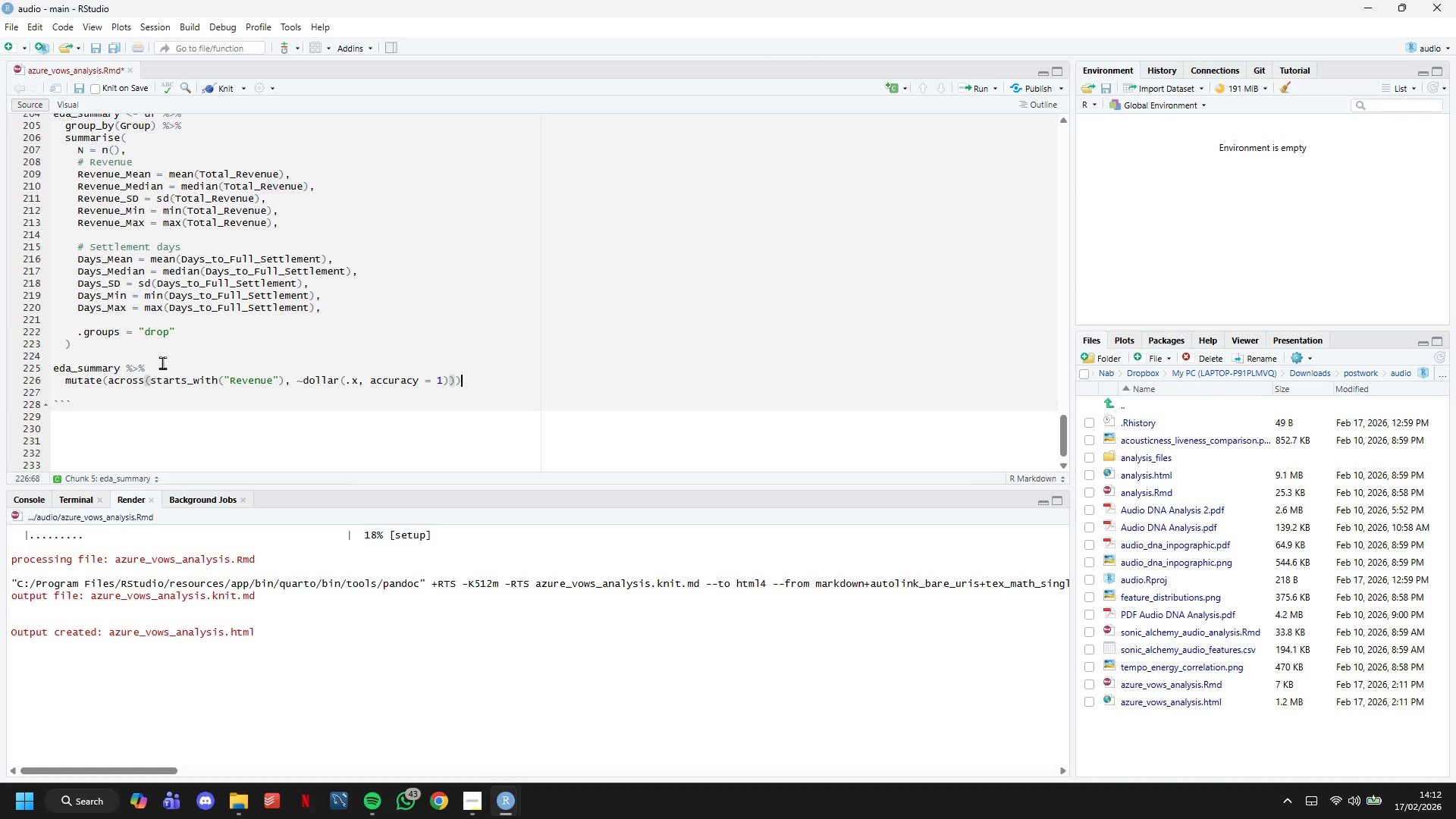 
key(ArrowRight)
 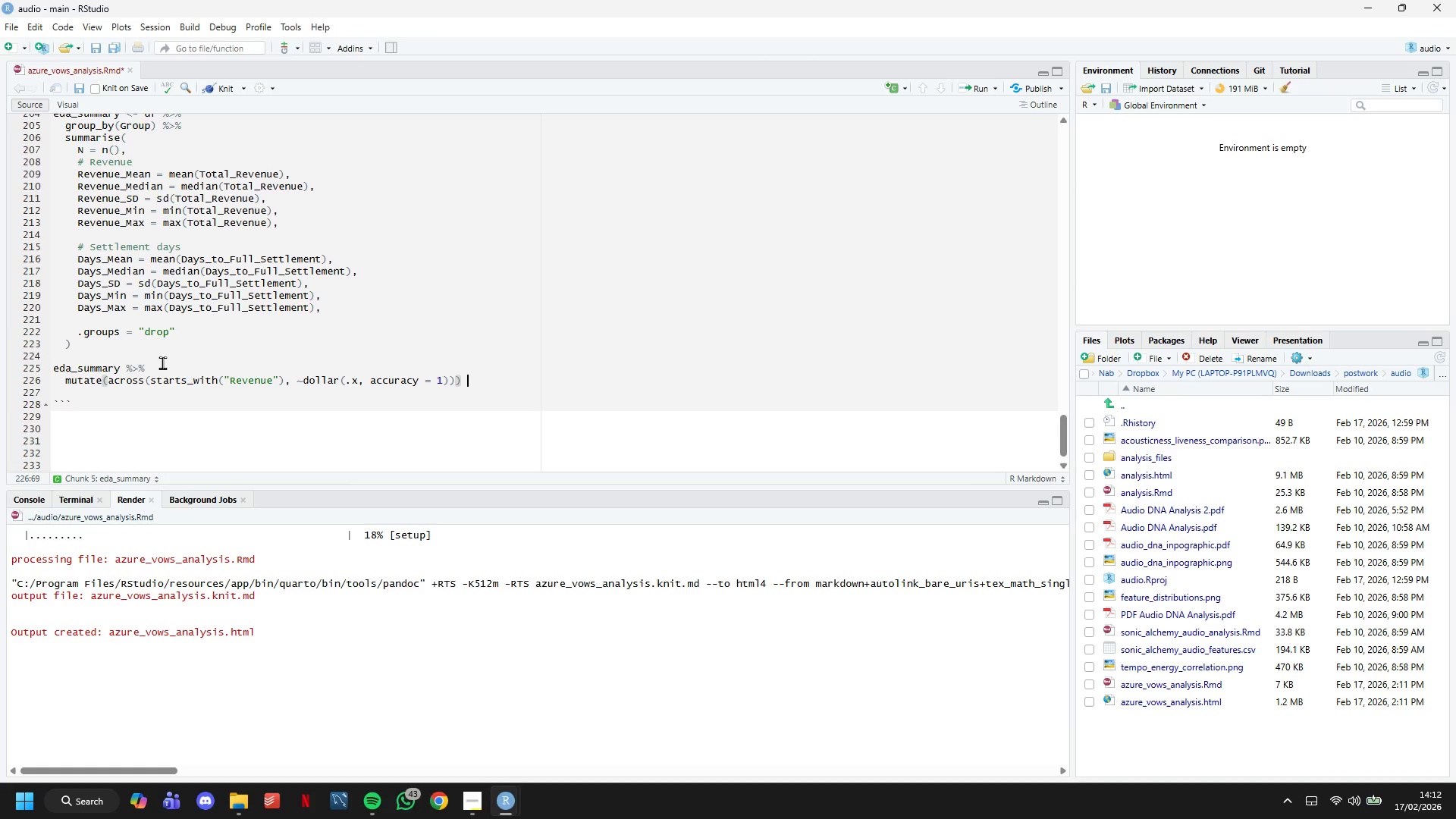 
key(Space)
 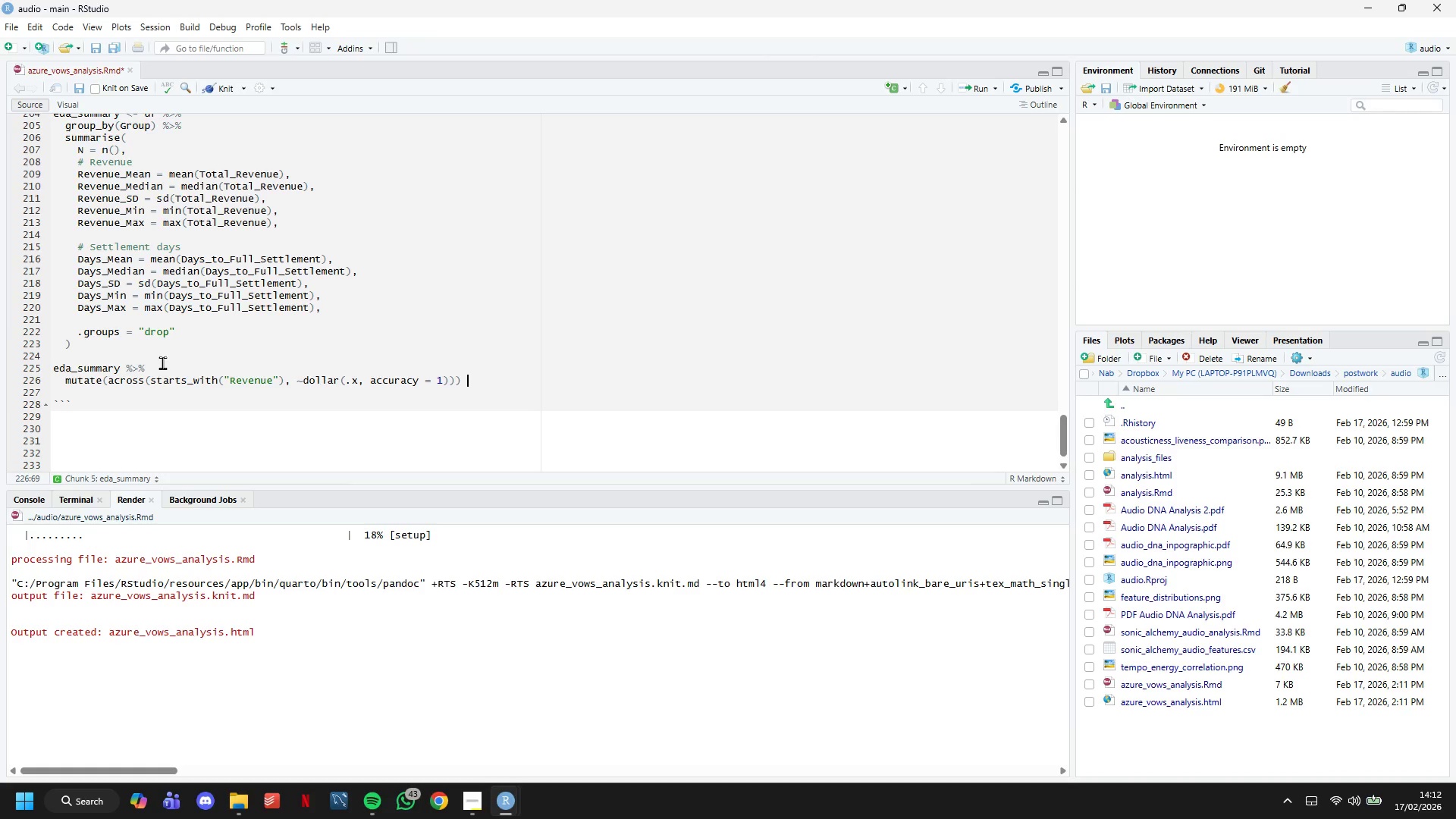 
key(Shift+5)
 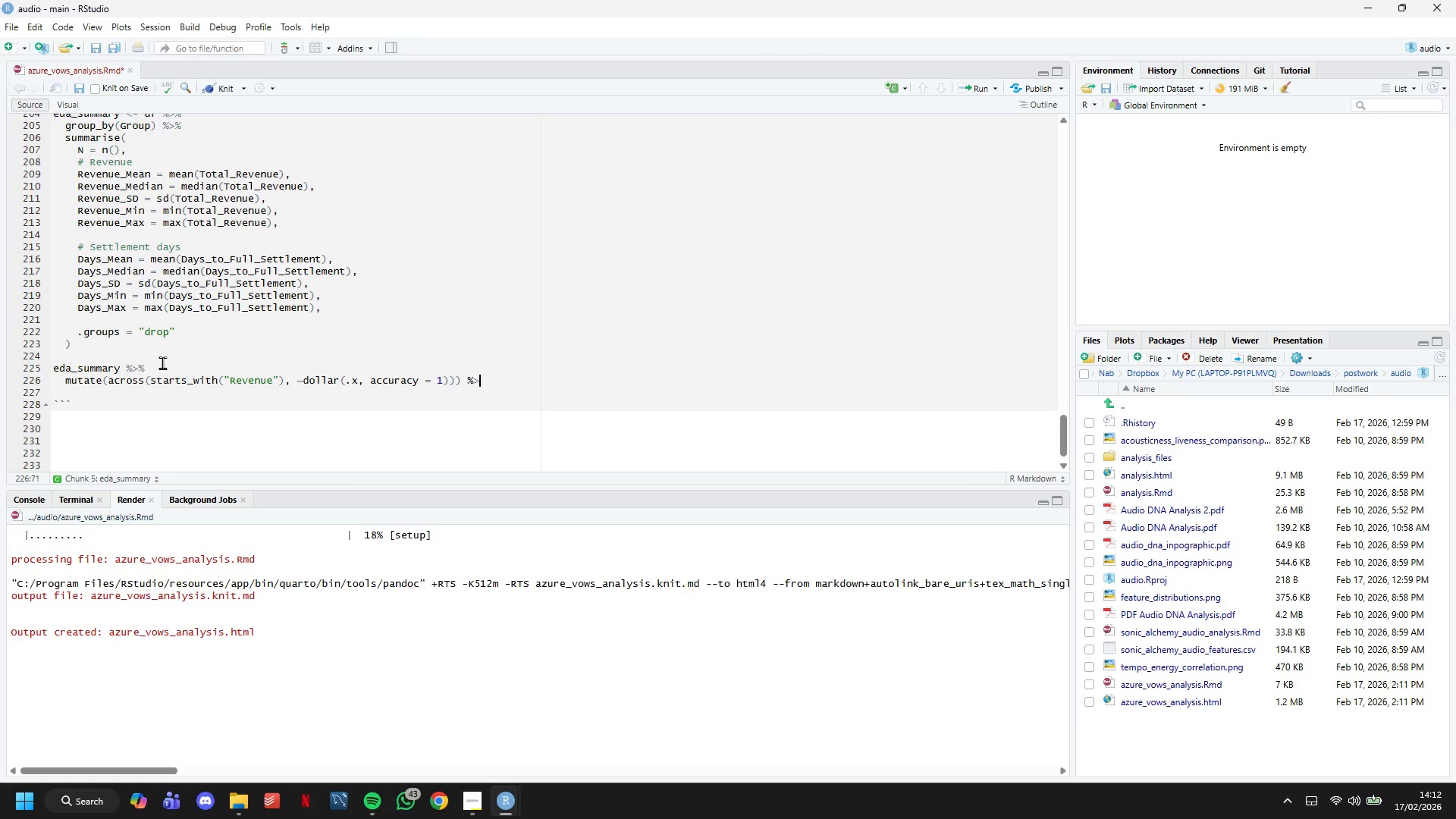 
key(Shift+Period)
 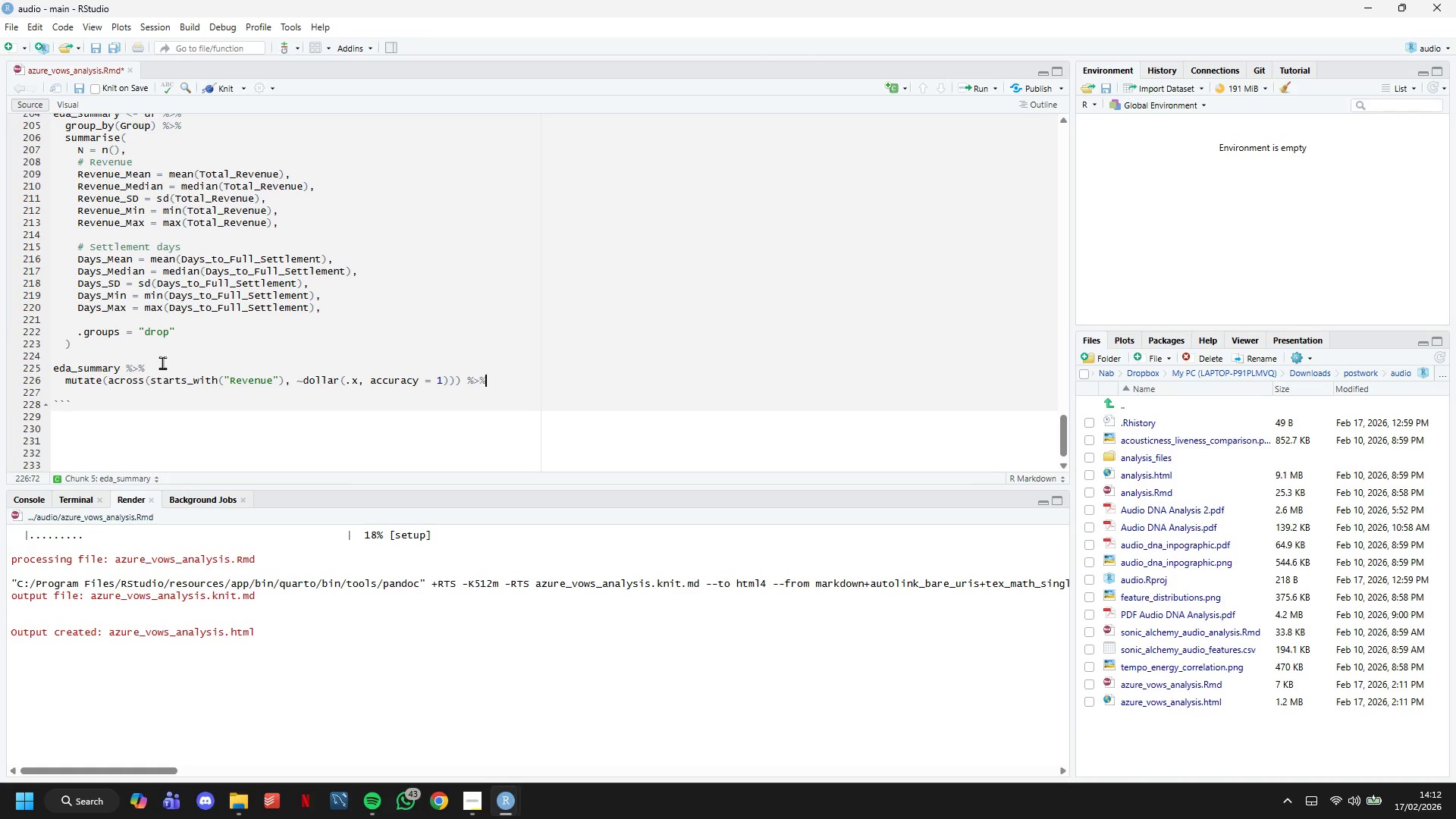 
key(Shift+5)
 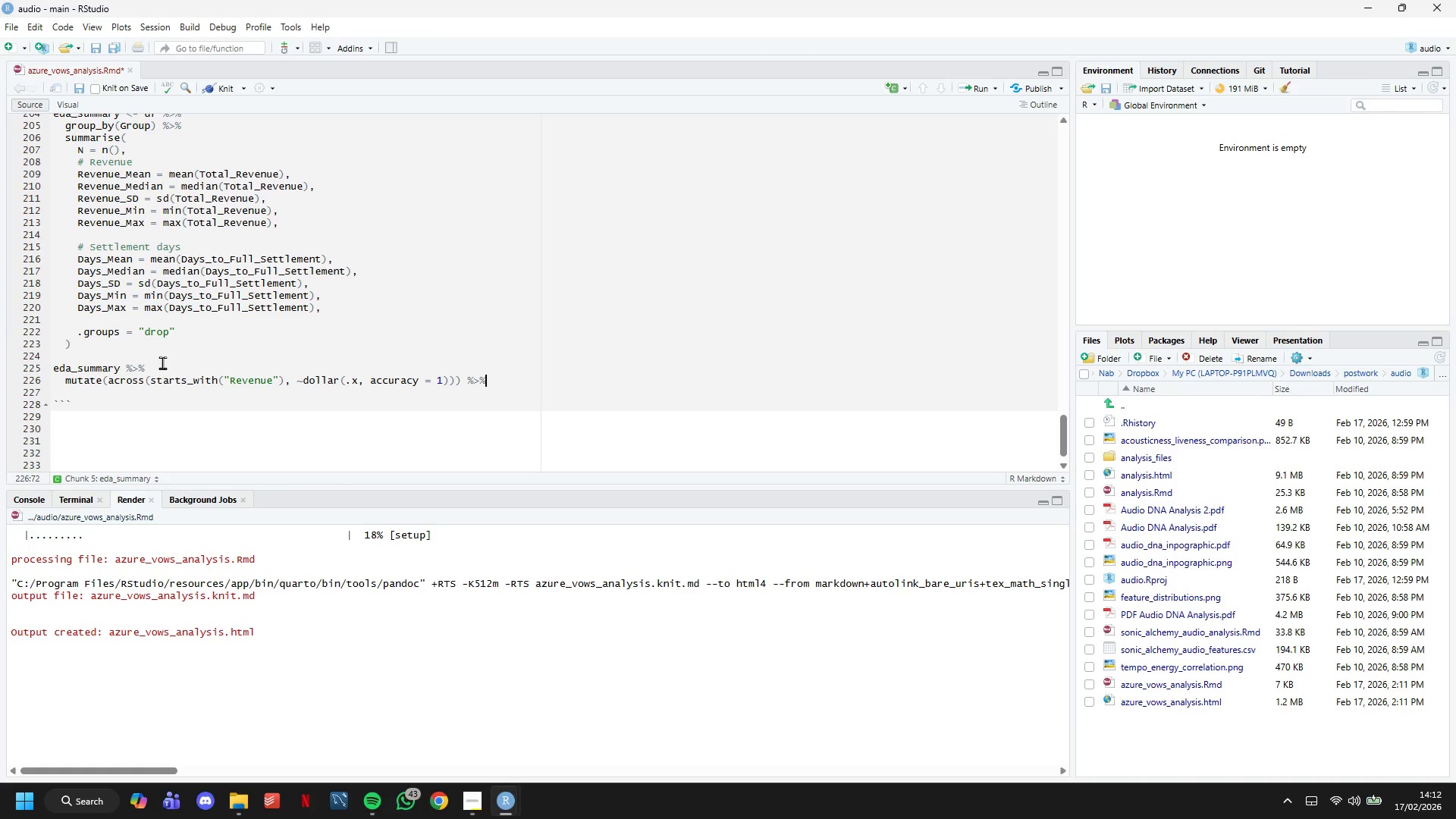 
key(Enter)
 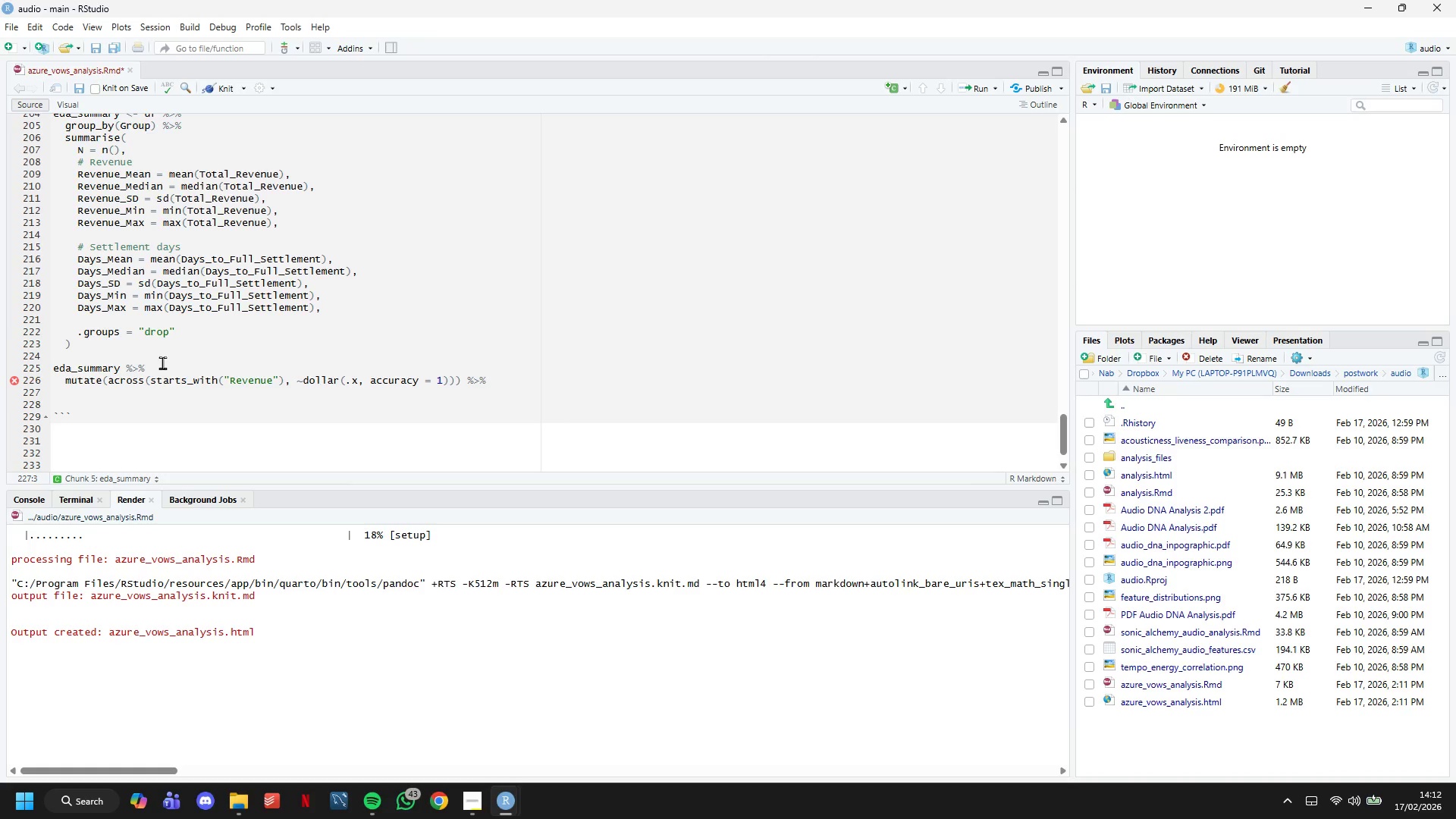 
type(mutate)
 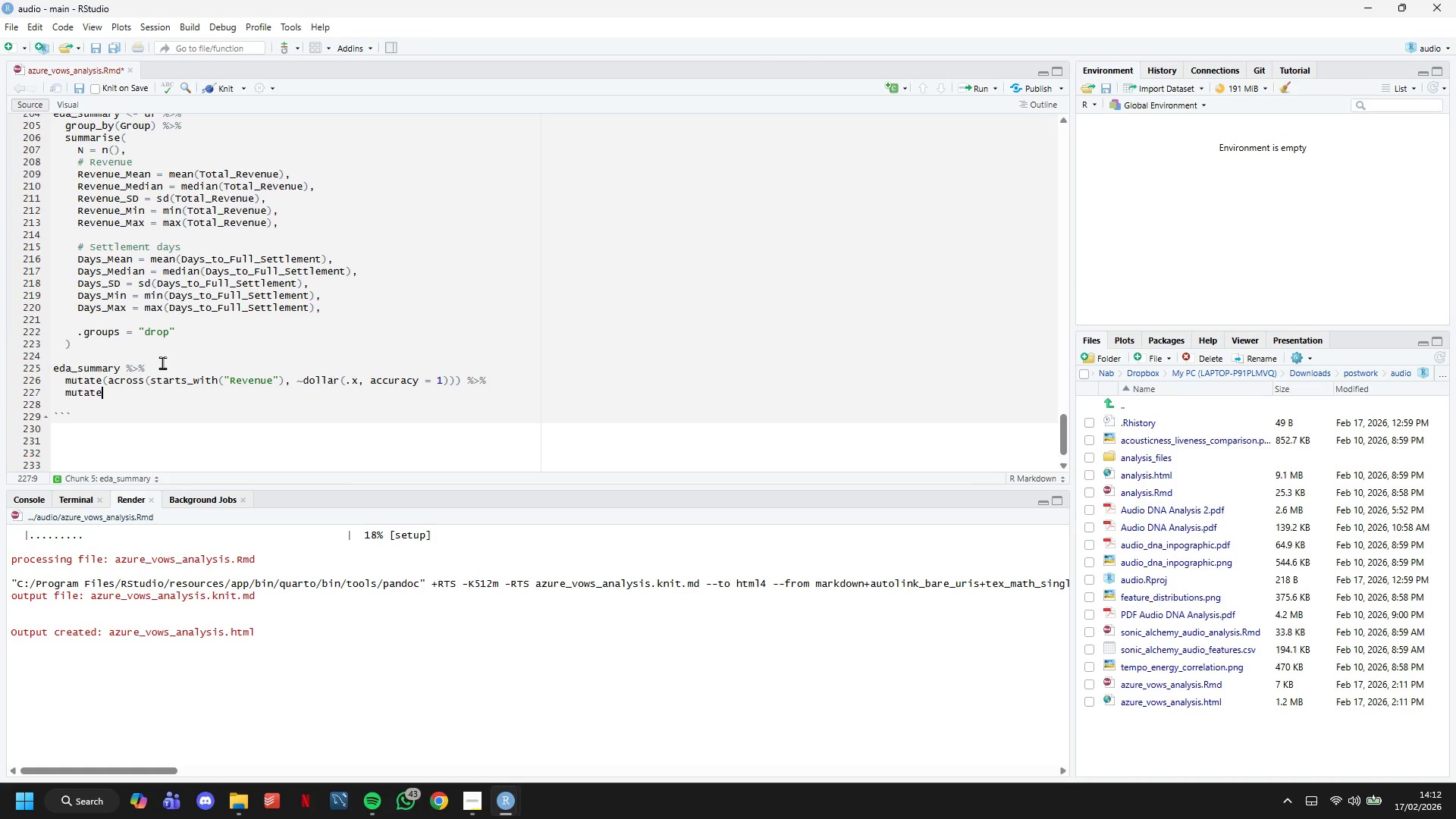 
wait(7.88)
 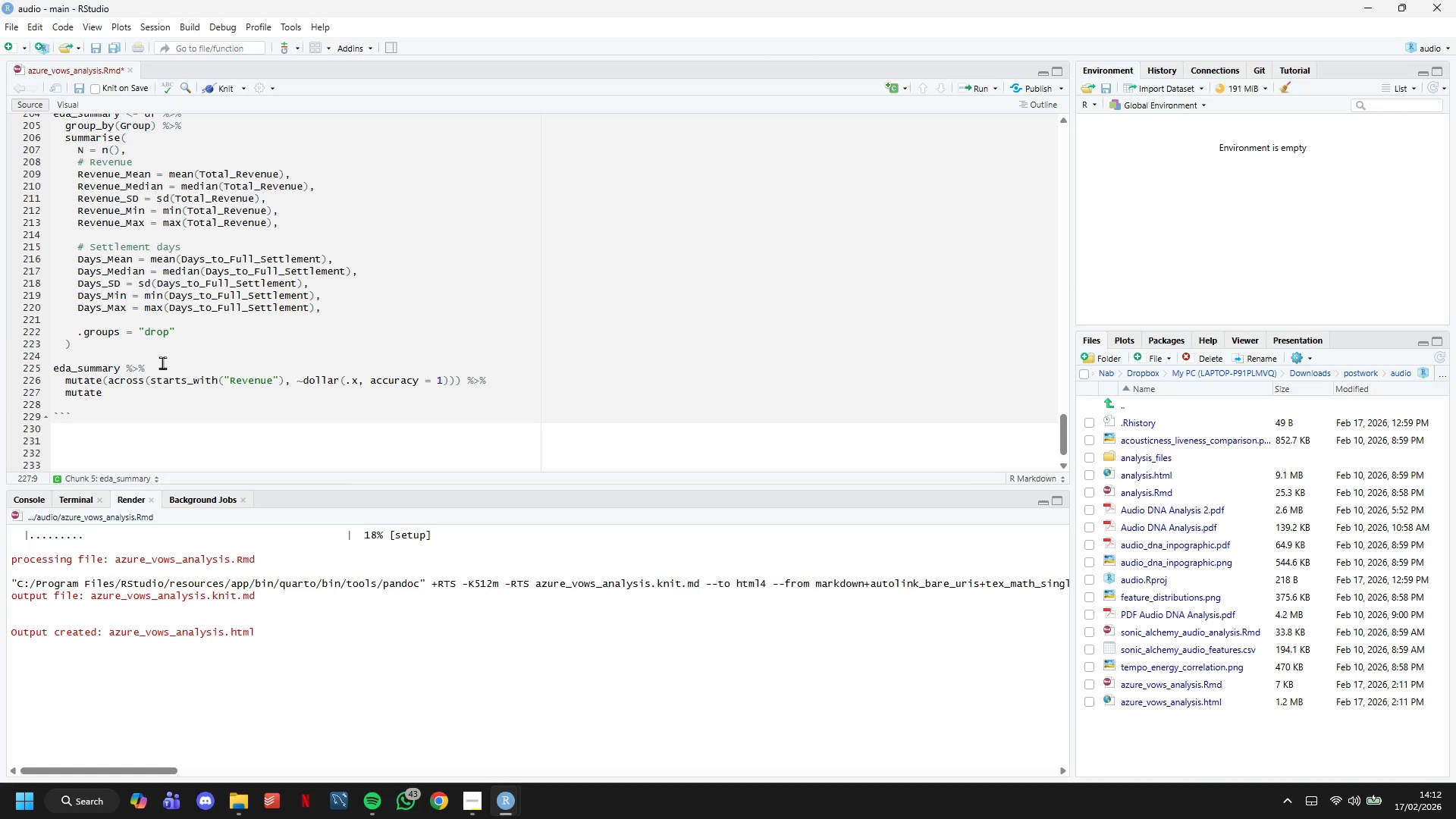 
type((across(starts_with('D)
key(Backspace)
key(Backspace)
type("Days)
 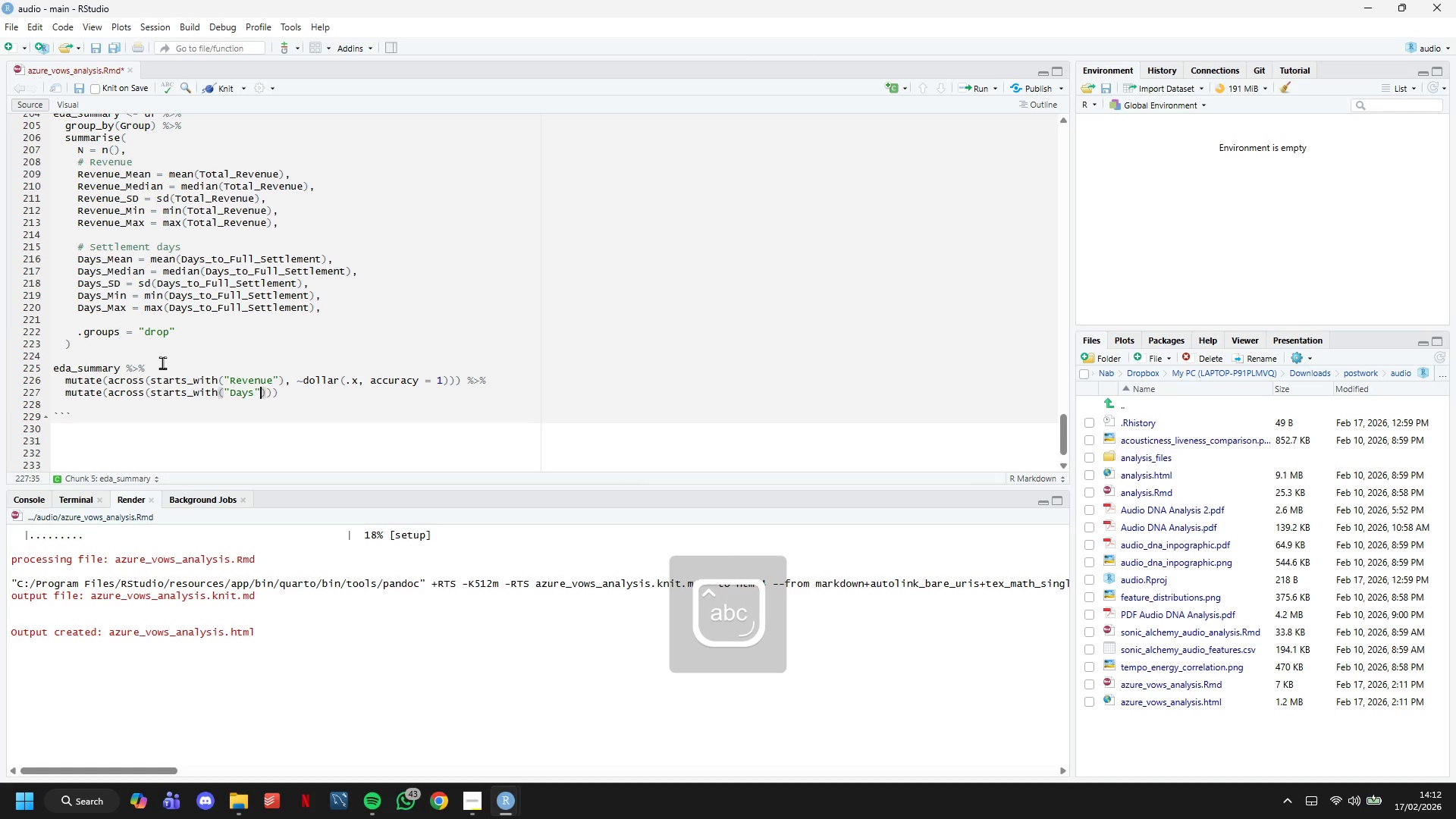 
 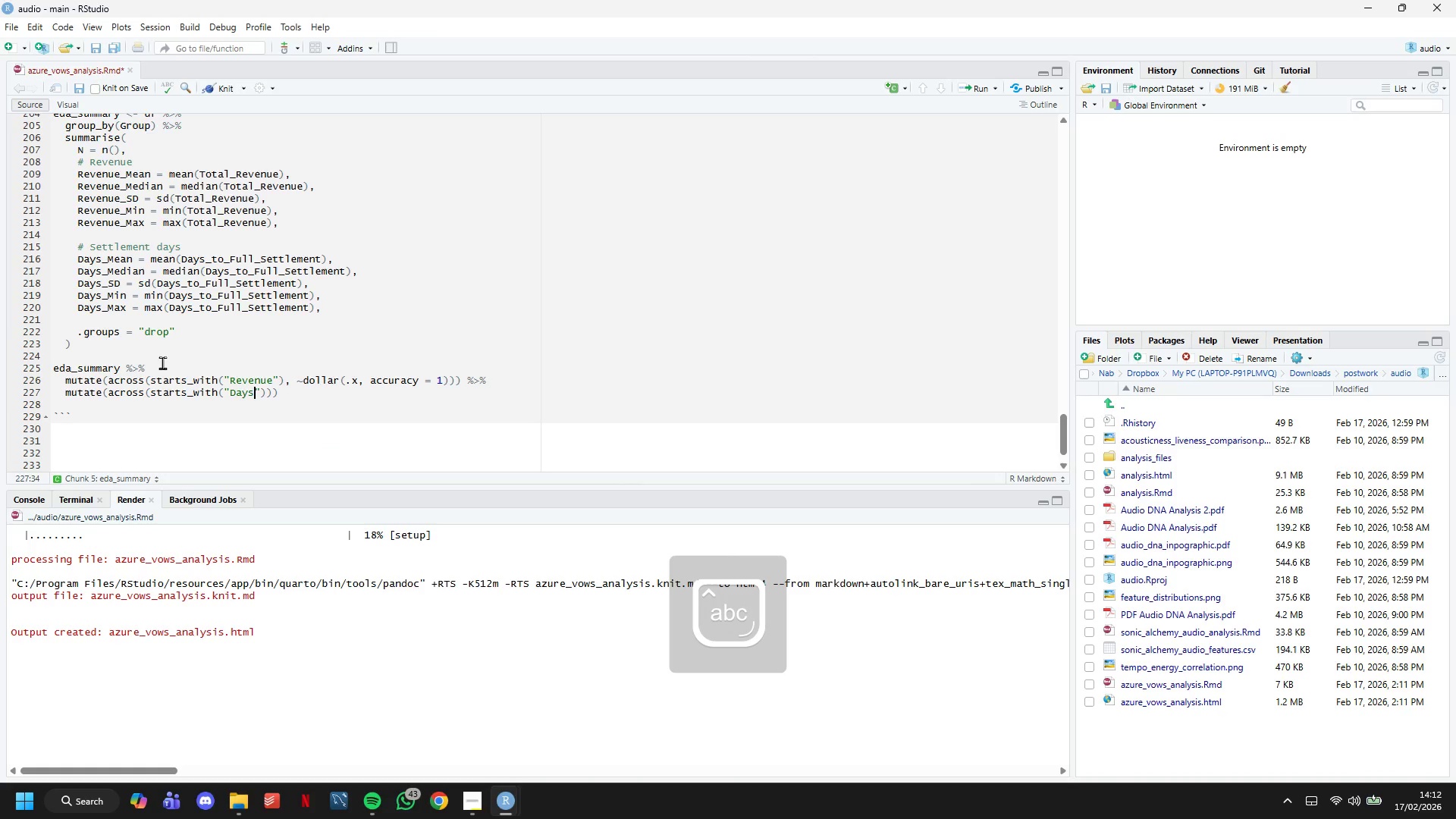 
key(ArrowRight)
 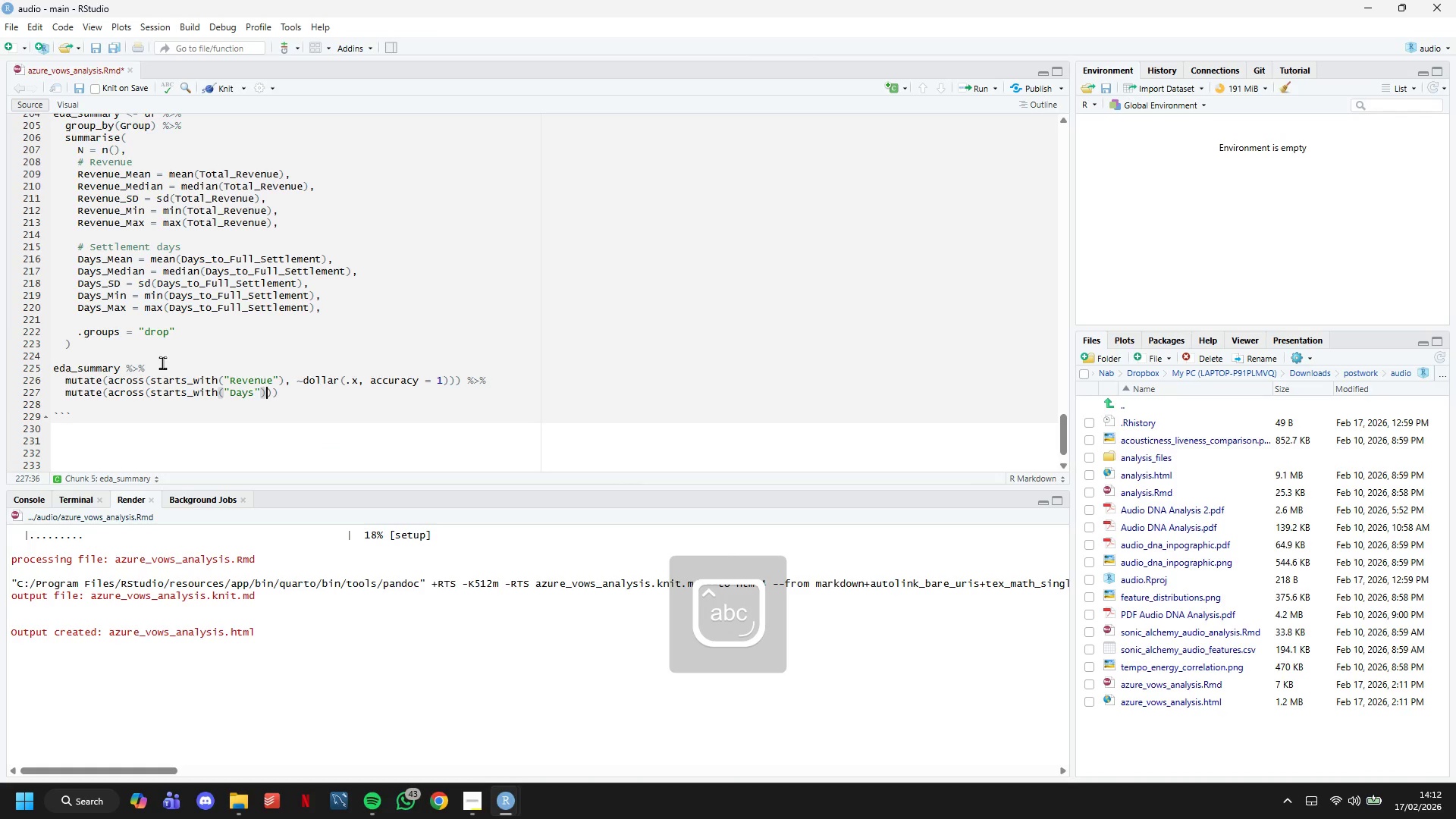 
key(ArrowRight)
 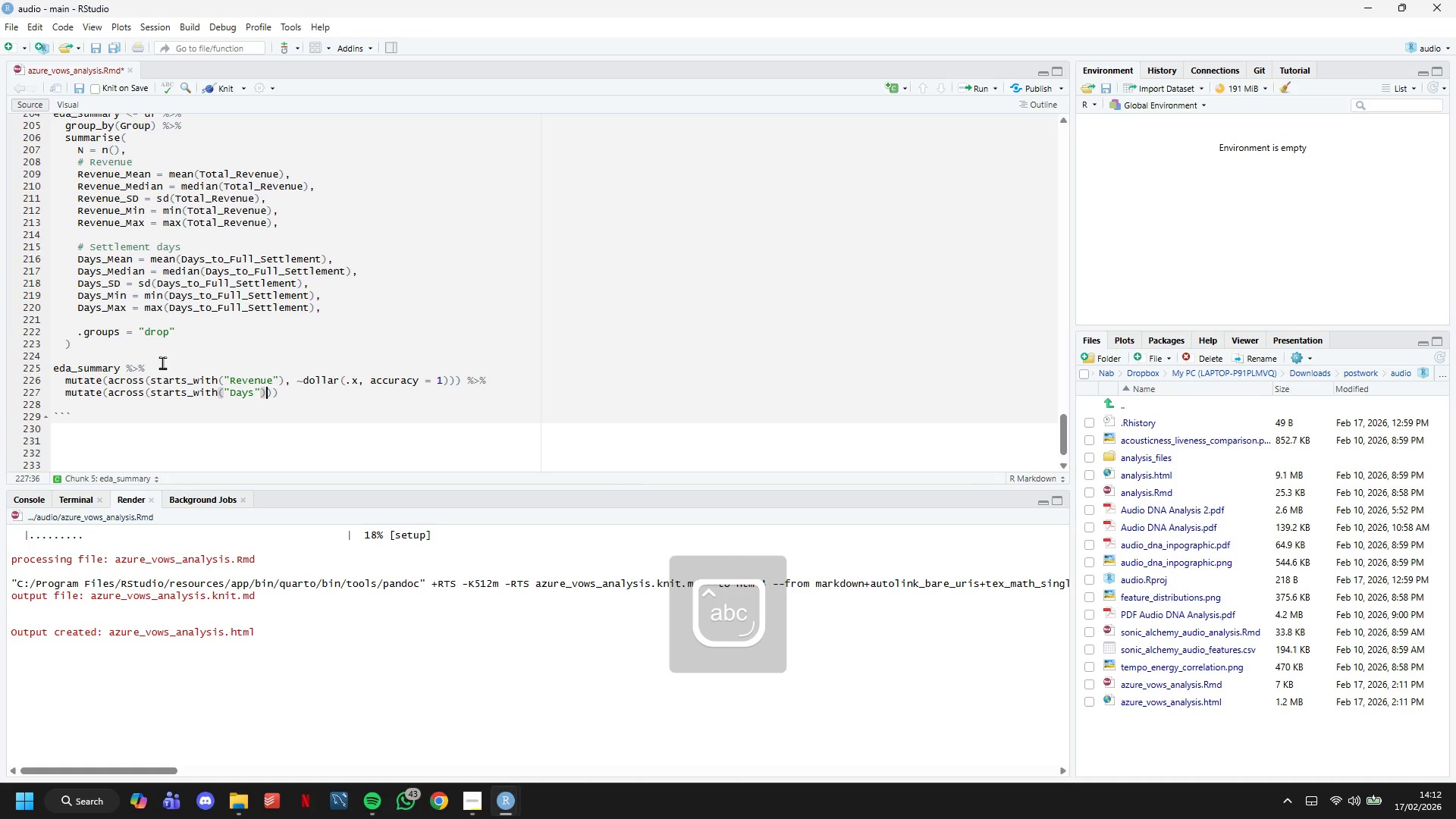 
key(ArrowLeft)
 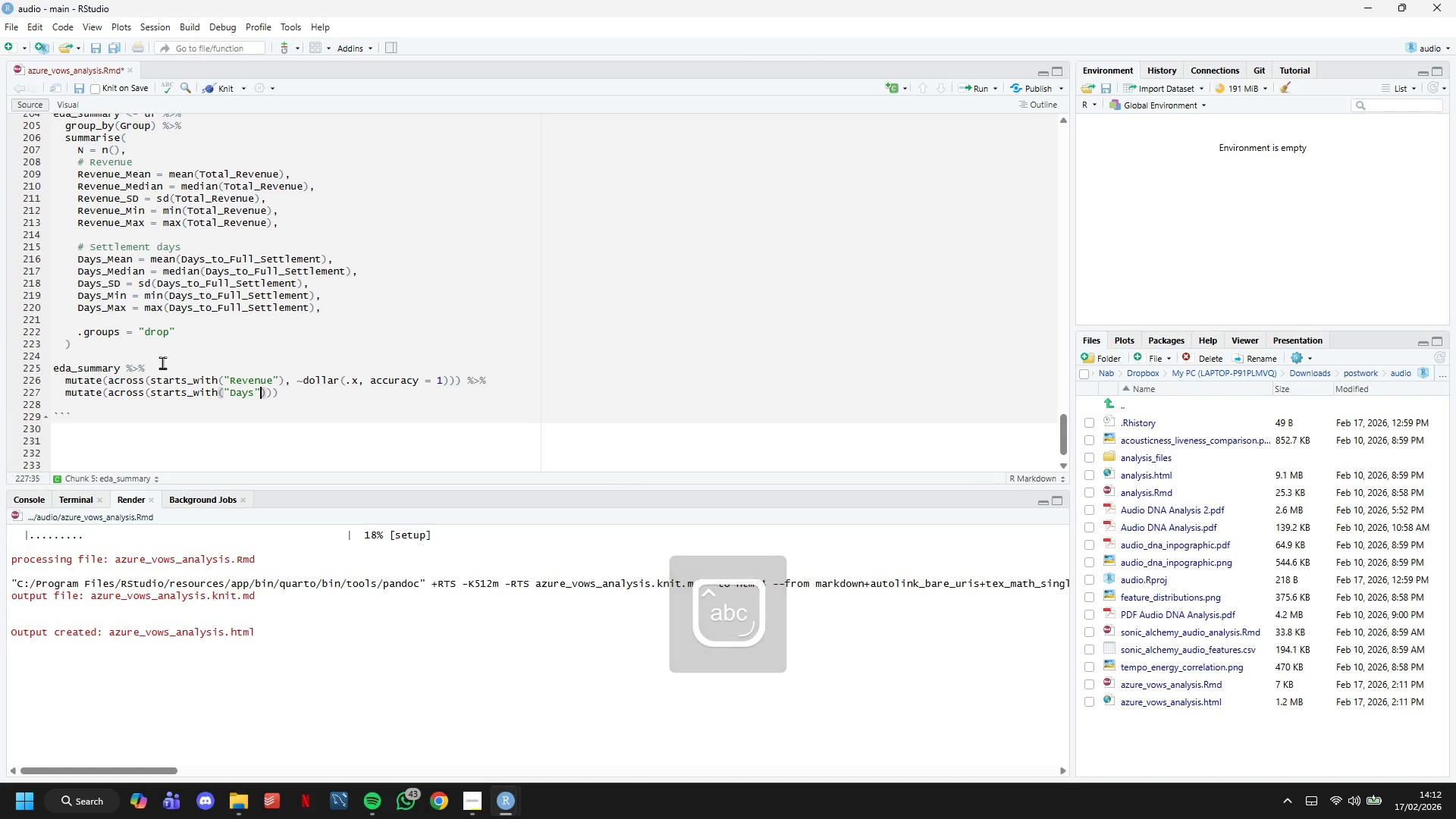 
key(ArrowRight)
 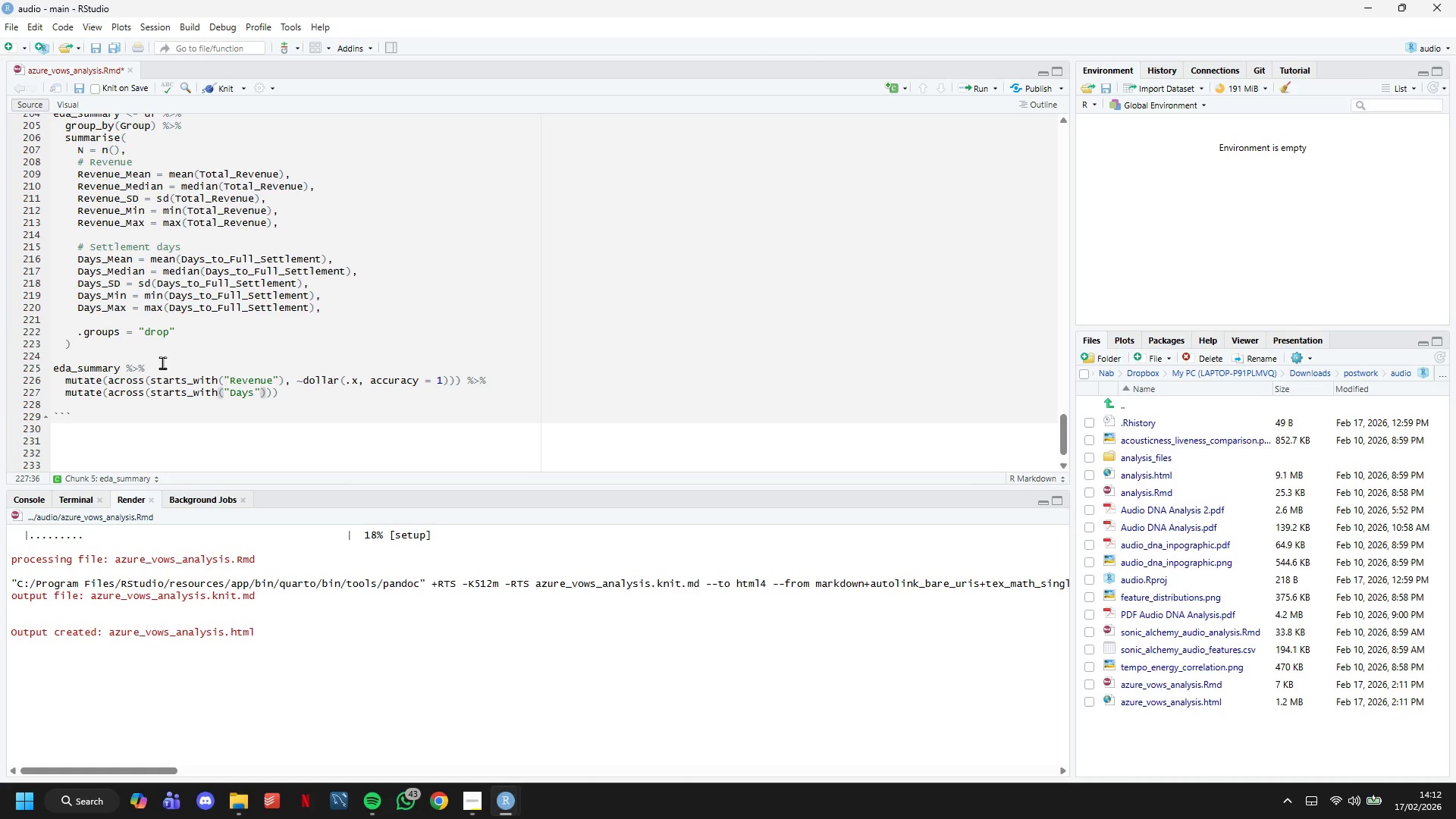 
type(, ~round(.x, 1)
 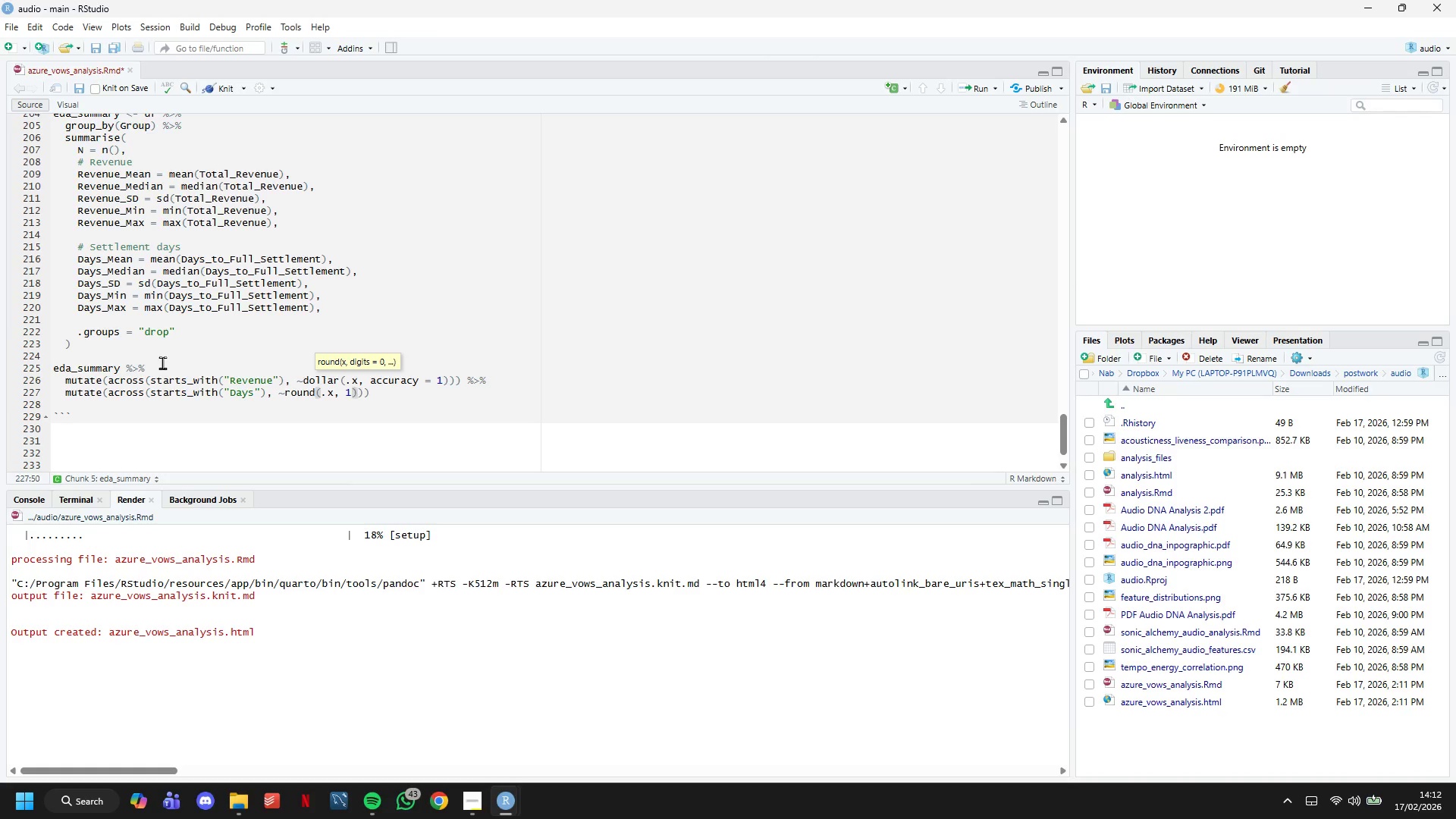 
key(ArrowRight)
 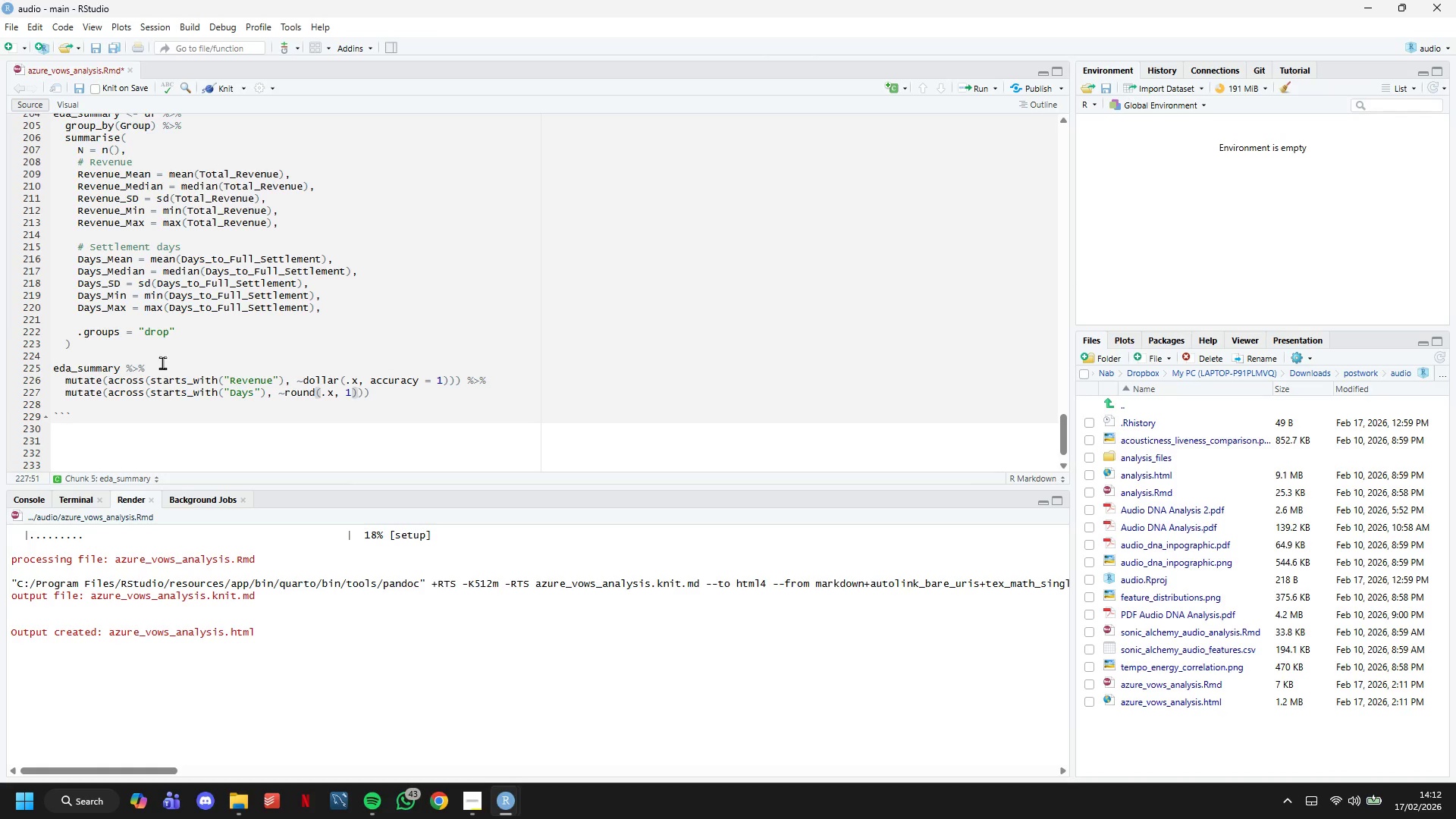 
key(ArrowRight)
 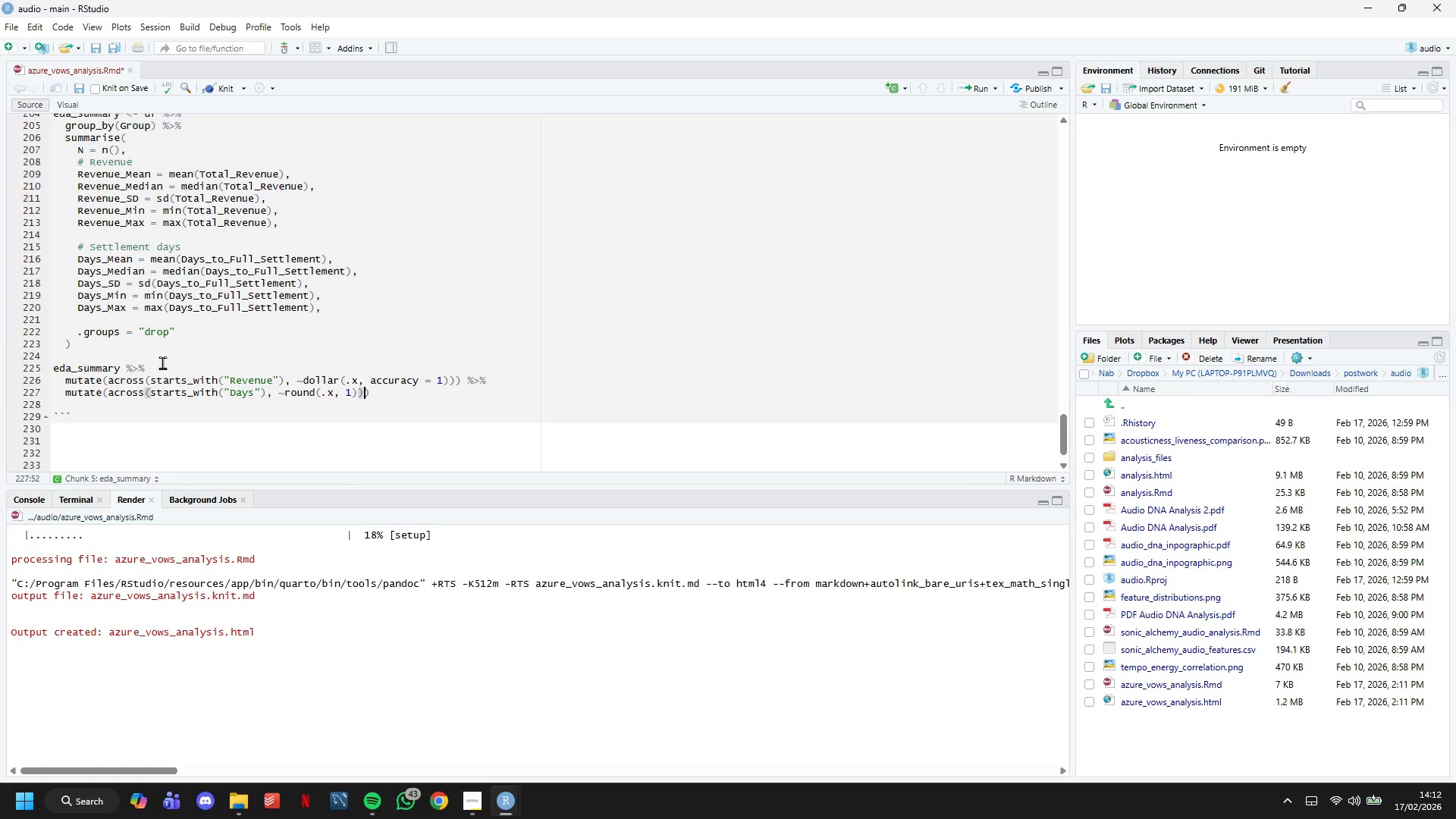 
key(ArrowRight)
 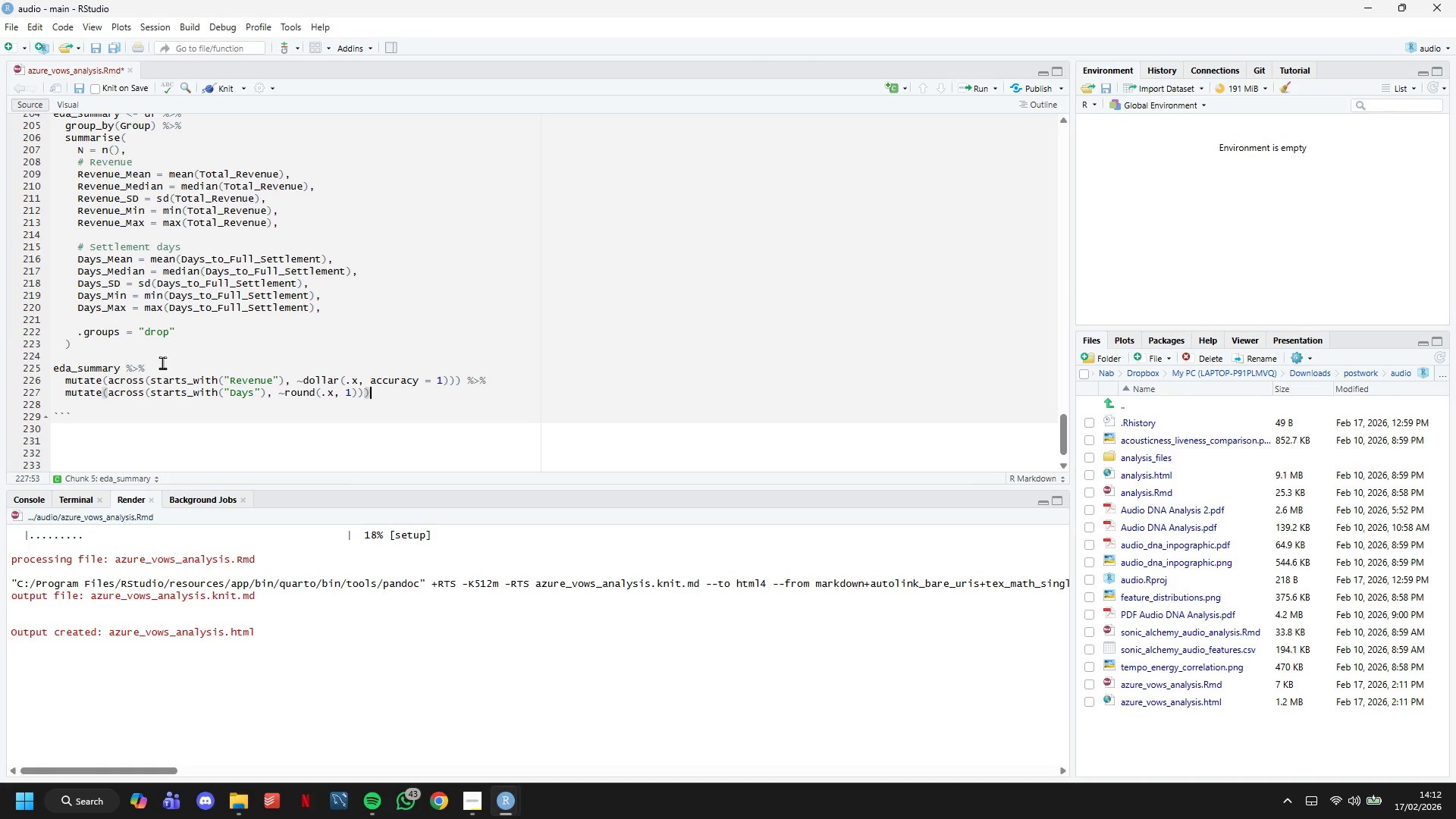 
key(Space)
 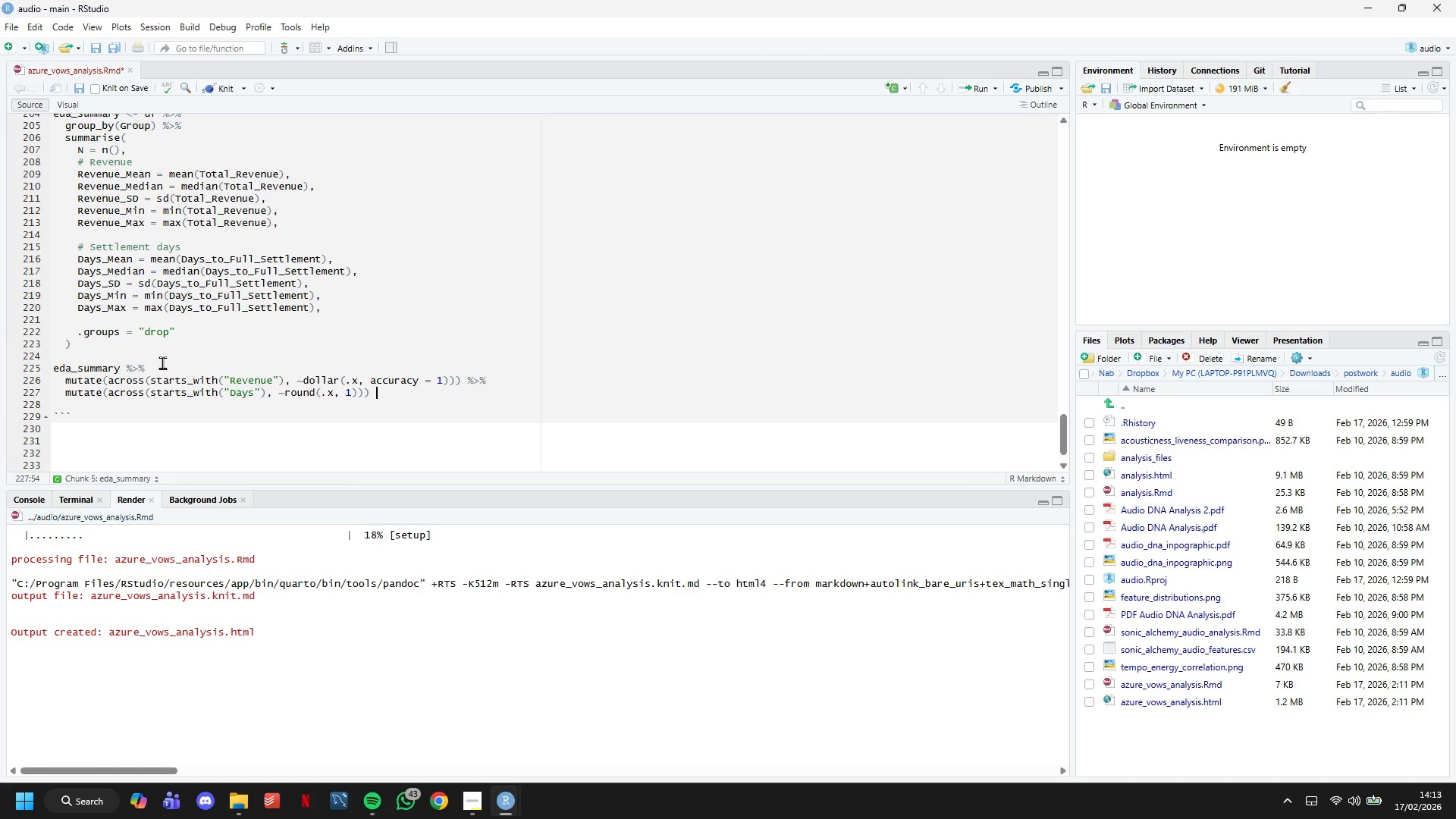 
key(Shift+5)
 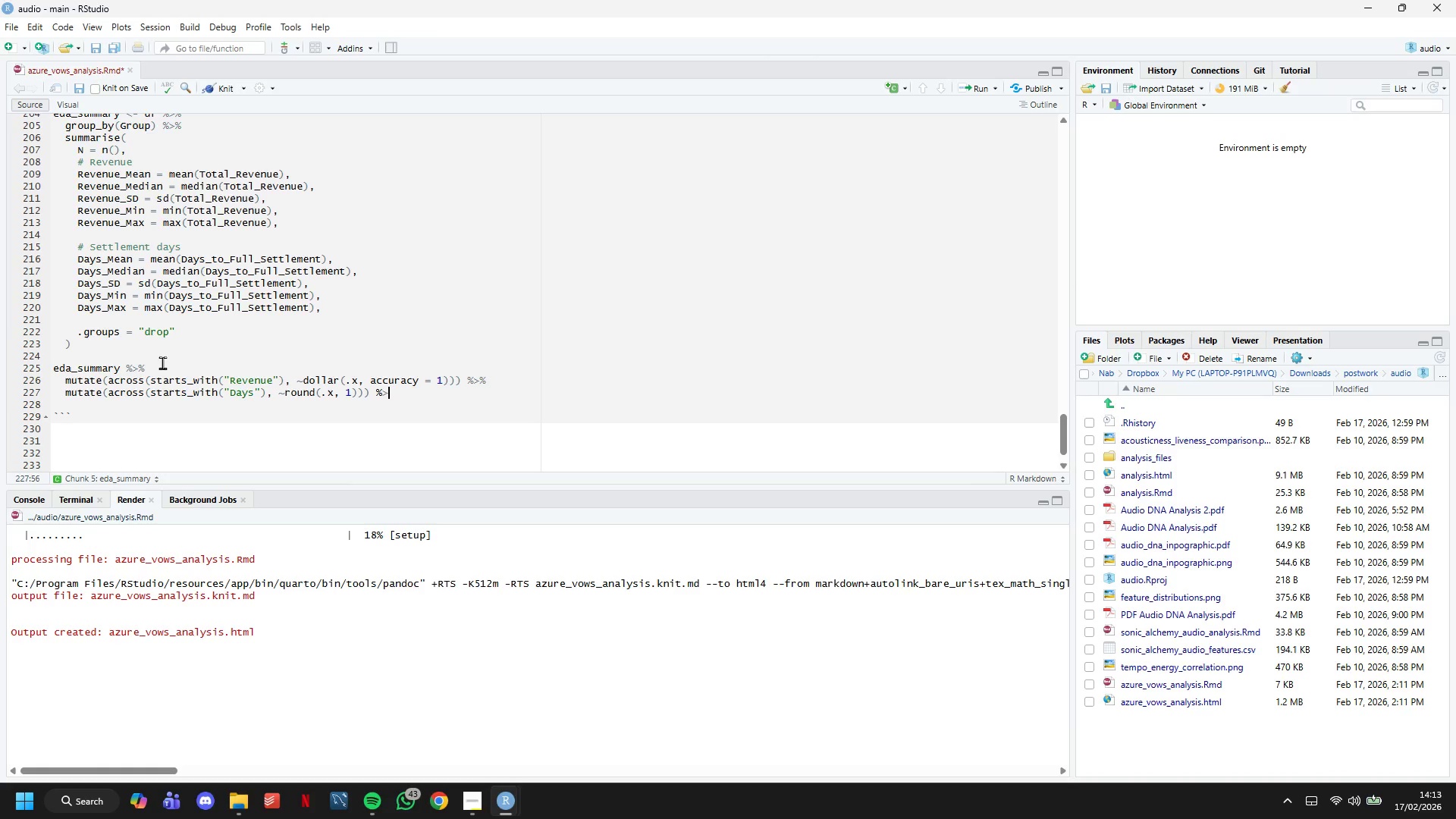 
key(Shift+Period)
 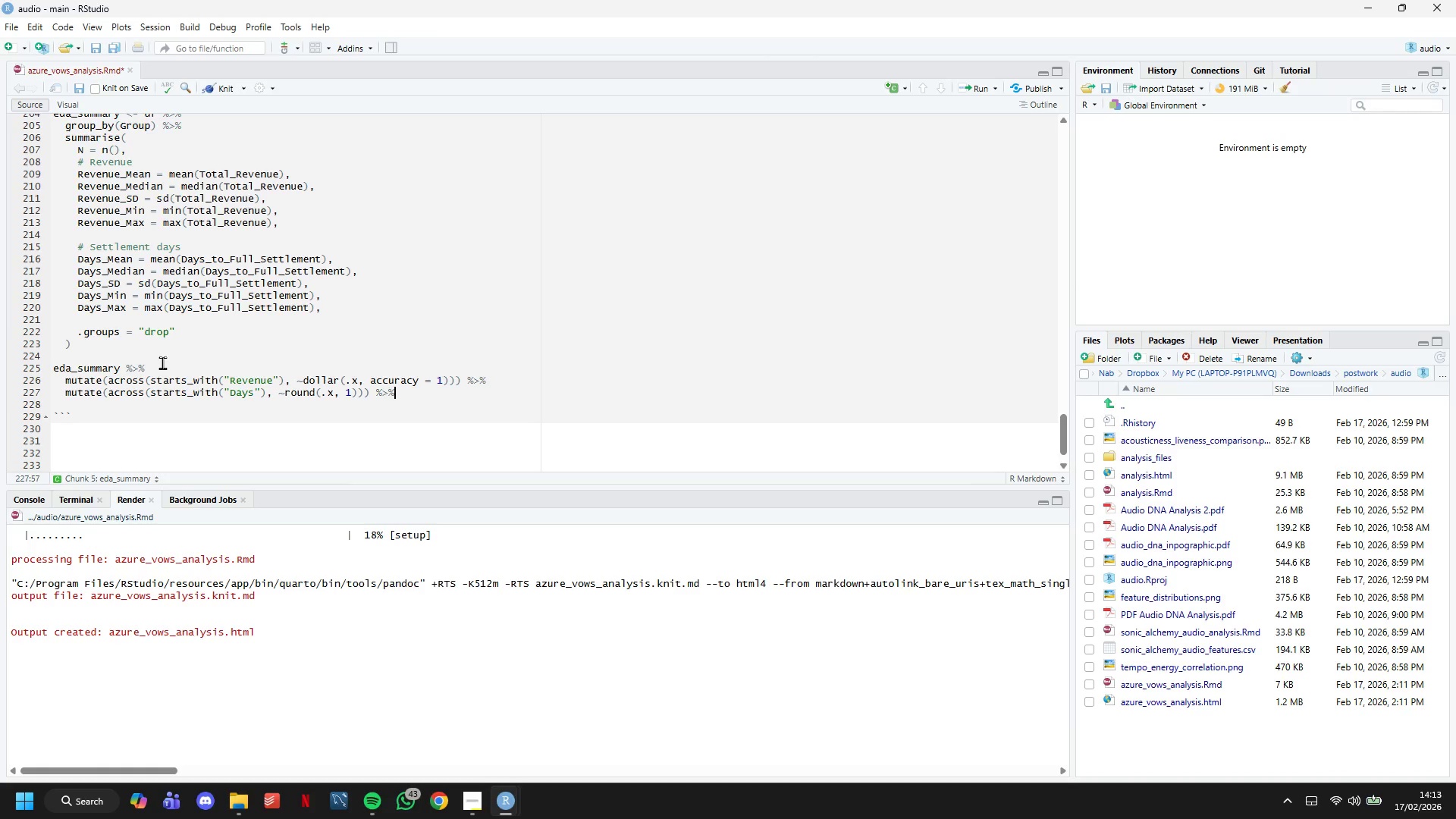 
key(Shift+5)
 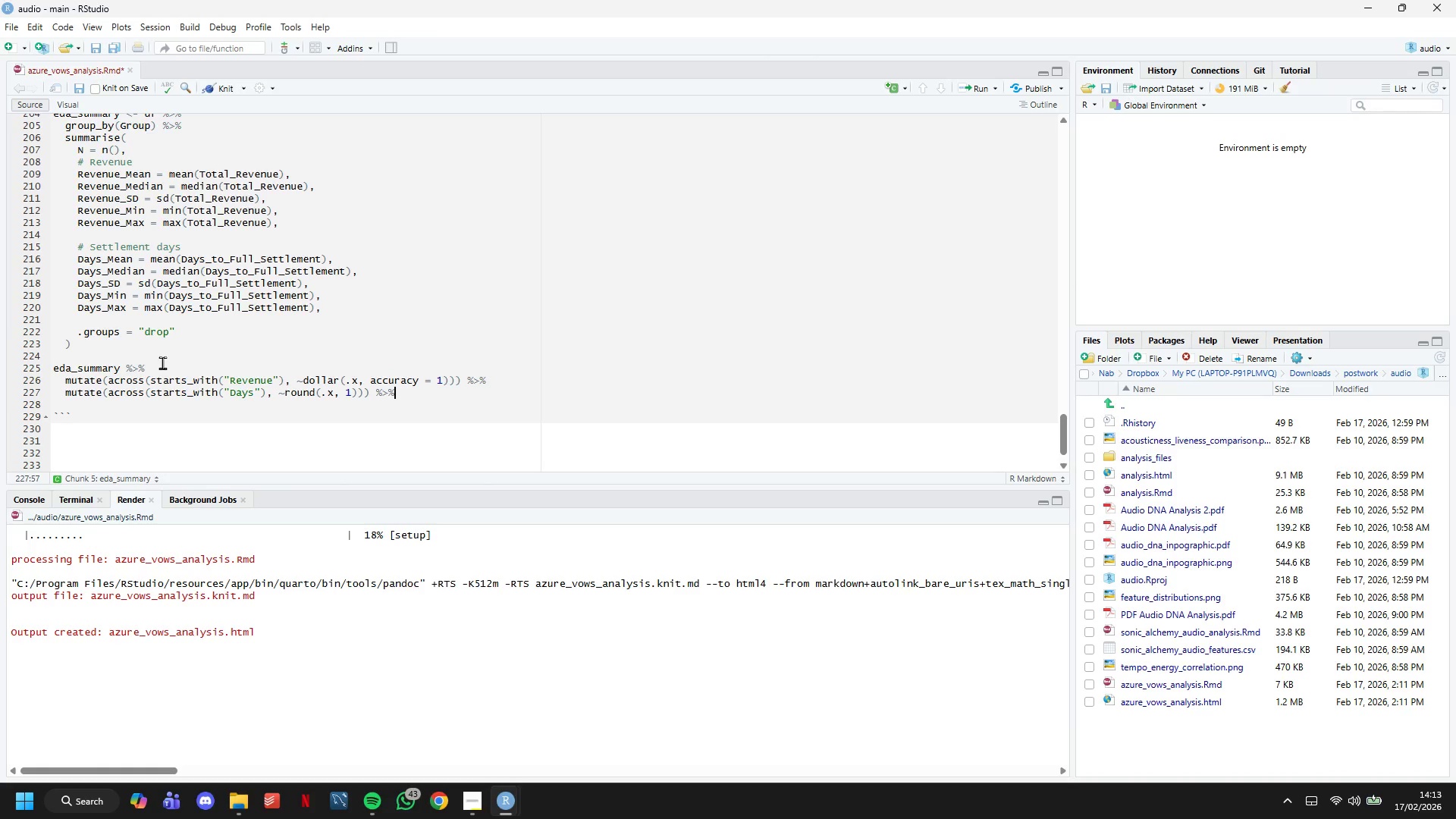 
key(Enter)
 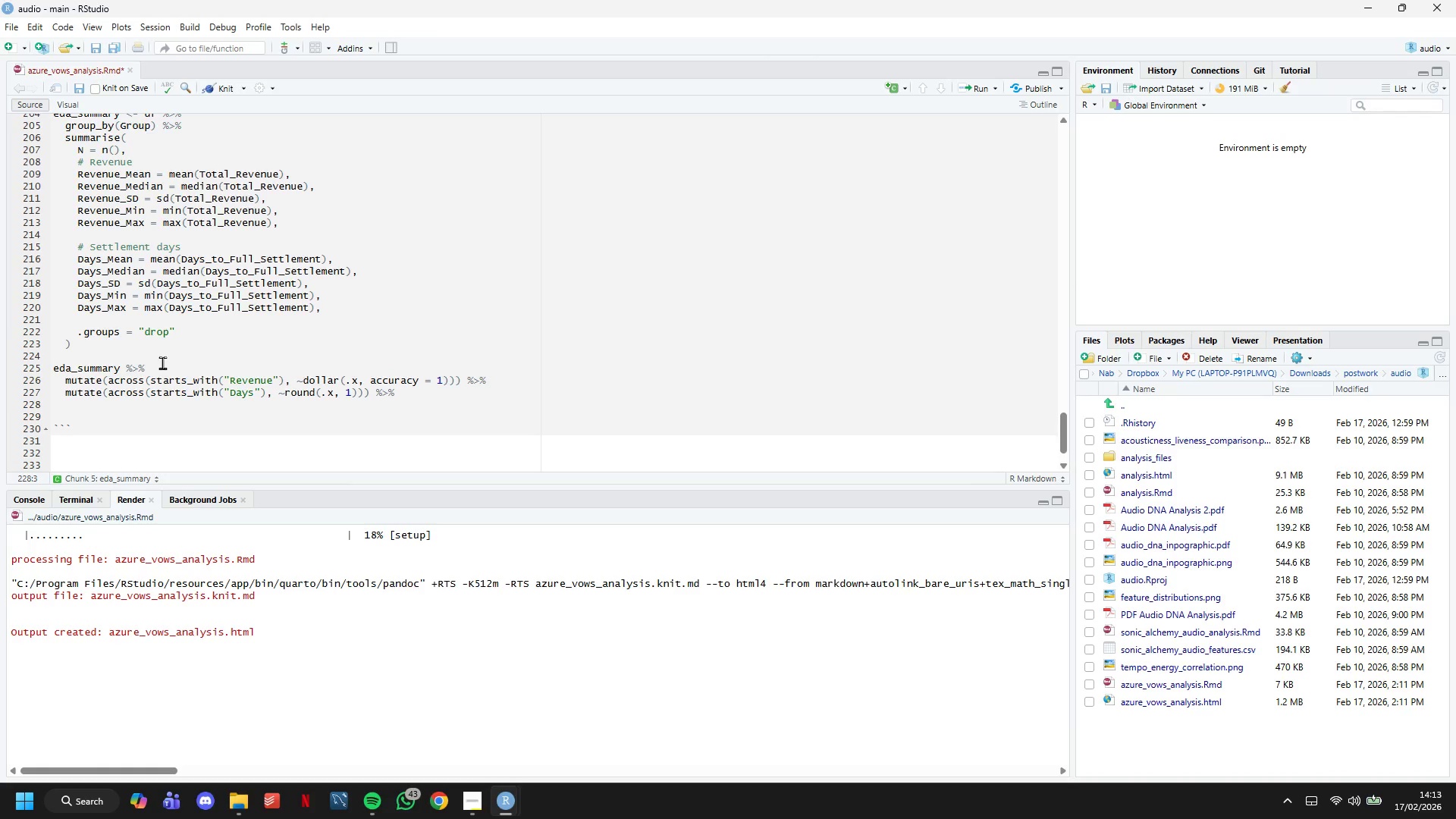 
type(t()
 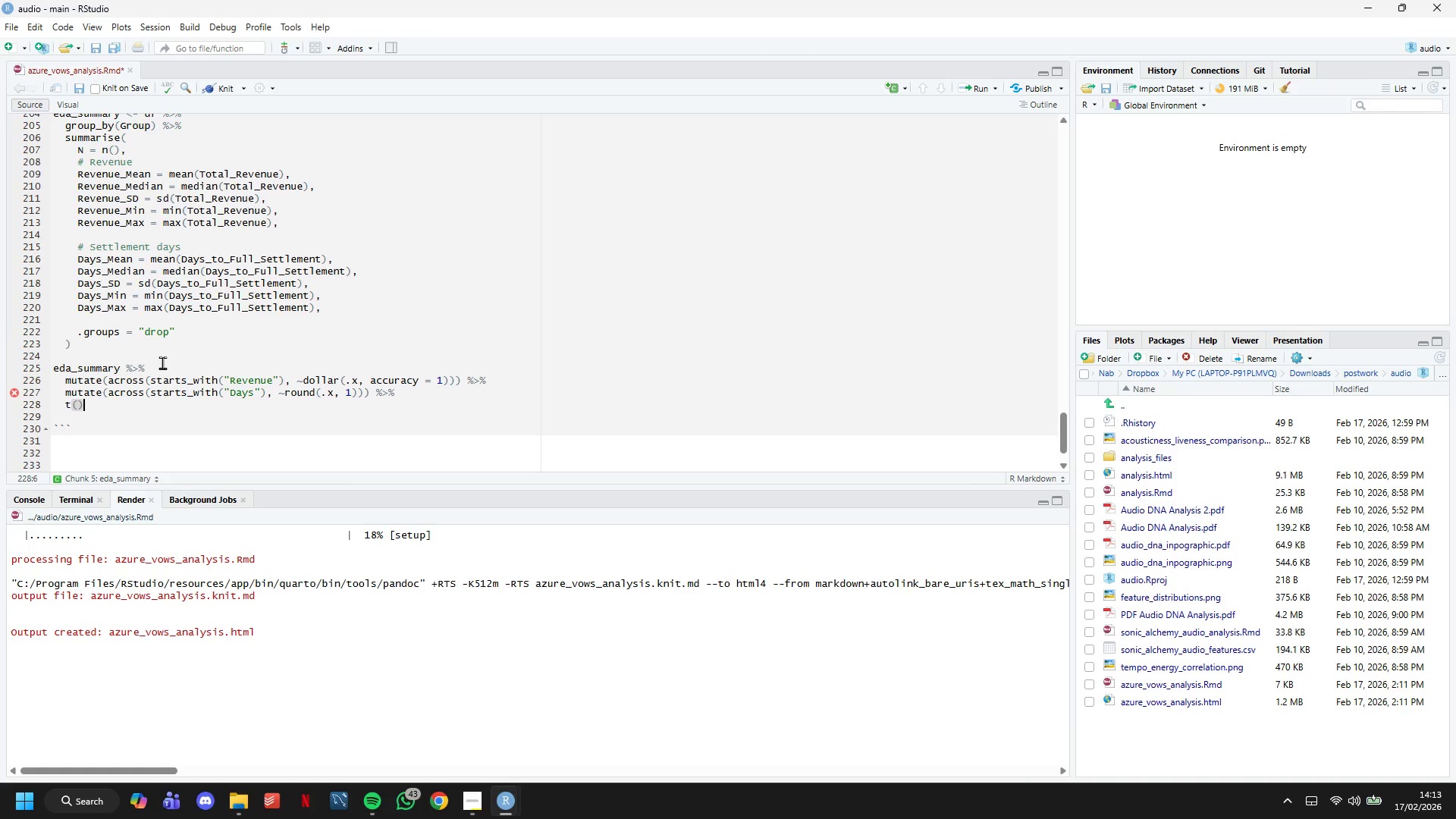 
 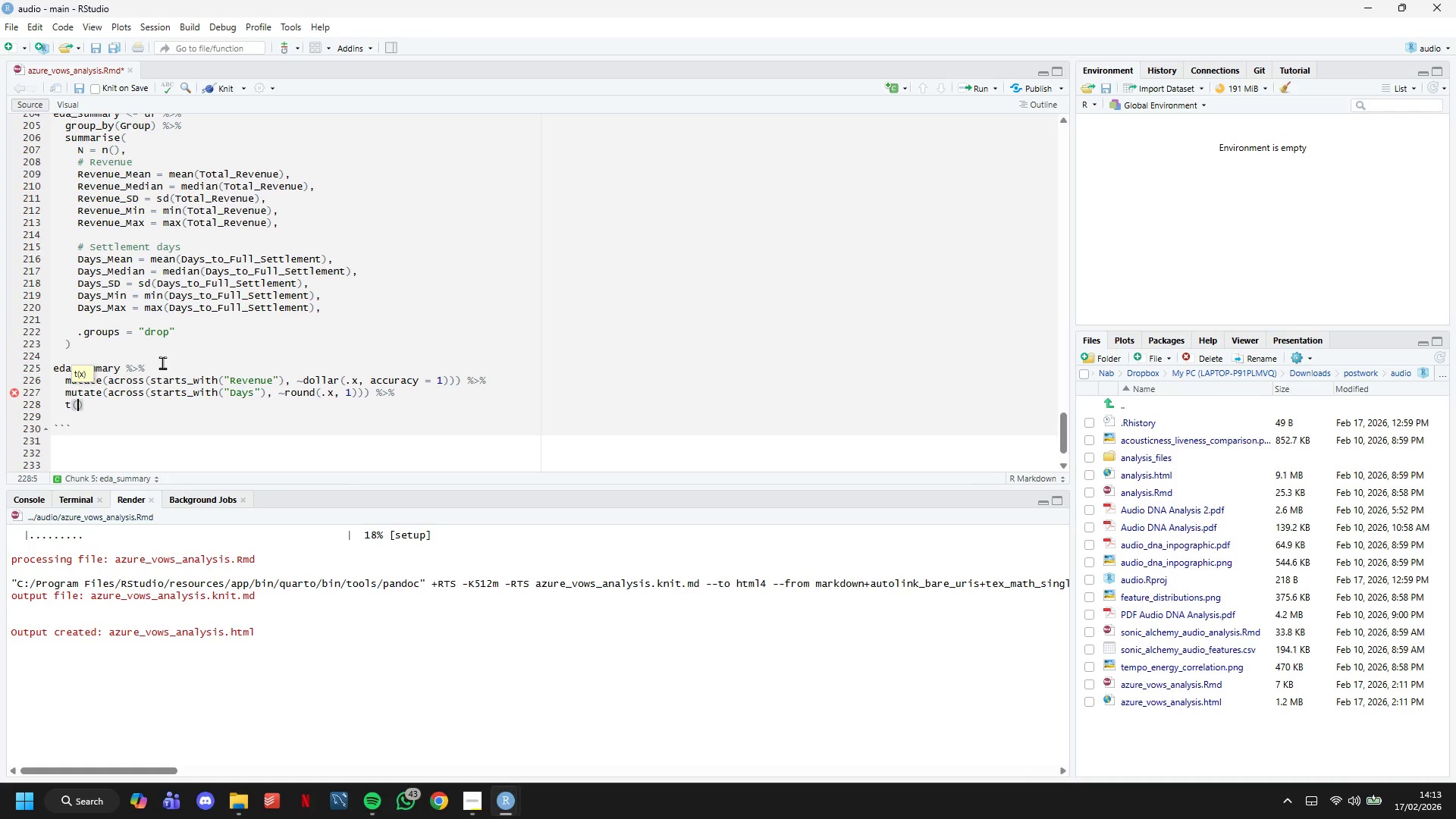 
key(ArrowRight)
 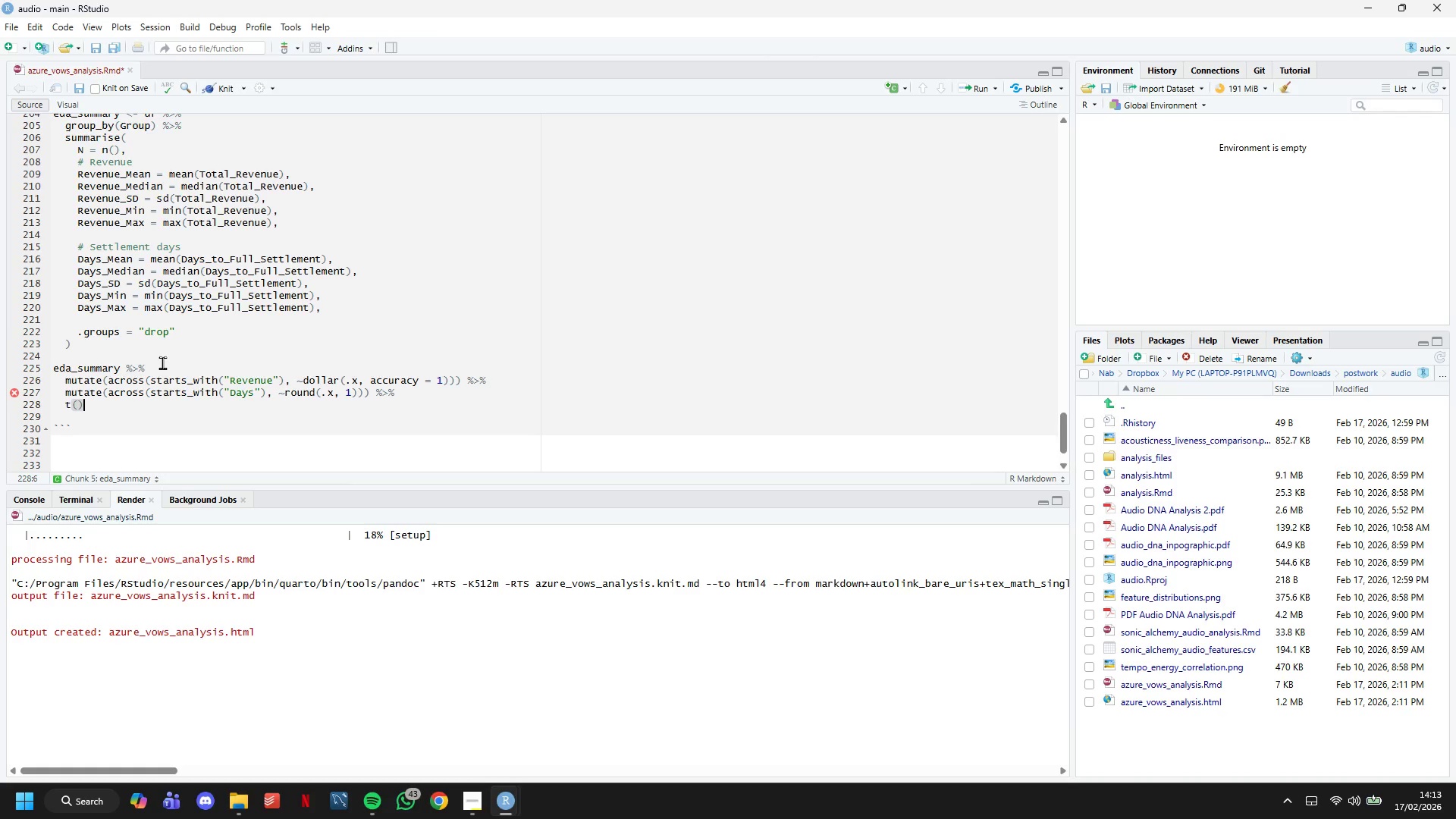 
key(Space)
 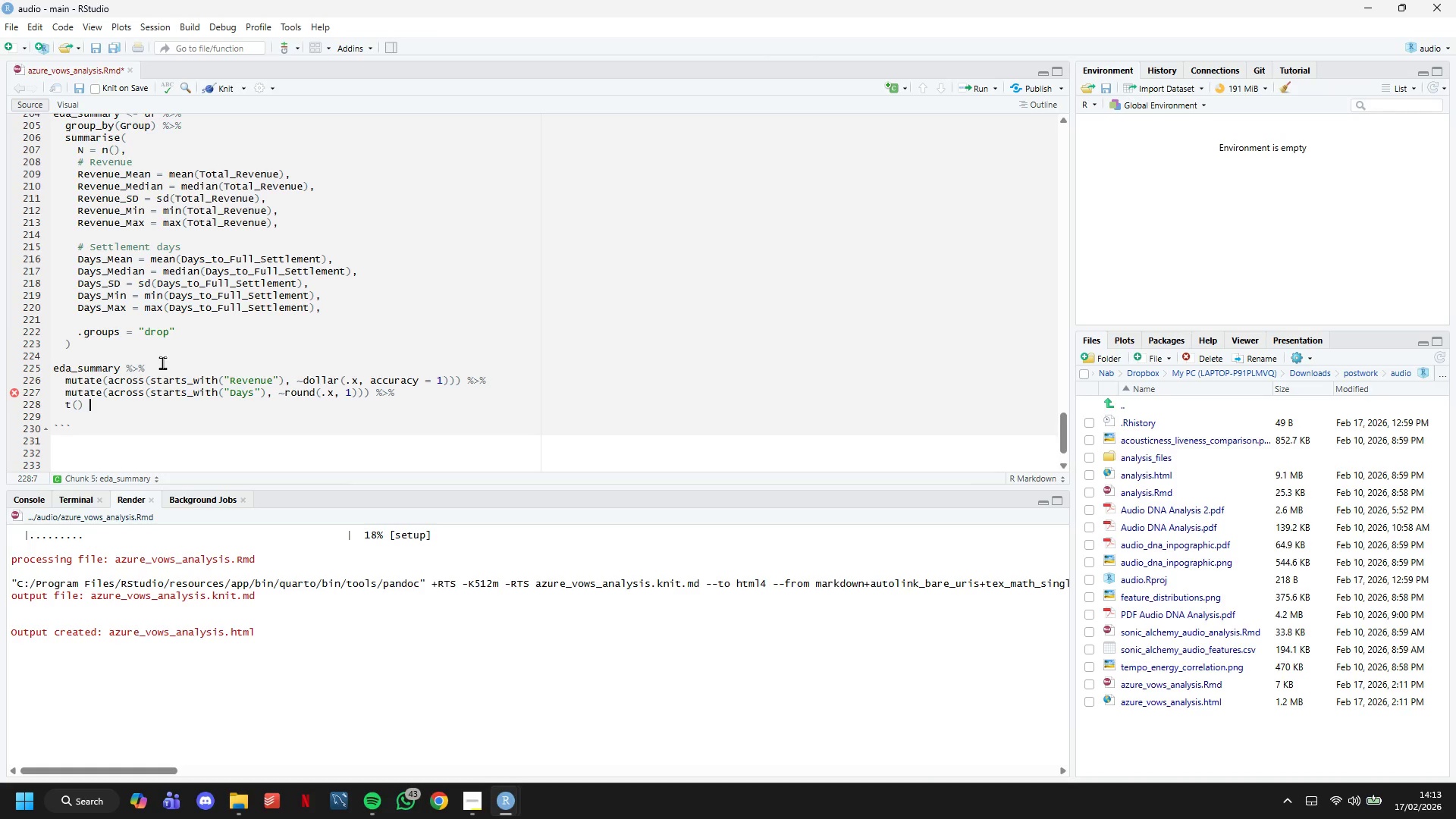 
key(Shift+5)
 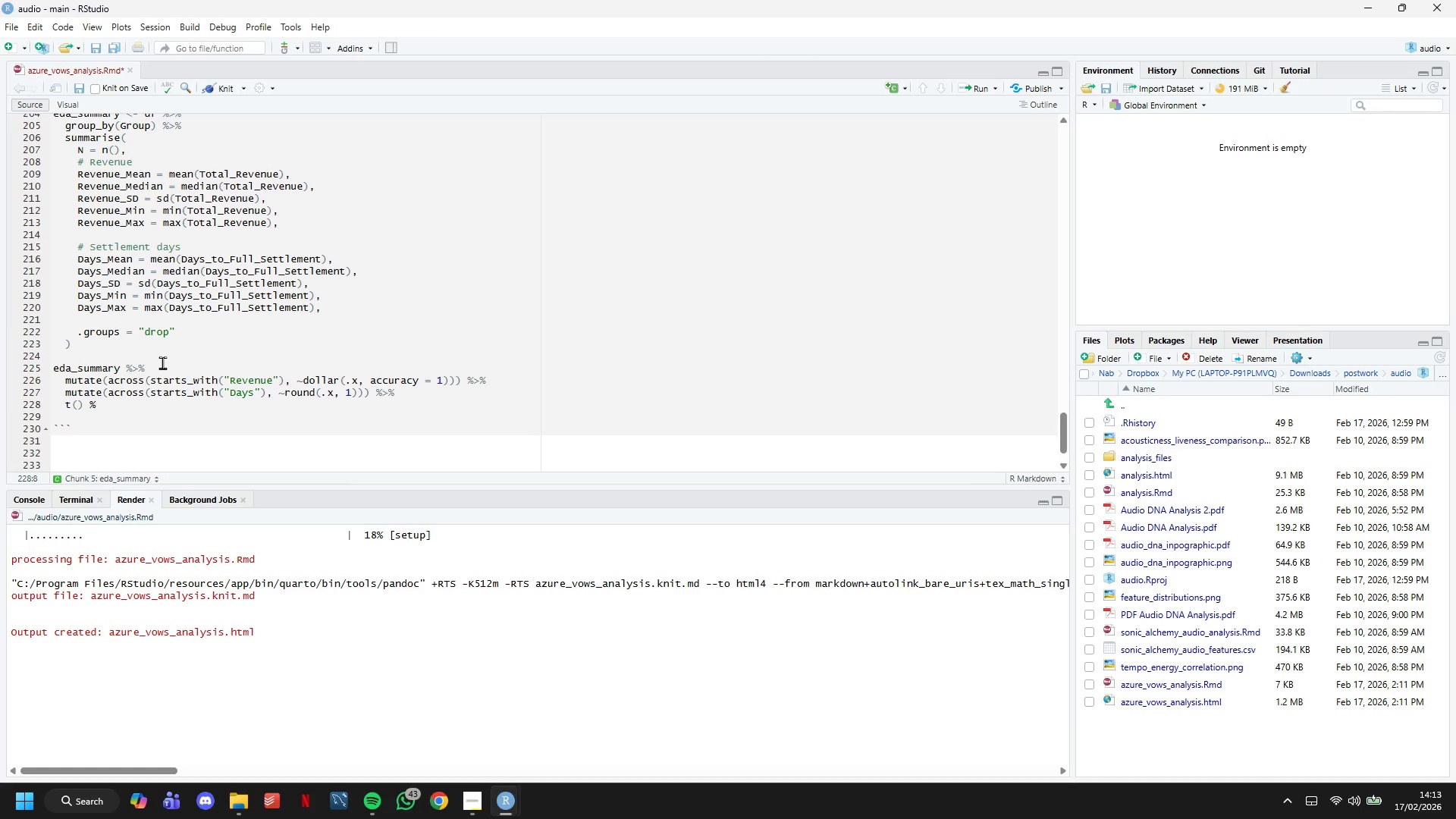 
key(Shift+Period)
 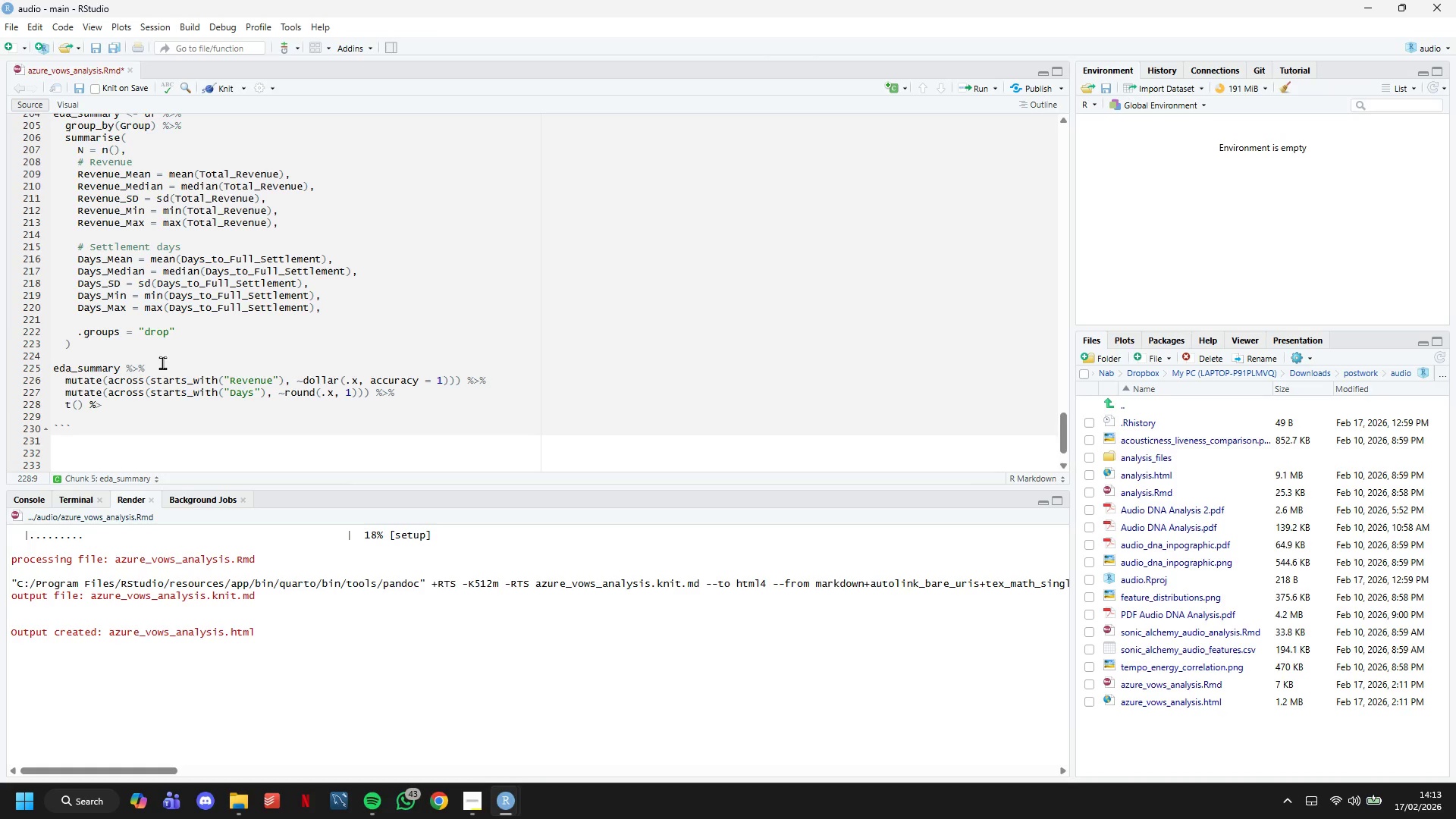 
key(Shift+5)
 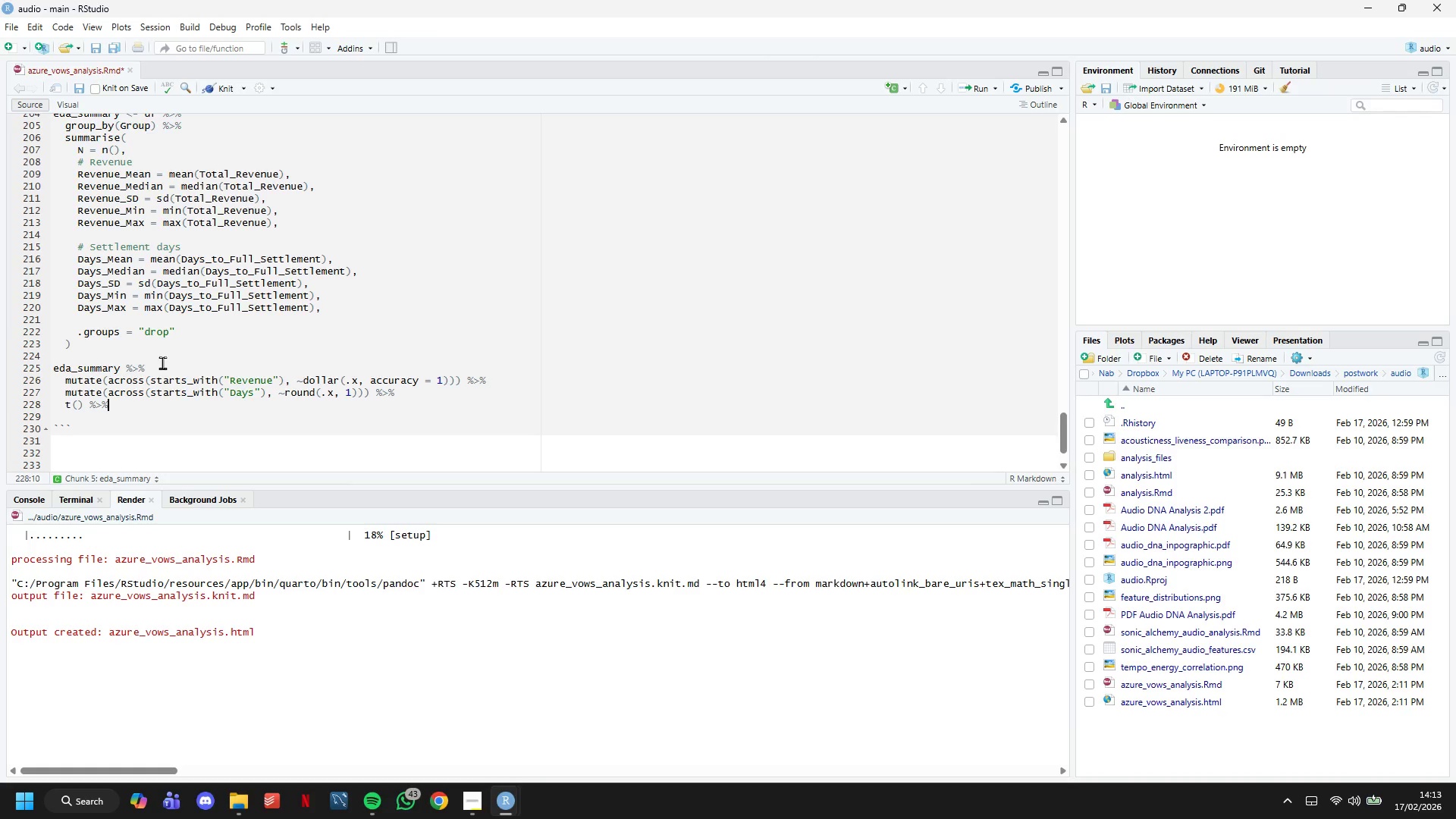 
key(Enter)
 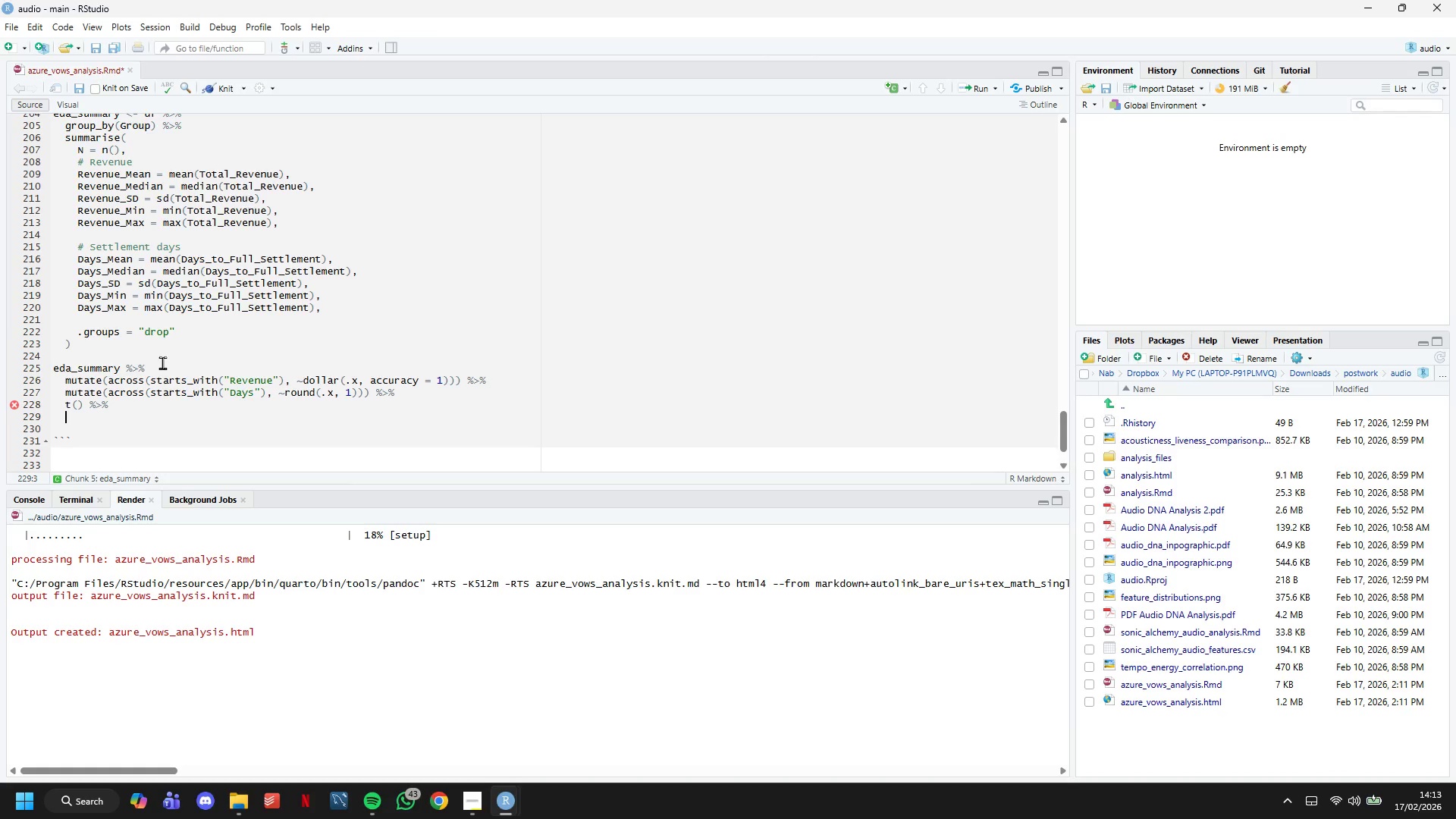 
type(as.data)
 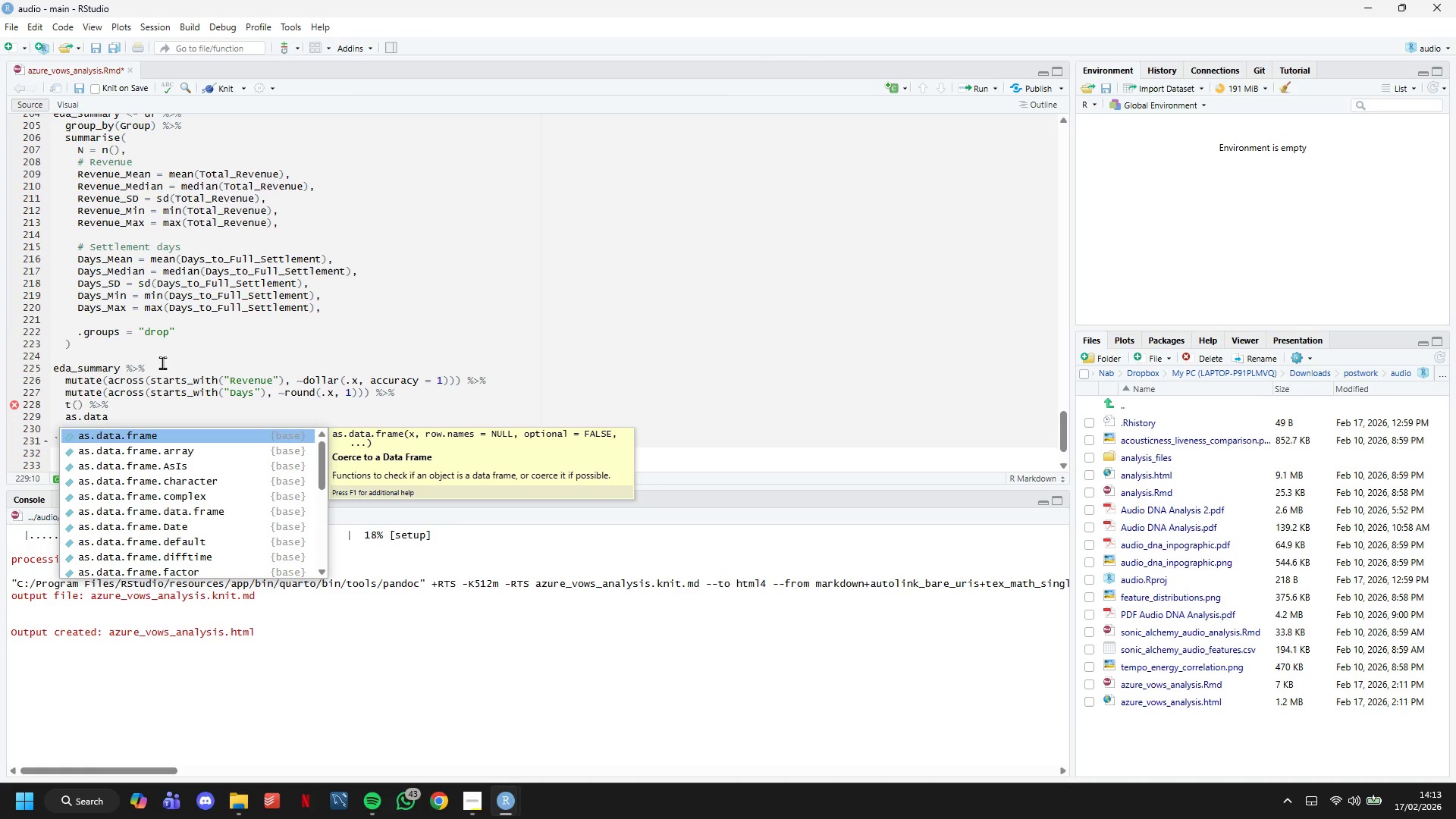 
type(.frame()
 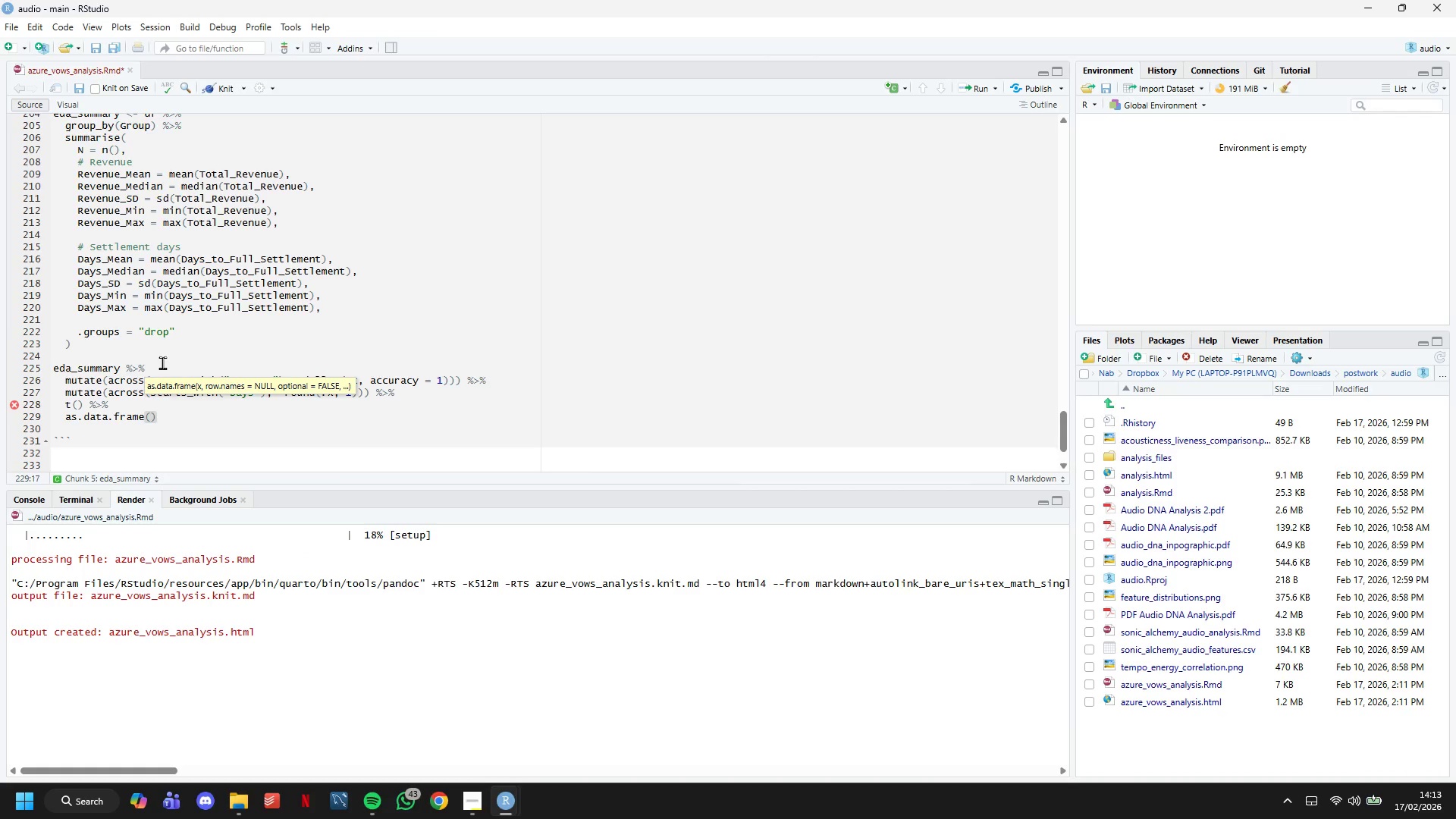 
key(ArrowRight)
 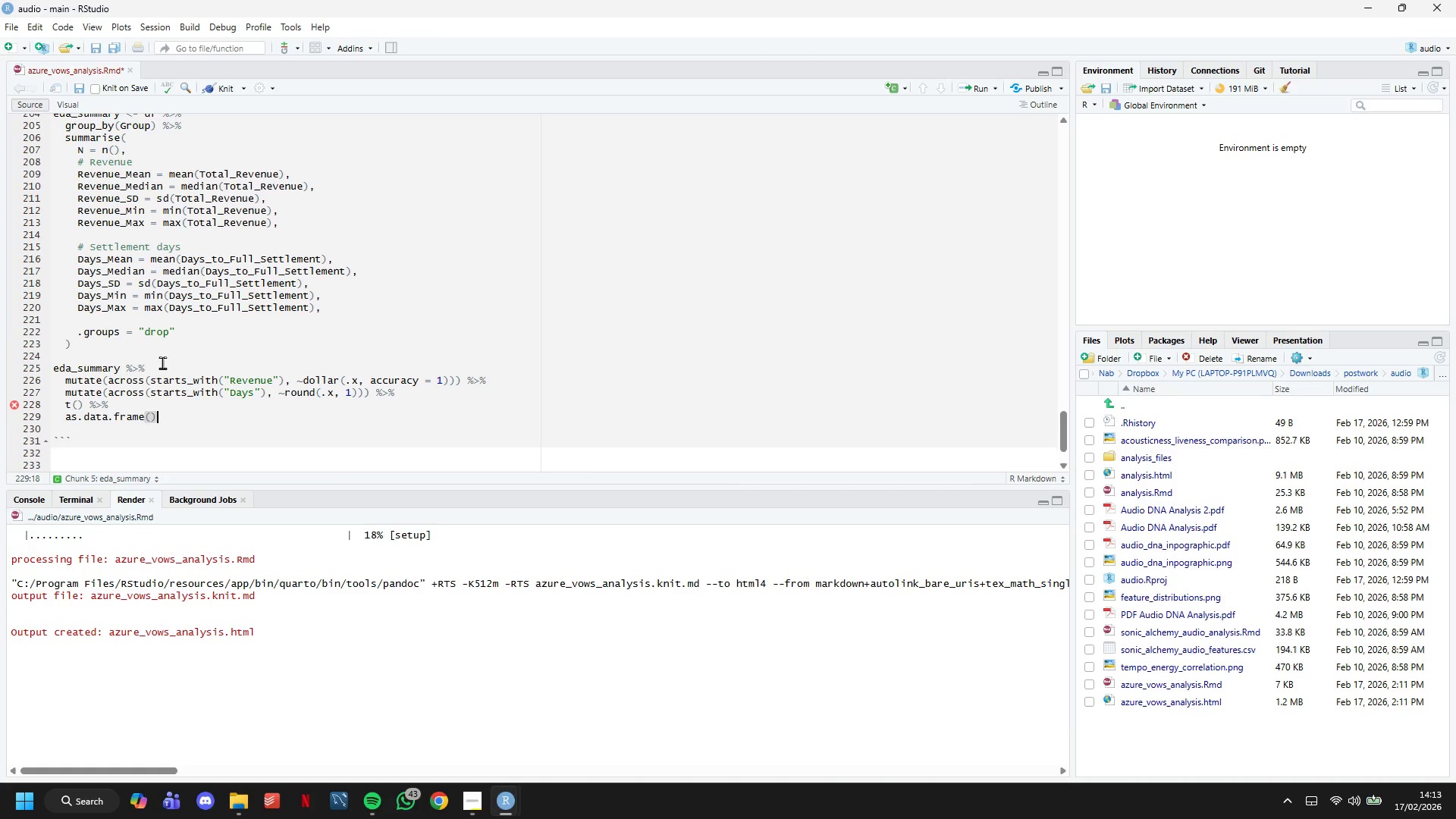 
key(Space)
 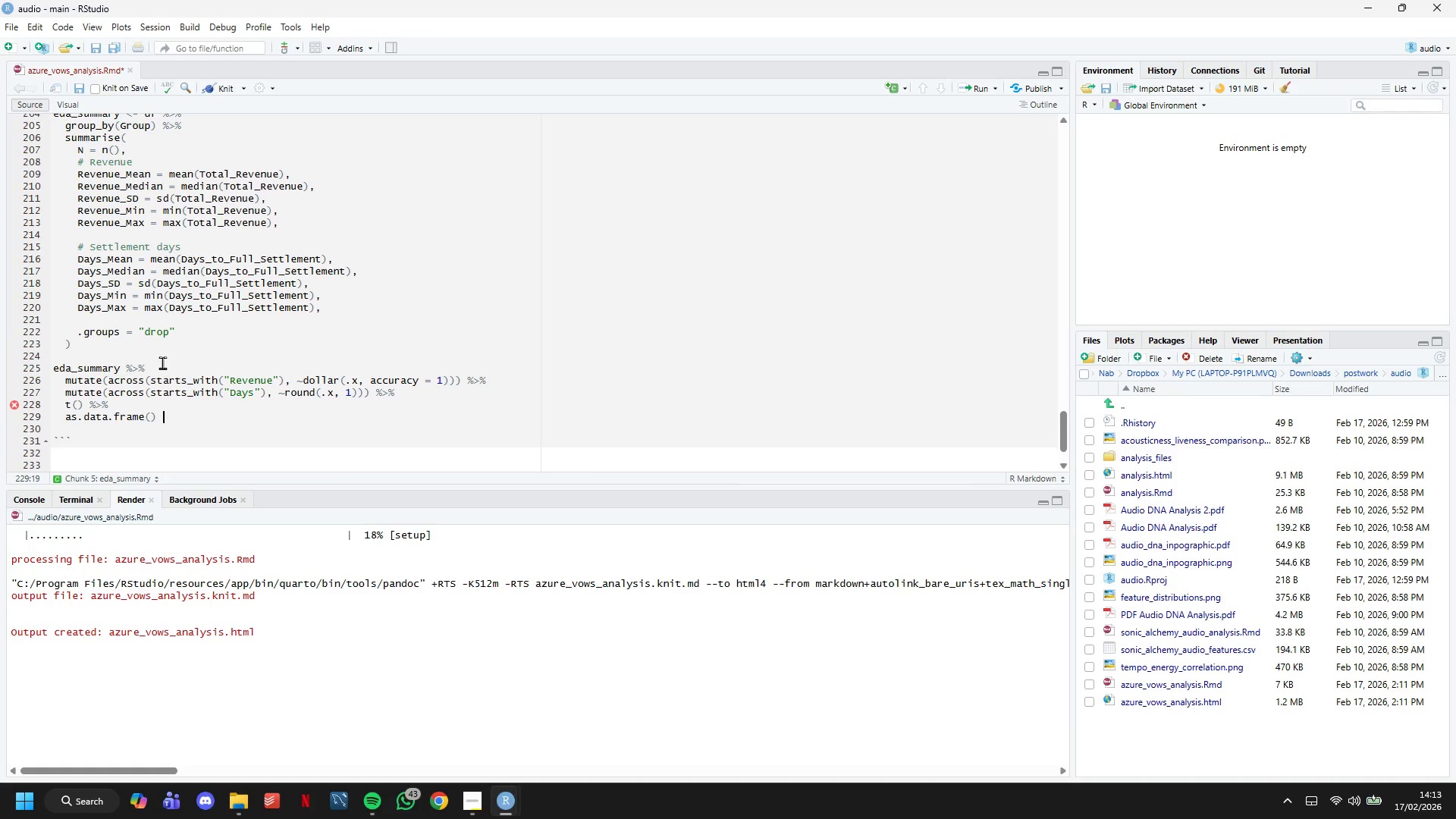 
key(Shift+5)
 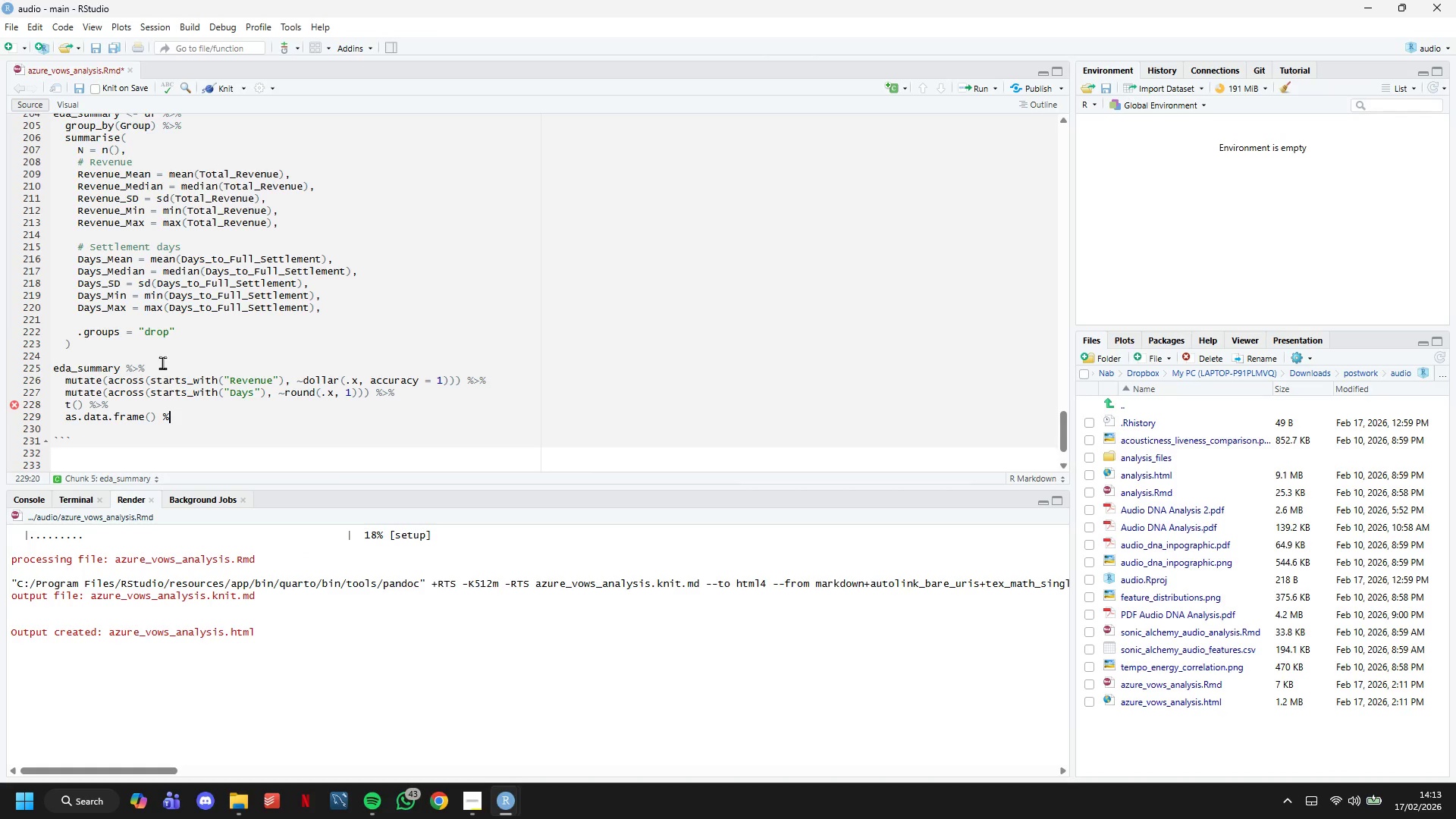 
key(Shift+Period)
 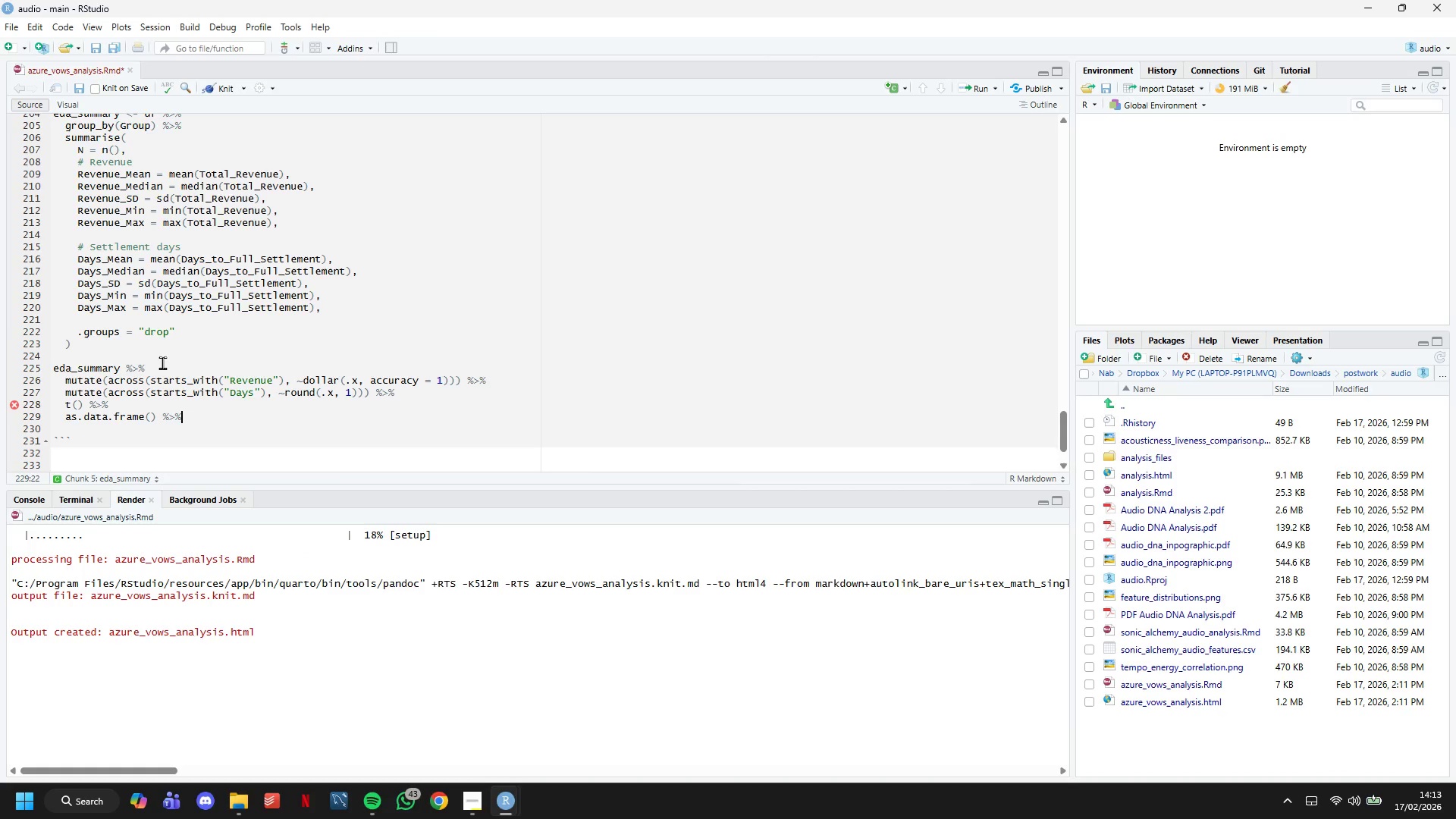 
key(Shift+5)
 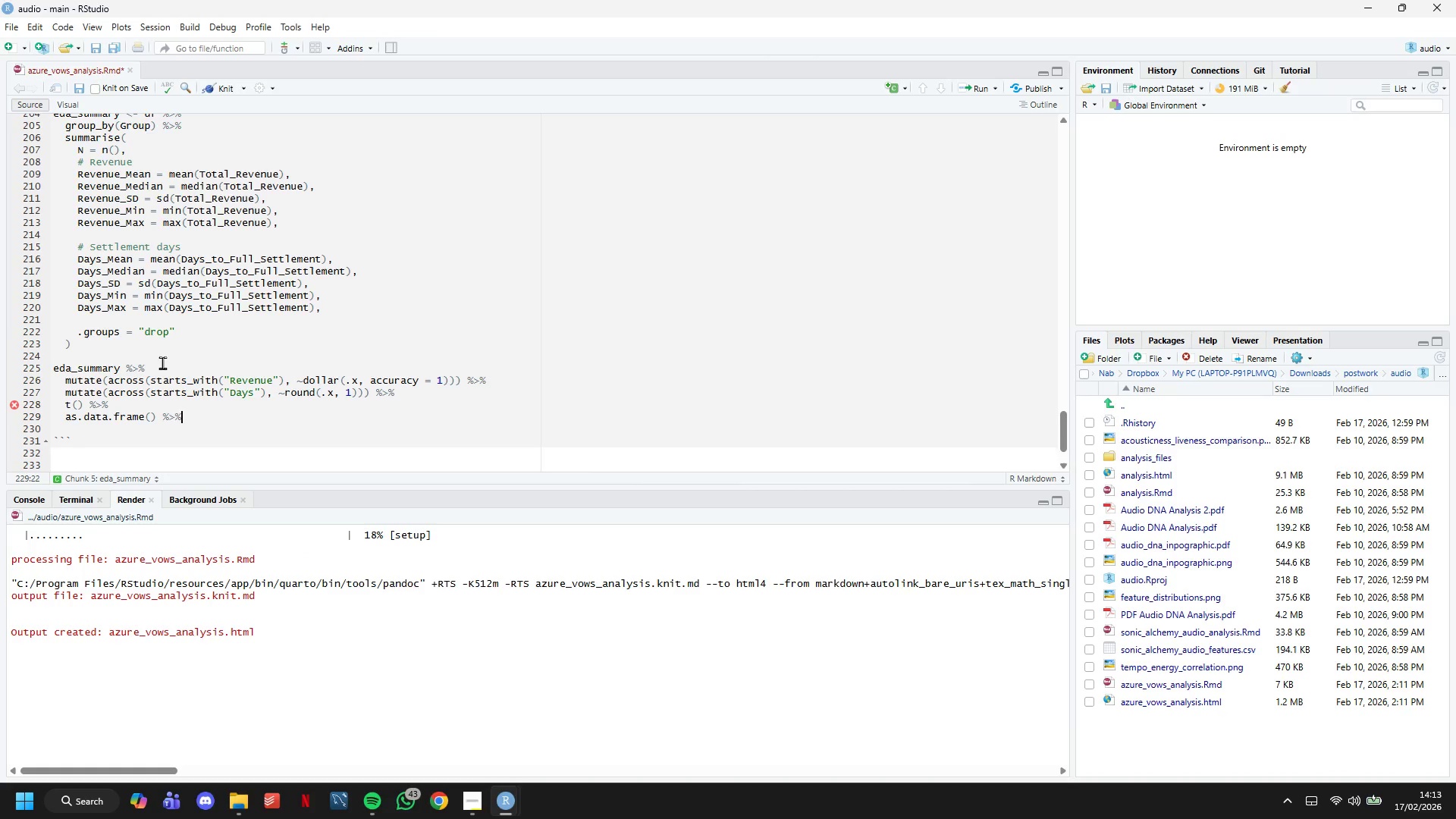 
key(Enter)
 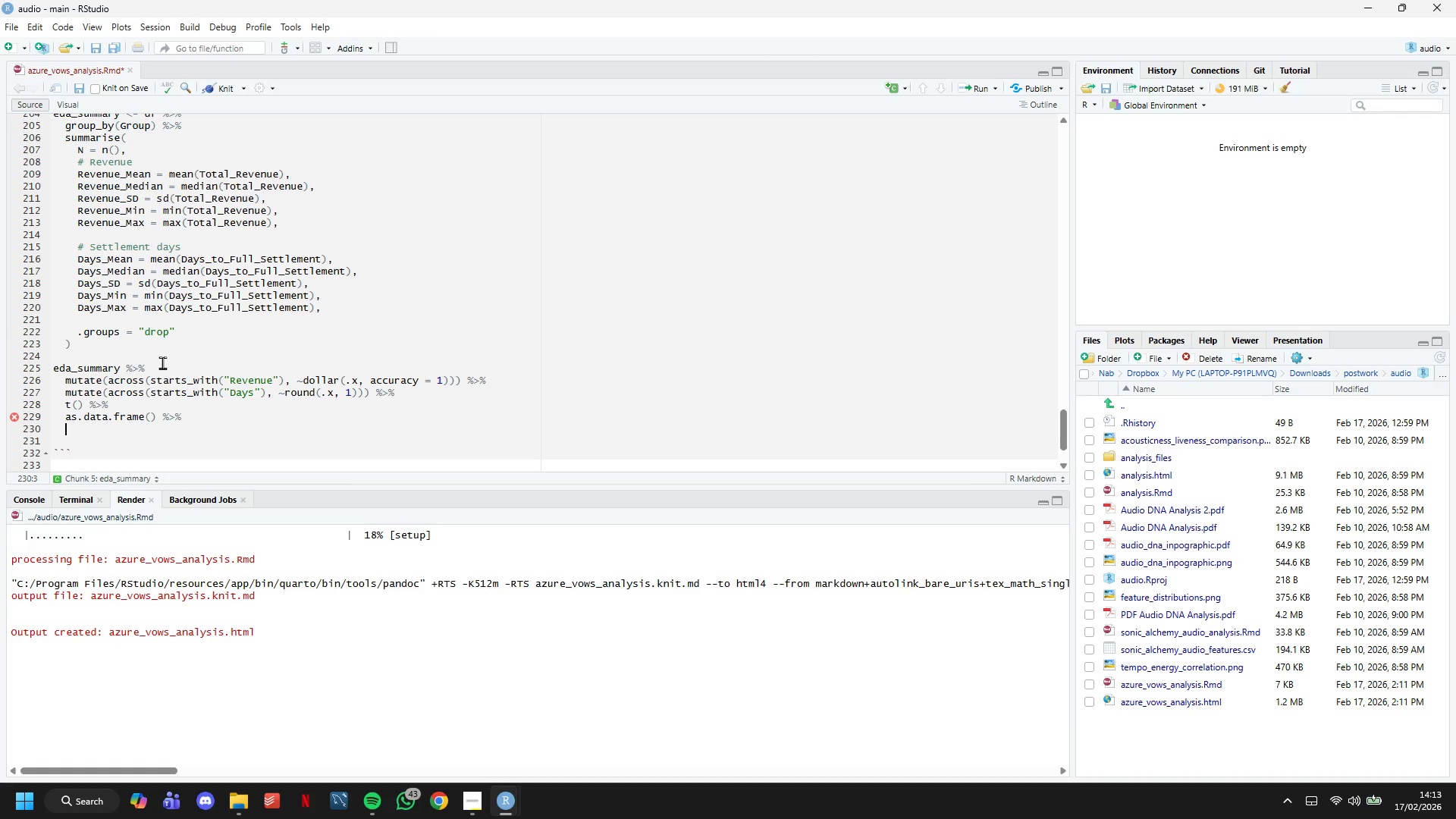 
wait(19.11)
 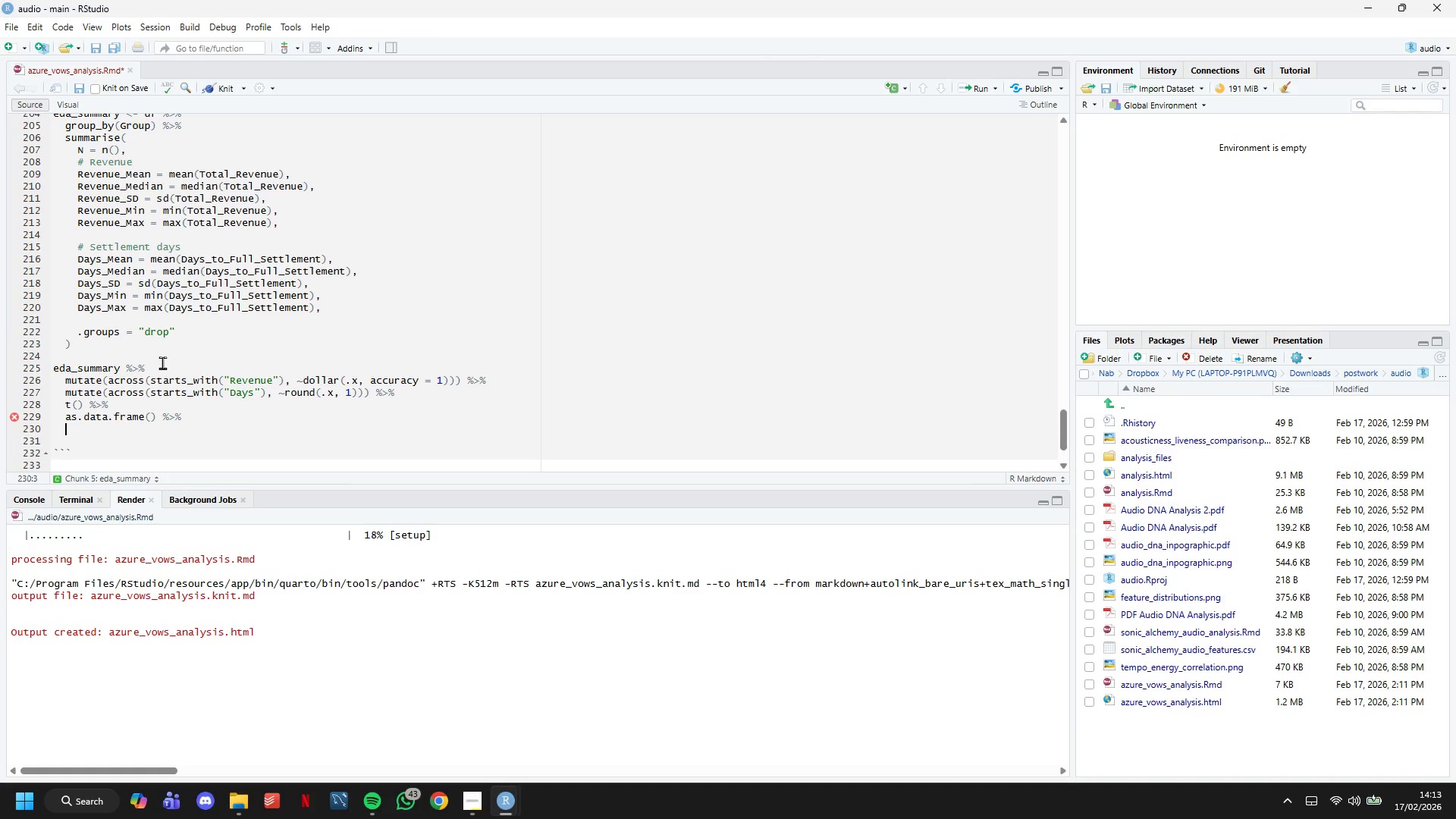 
type(row)
 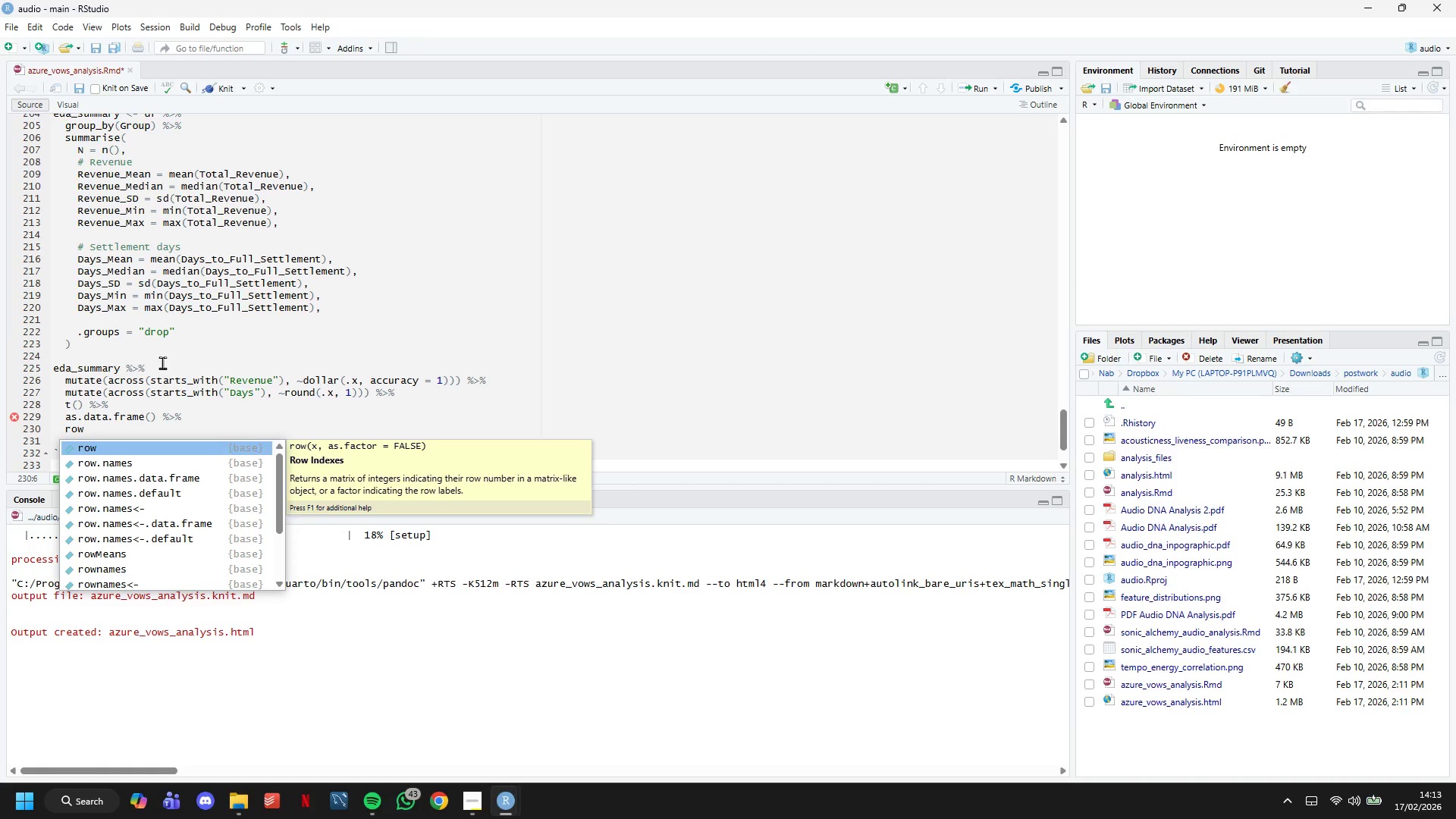 
type(names)
 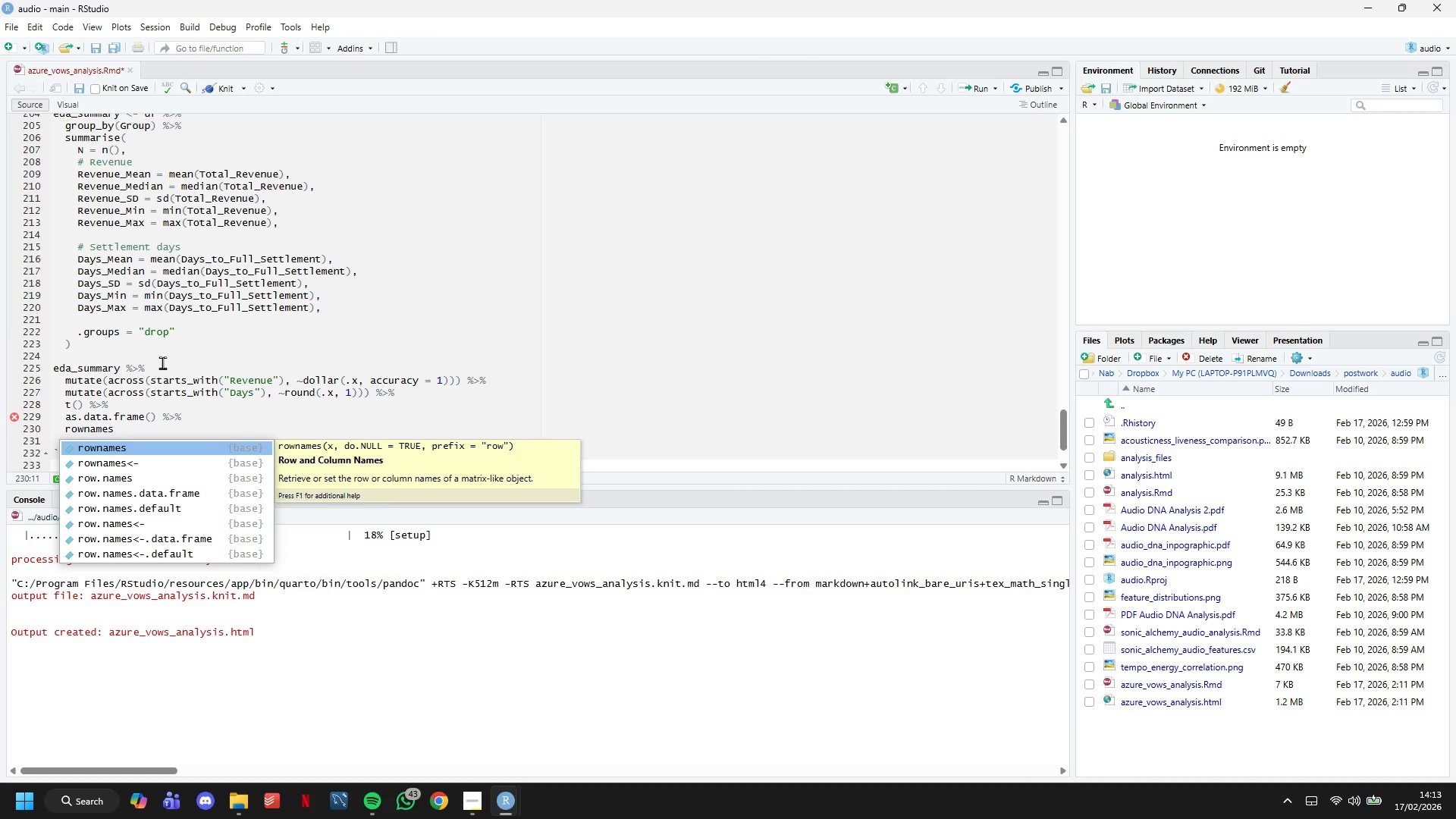 
wait(6.53)
 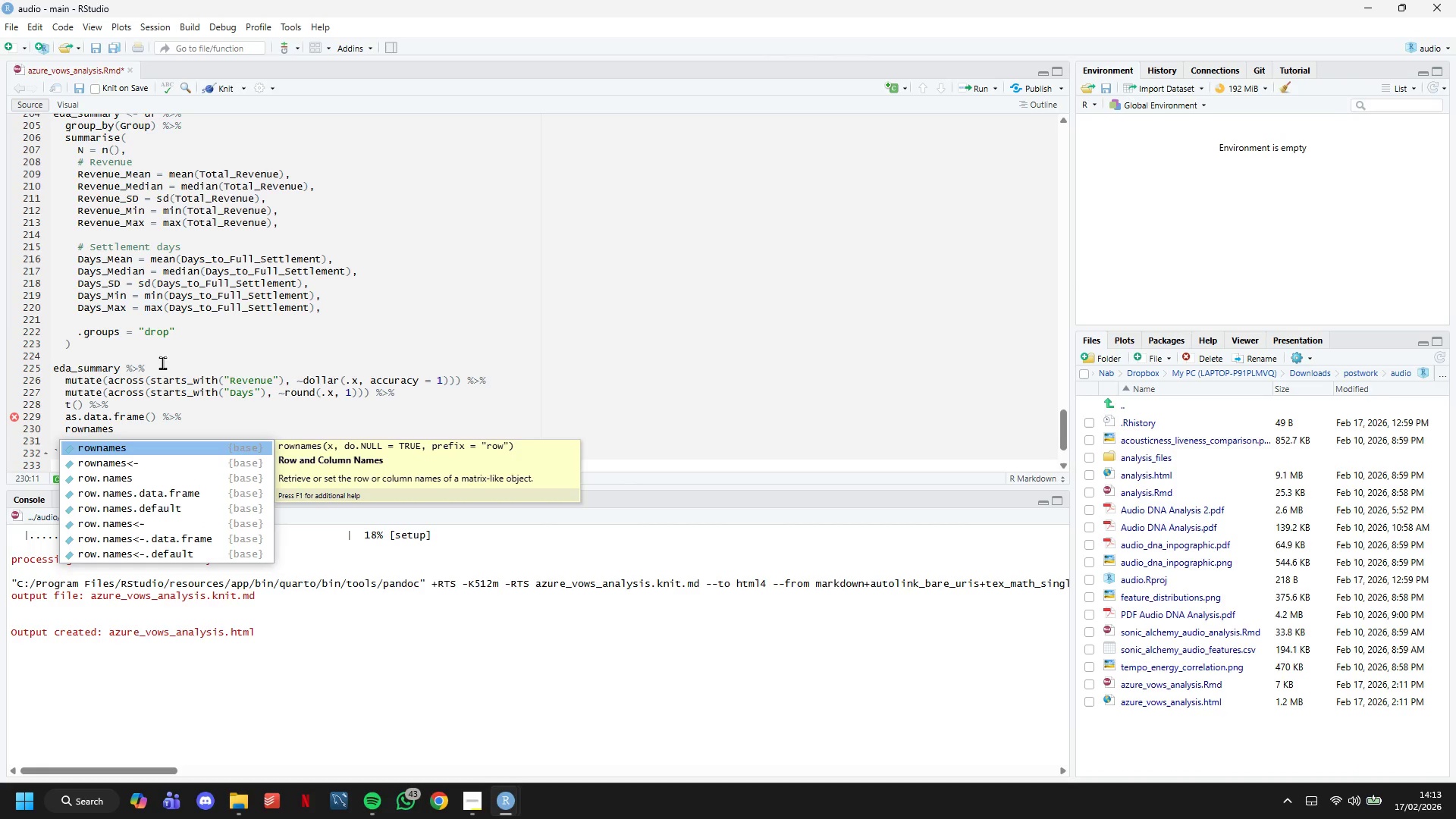 
type(_to_column("Metric)
 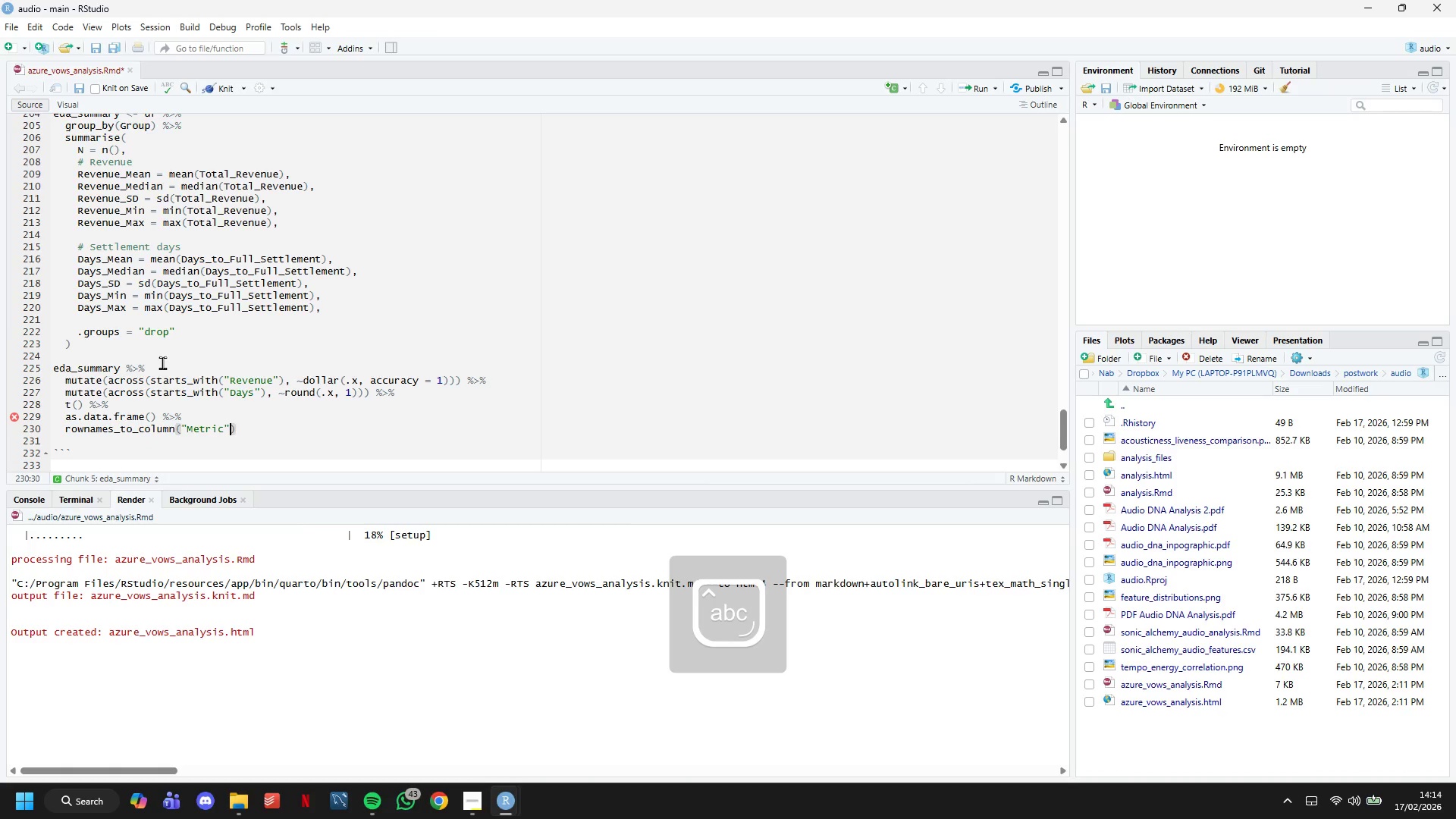 
 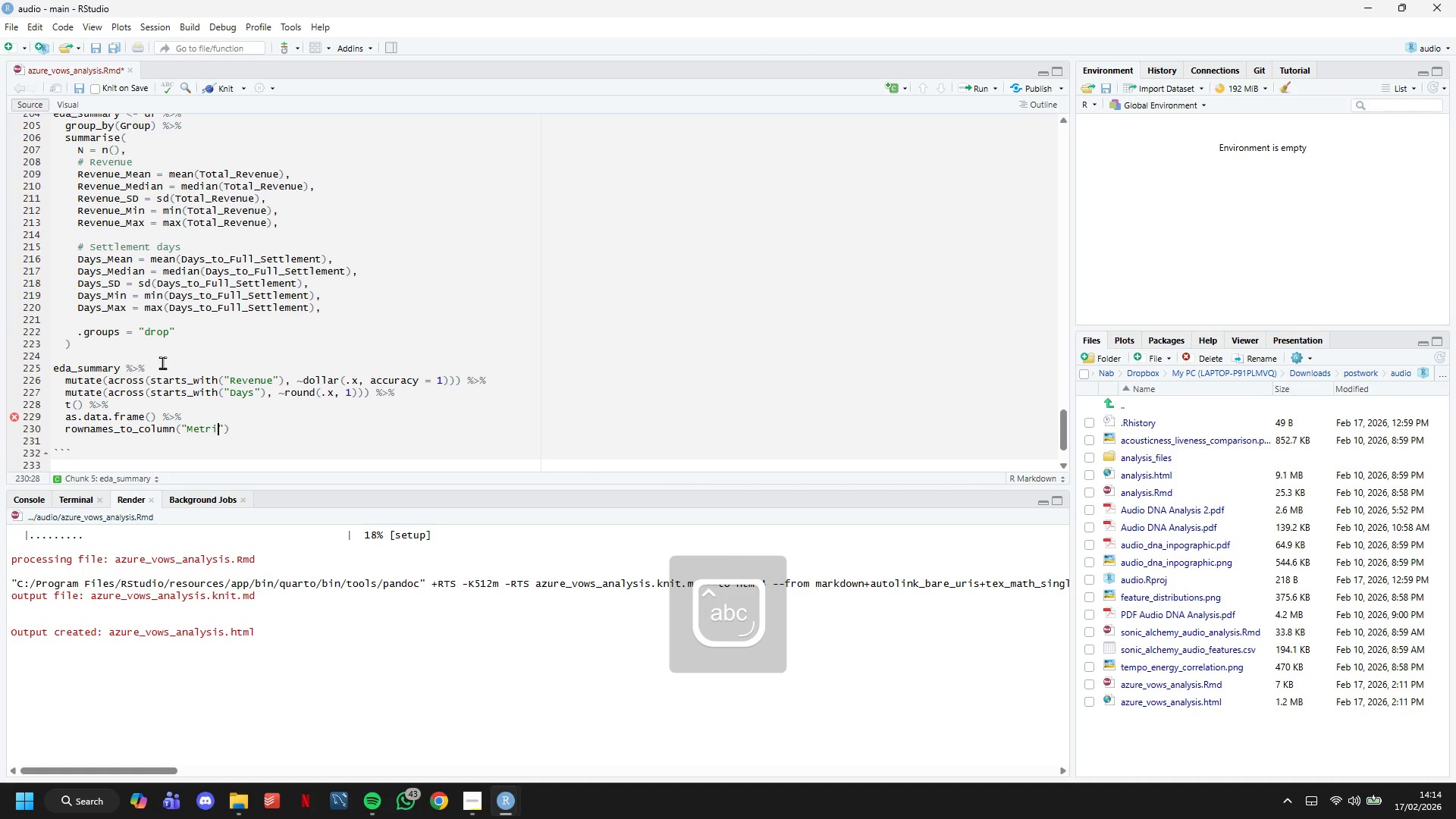 
key(ArrowRight)
 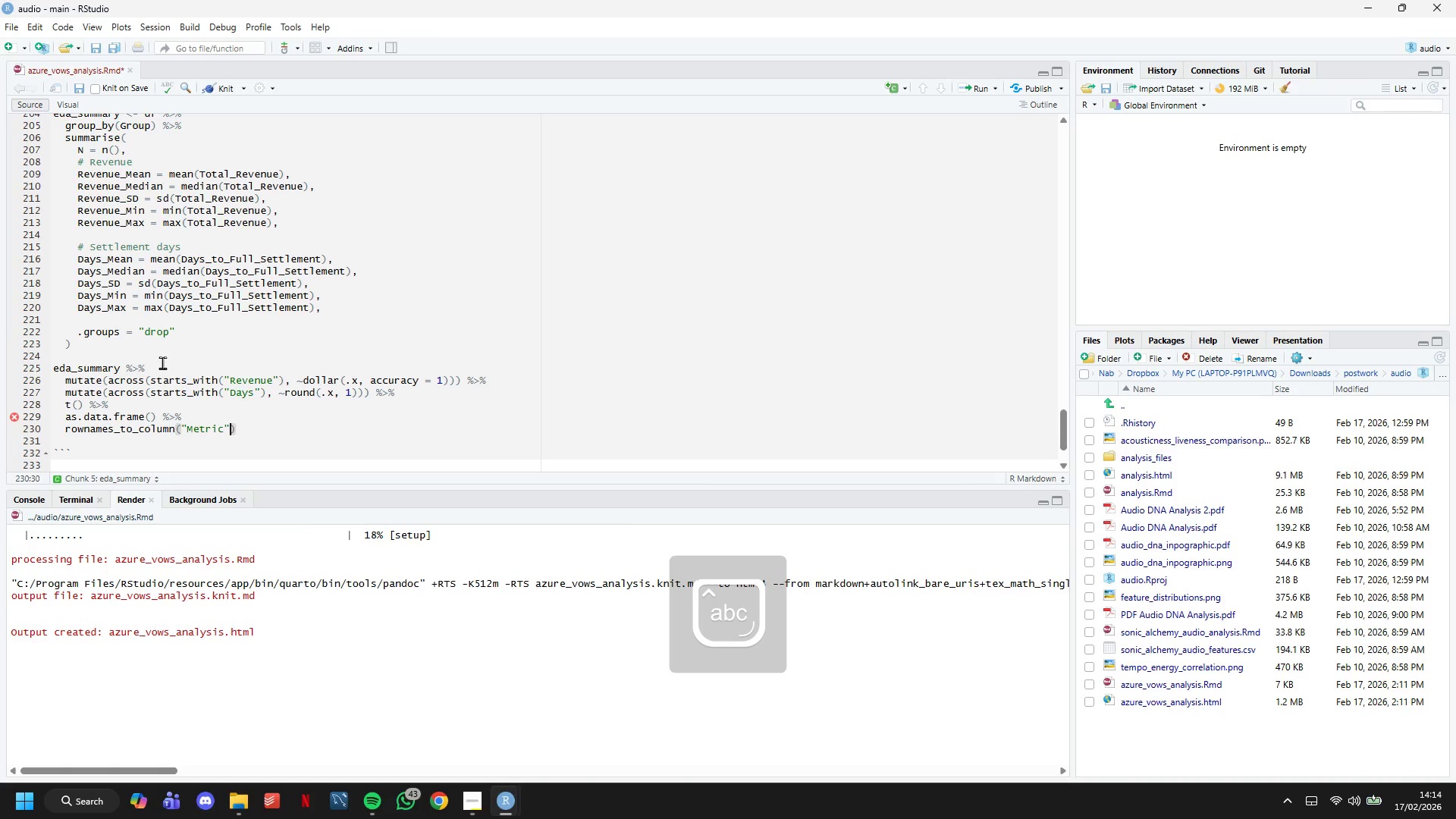 
key(ArrowRight)
 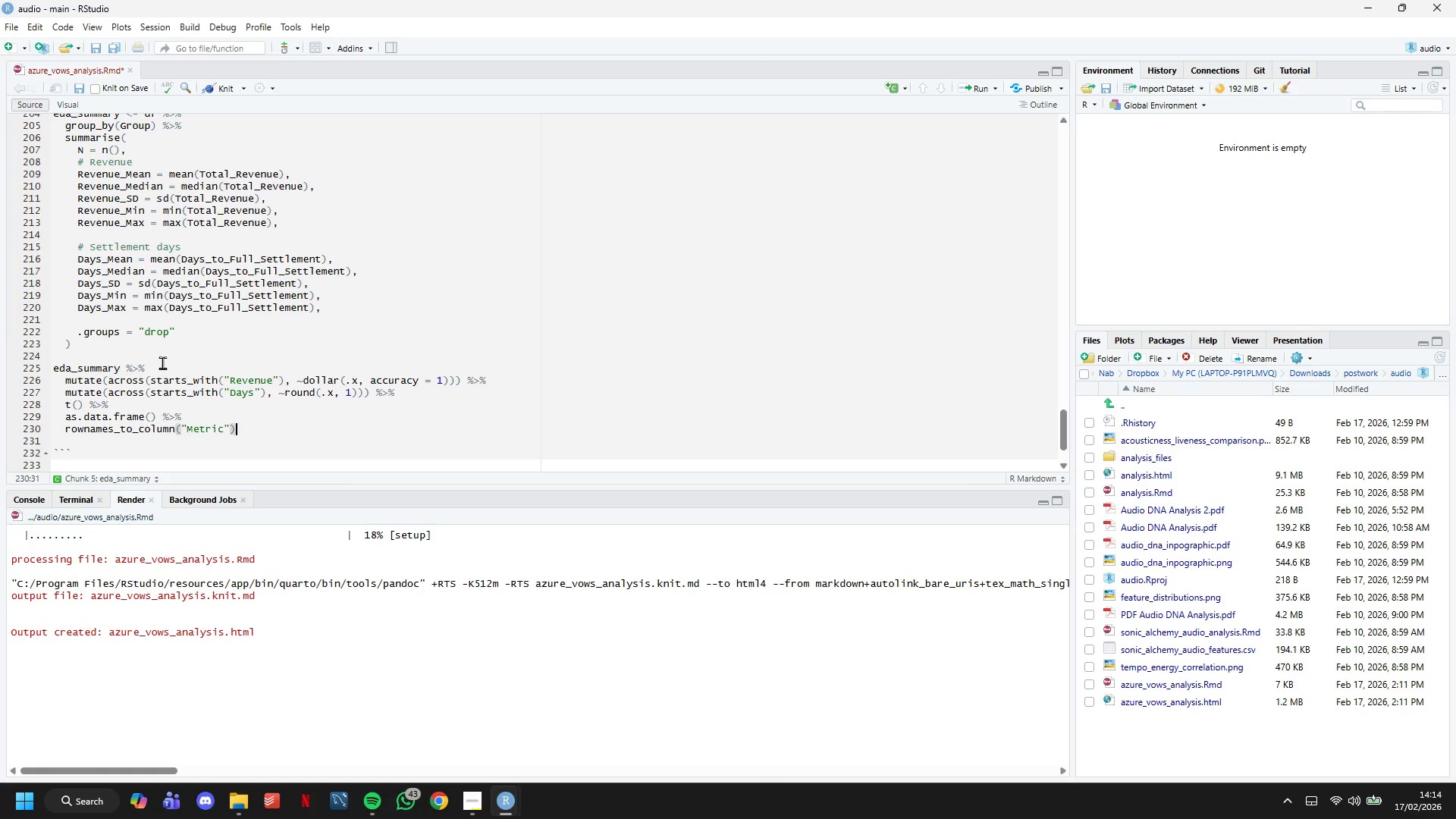 
wait(5.72)
 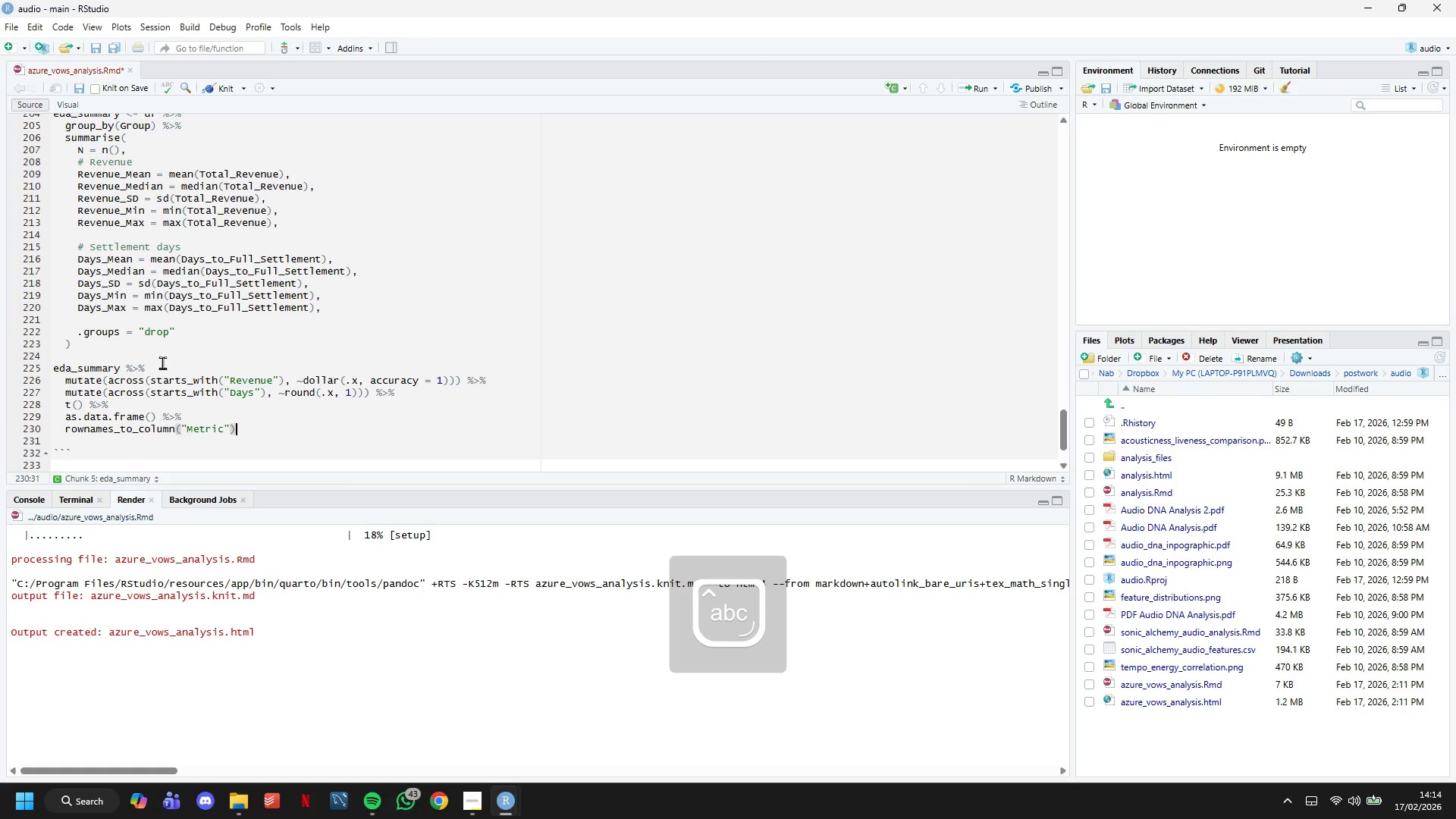 
key(Space)
 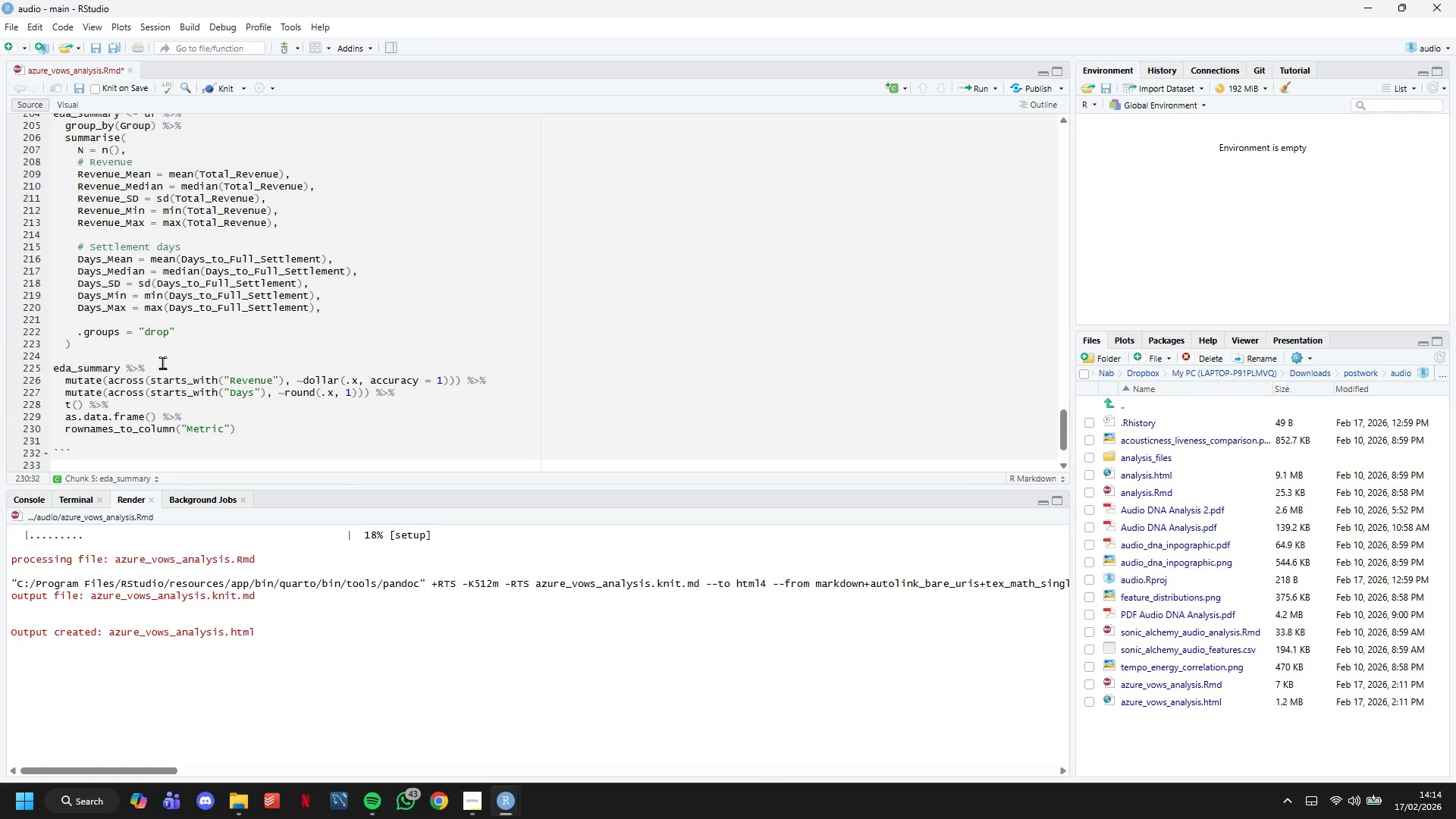 
key(Shift+5)
 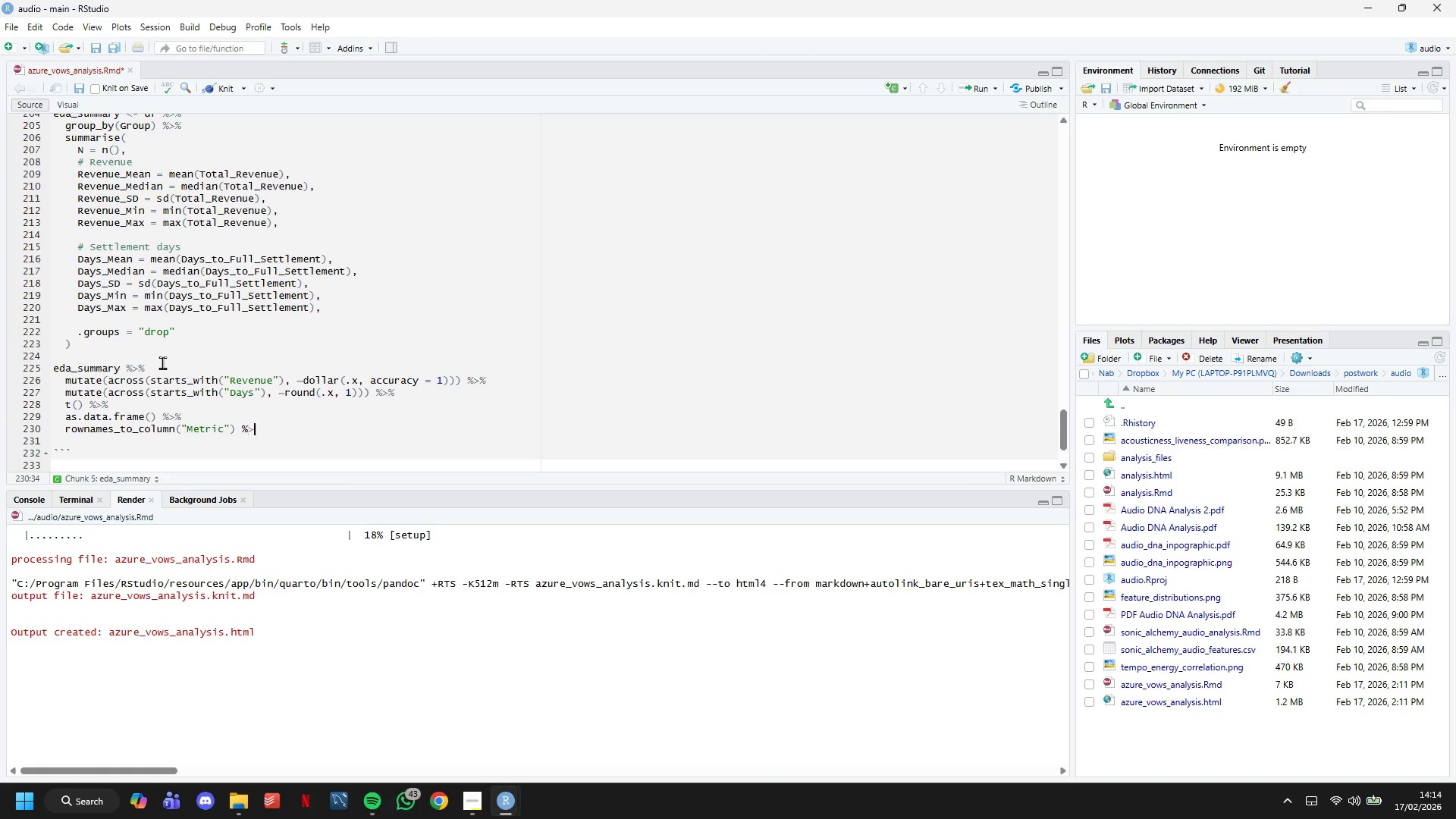 
key(Shift+Period)
 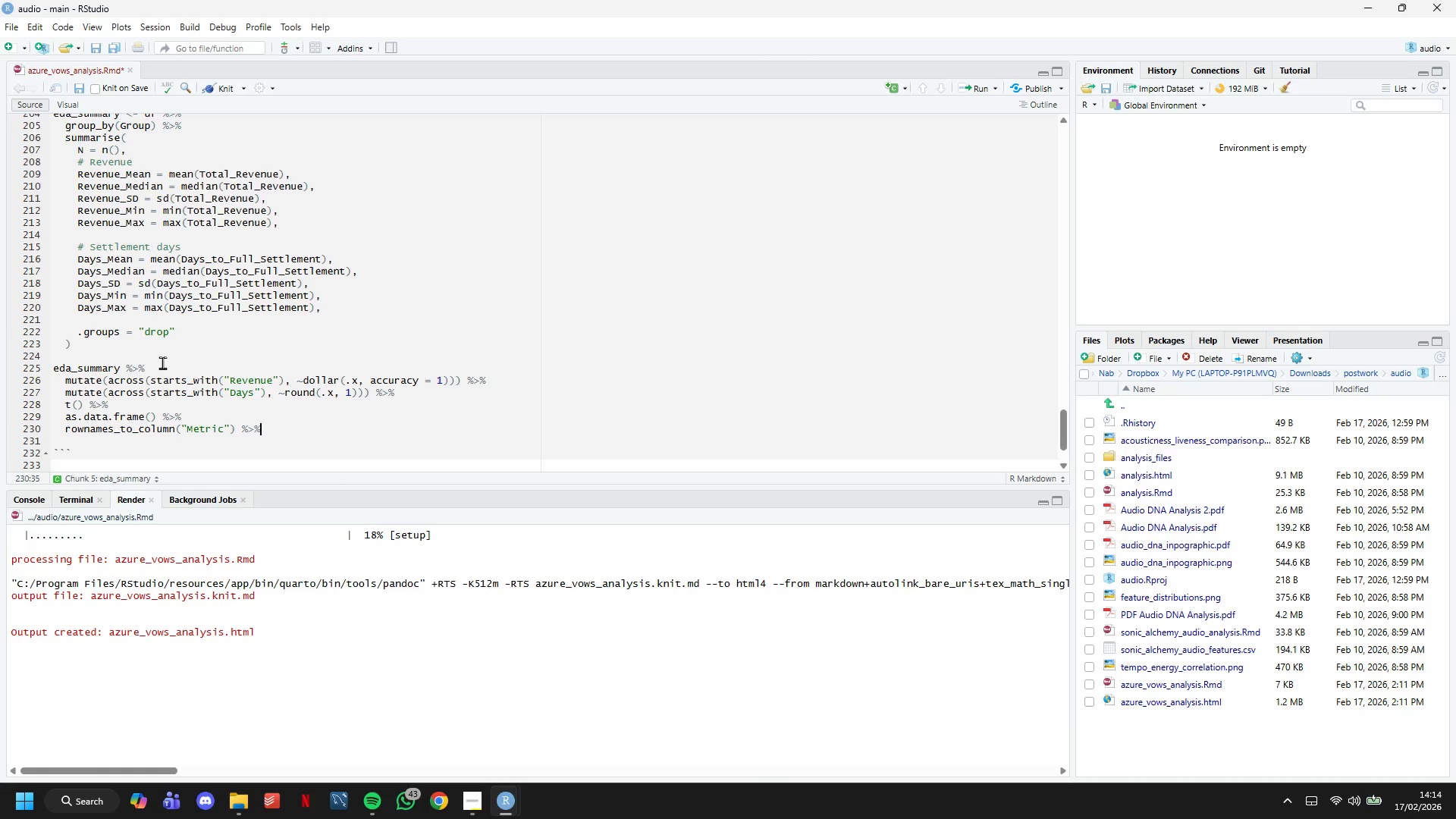 
key(Shift+5)
 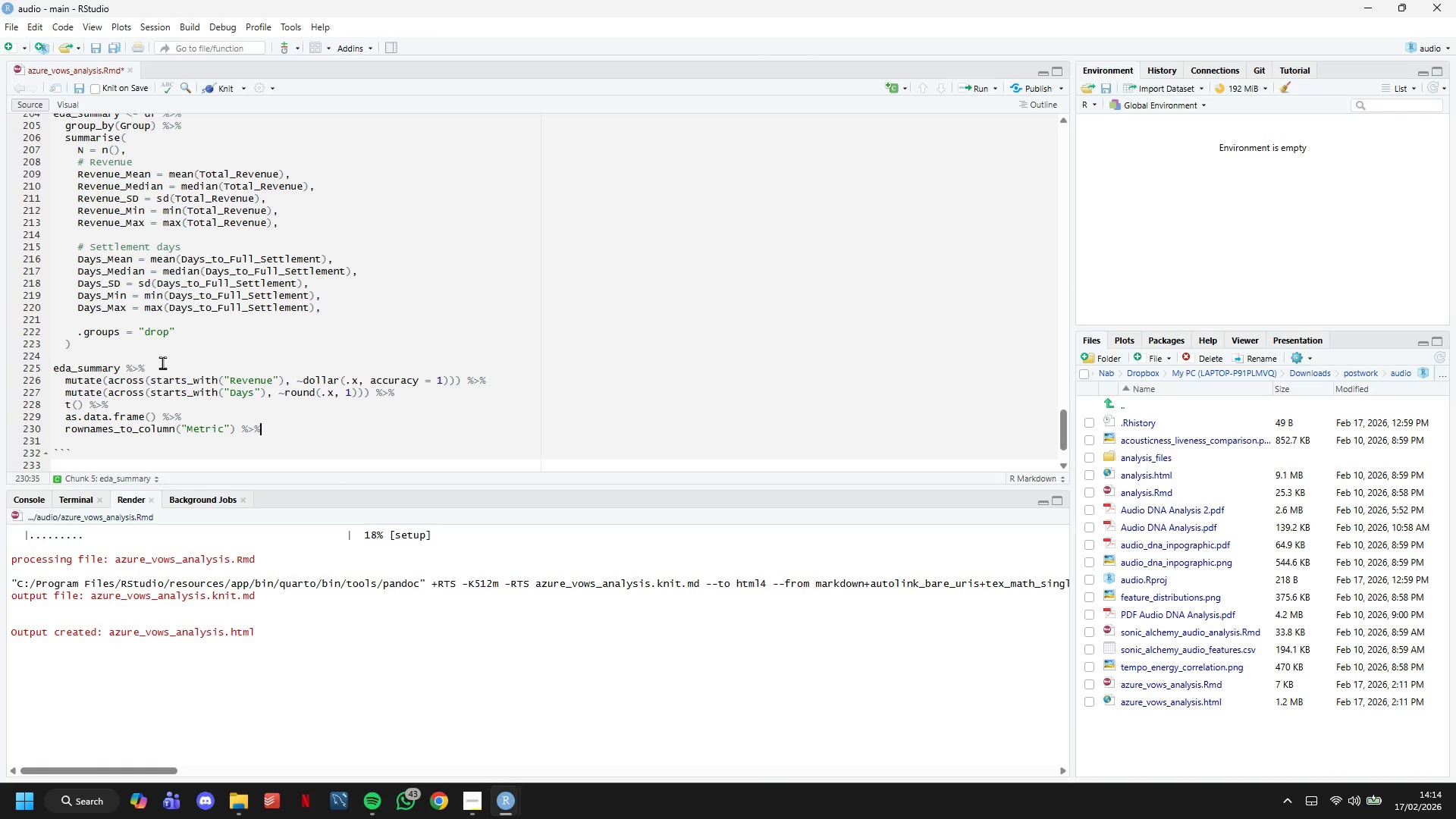 
key(Enter)
 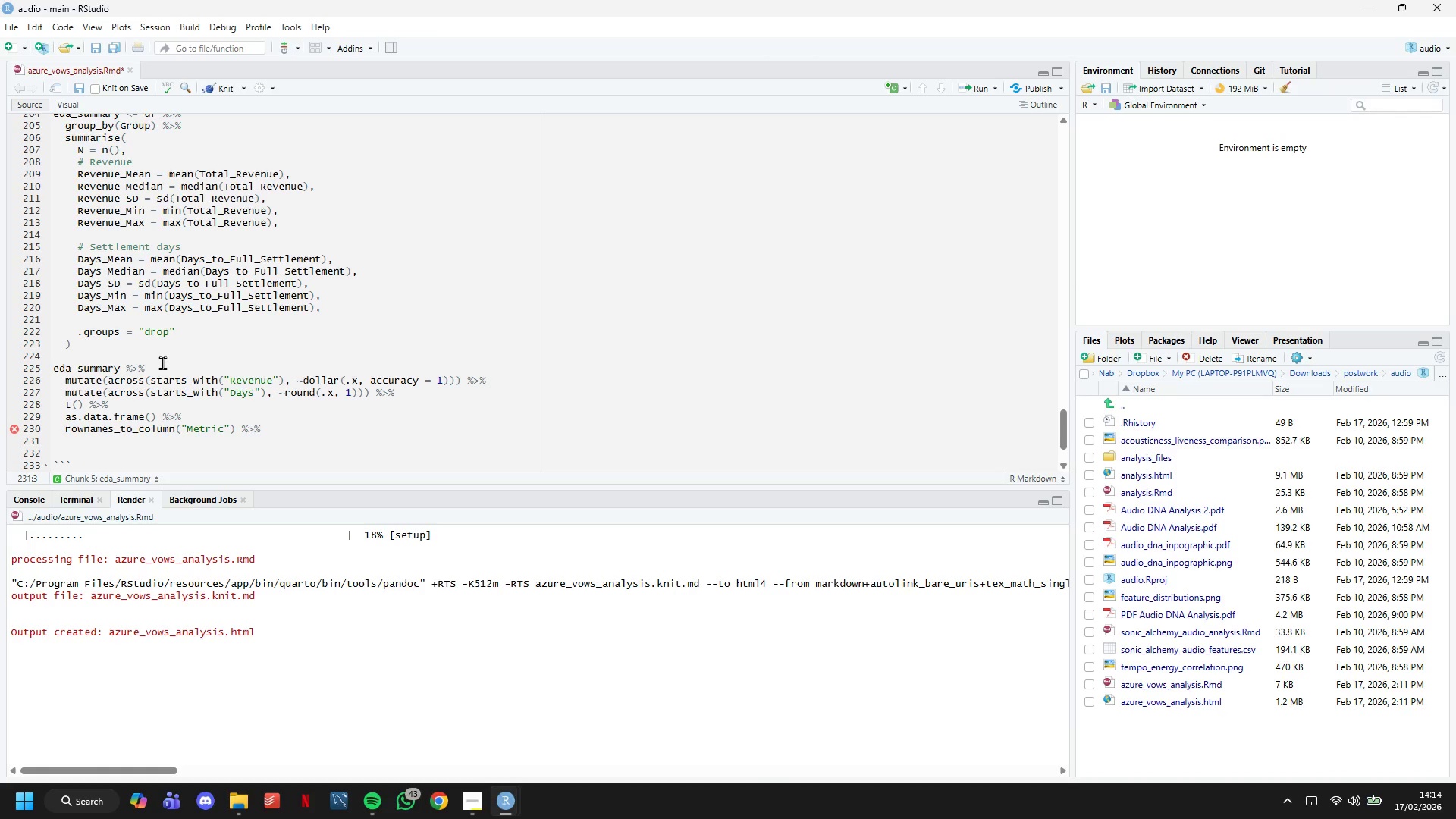 
type(kable(caption = "Descriptive Statistics by Experimental Area)
key(Backspace)
key(Backspace)
type(m)
 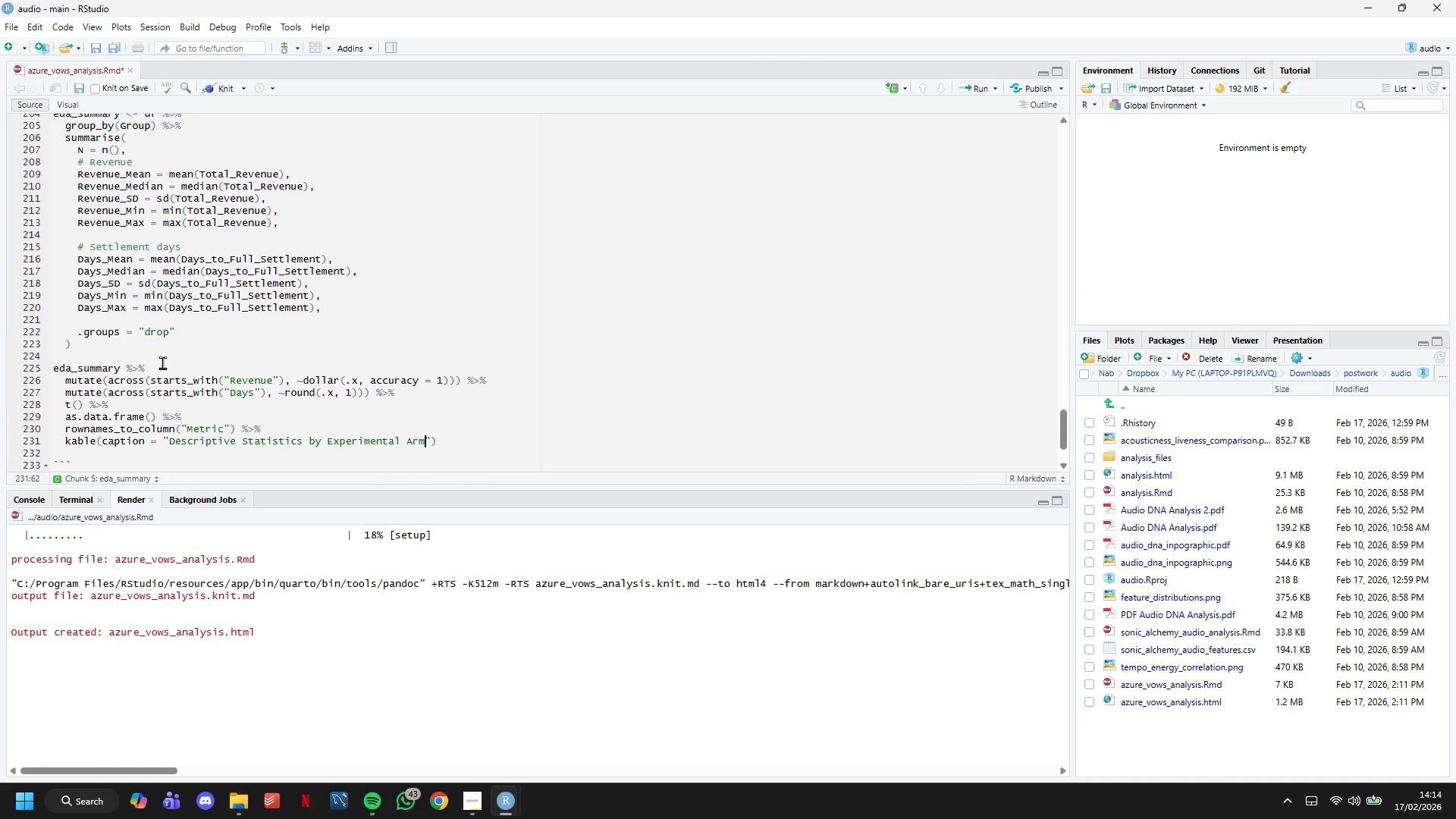 
 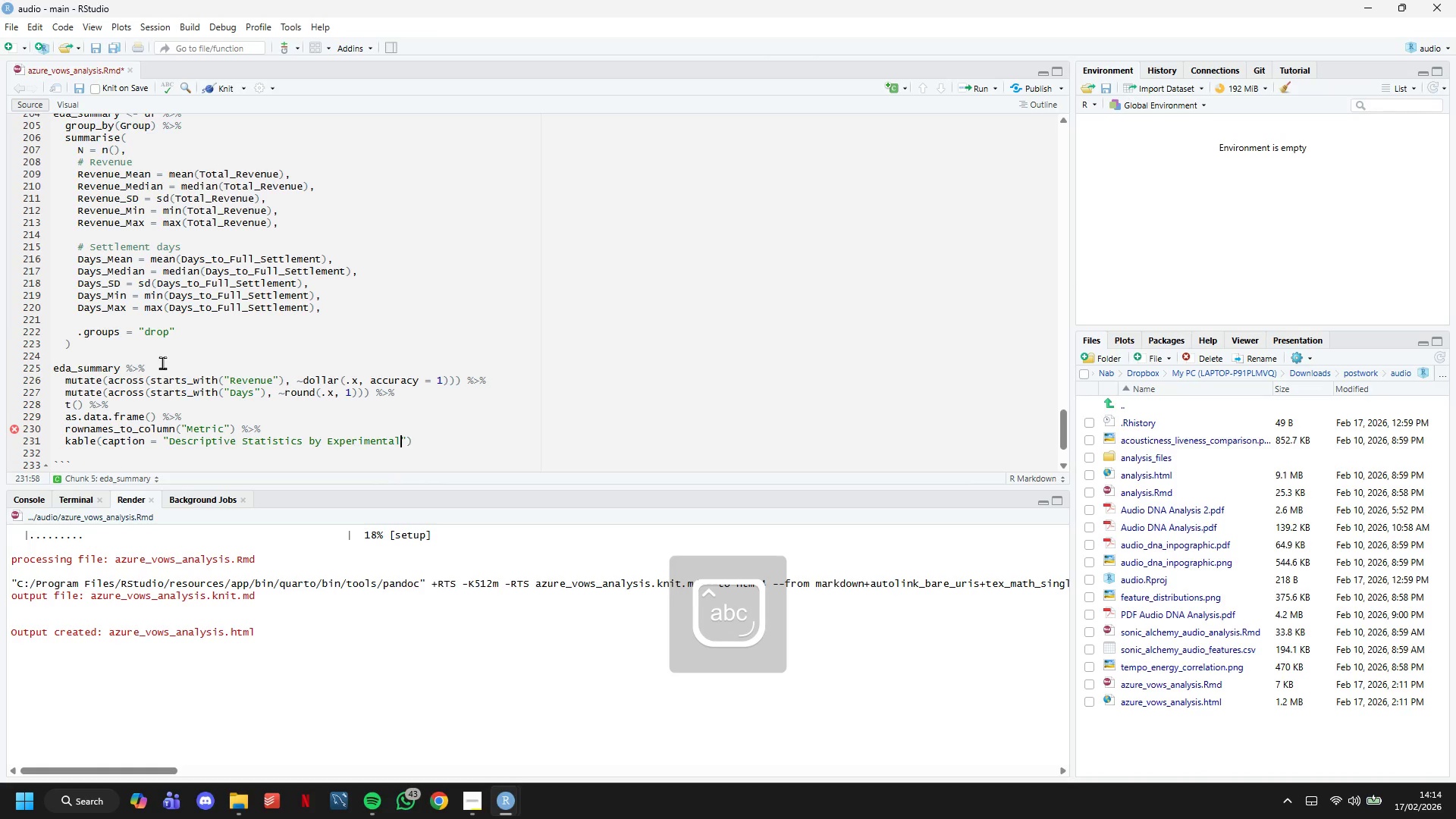 
key(ArrowRight)
 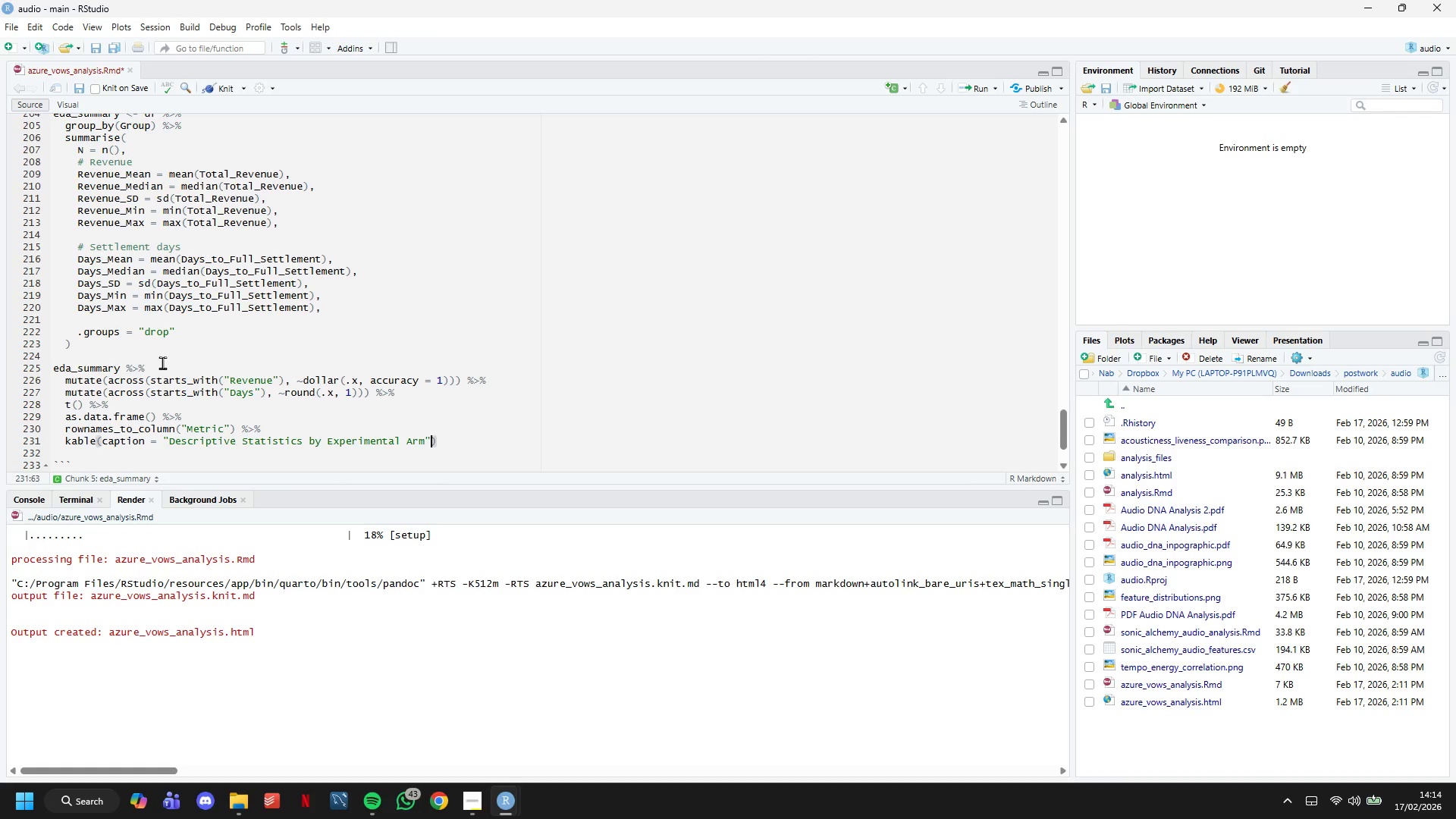 
key(Comma)
 